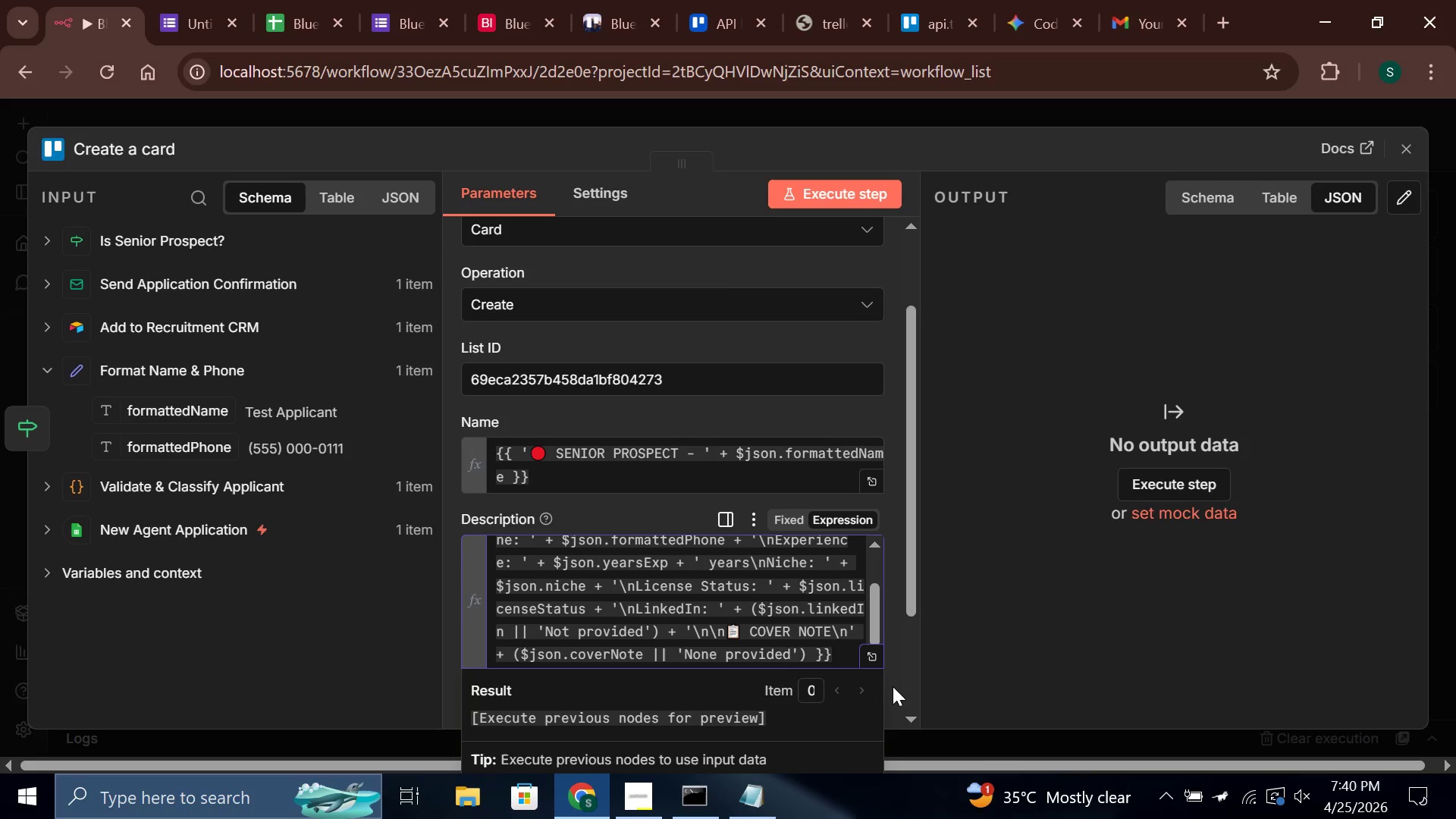 
key(Space)
 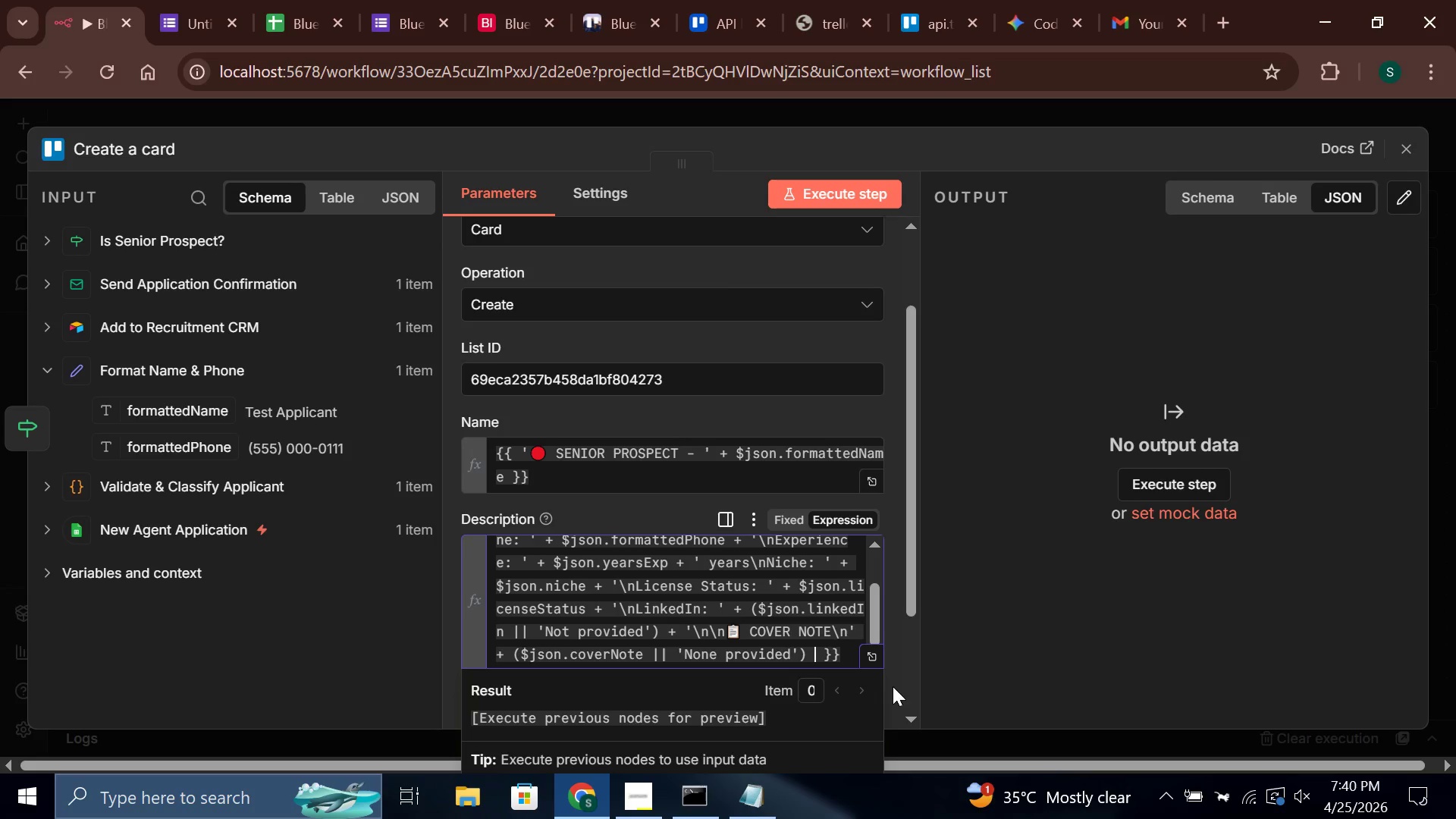 
key(Shift+Equal)
 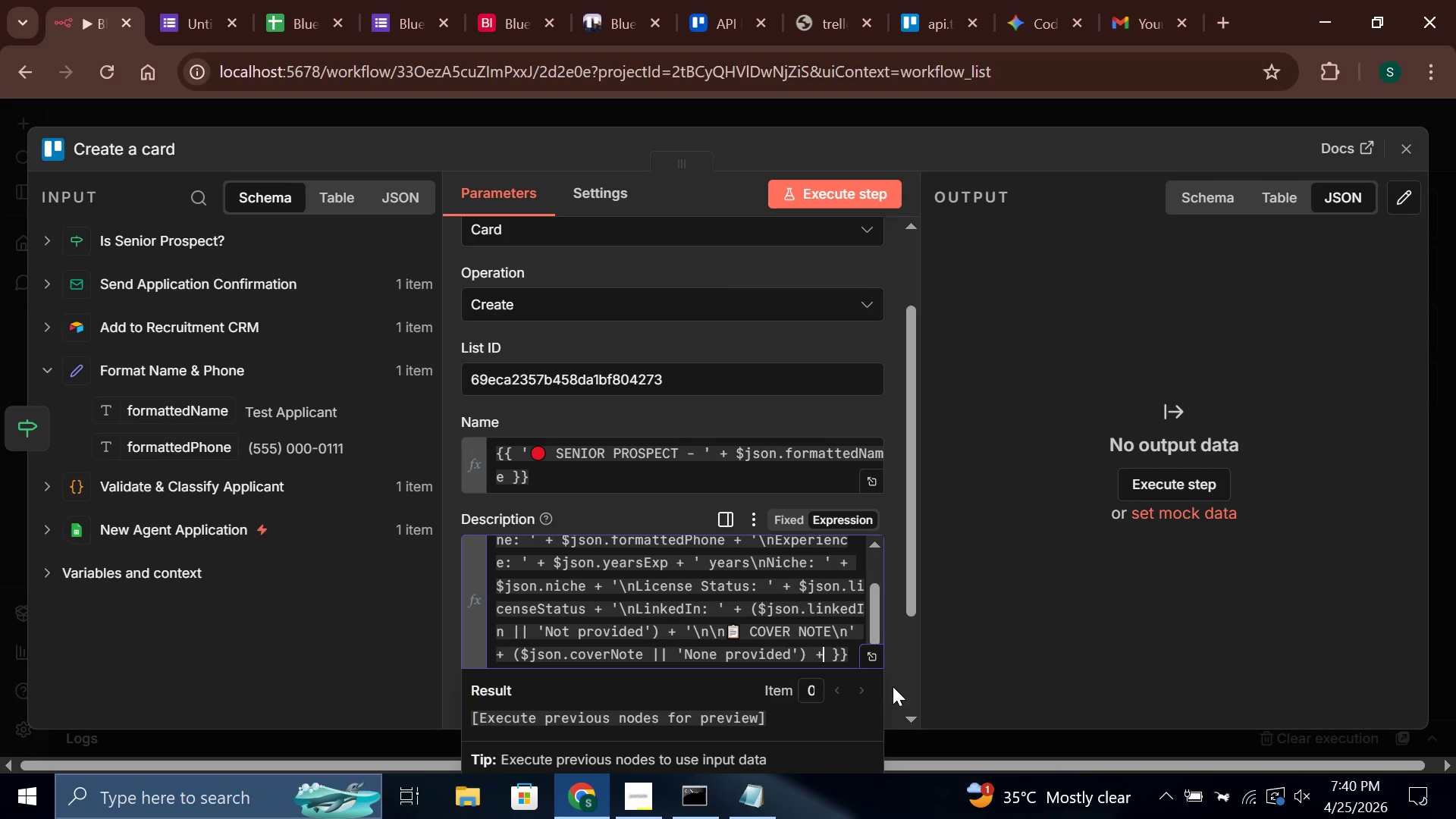 
key(Space)
 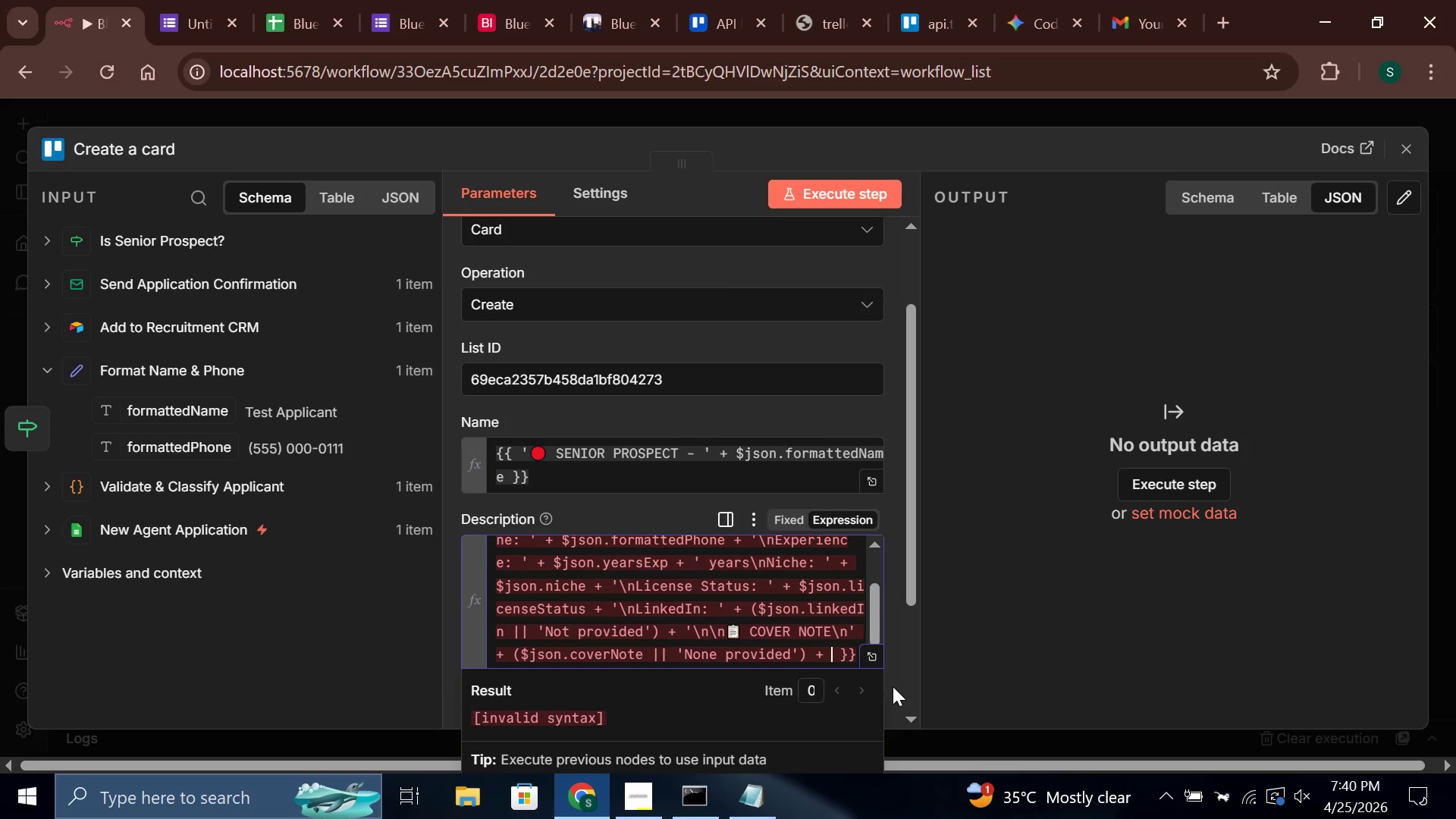 
key(Quote)
 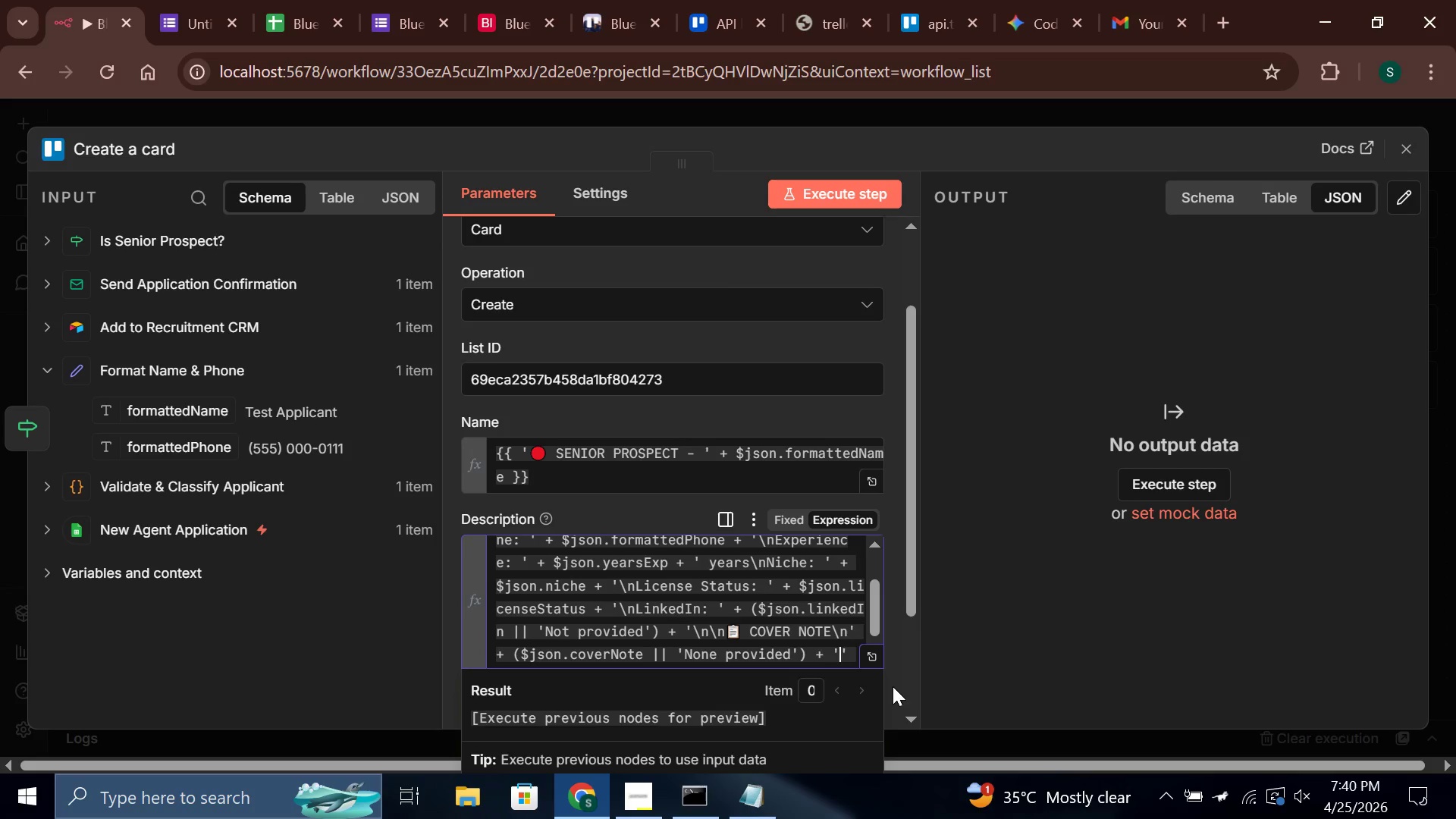 
key(Backslash)
 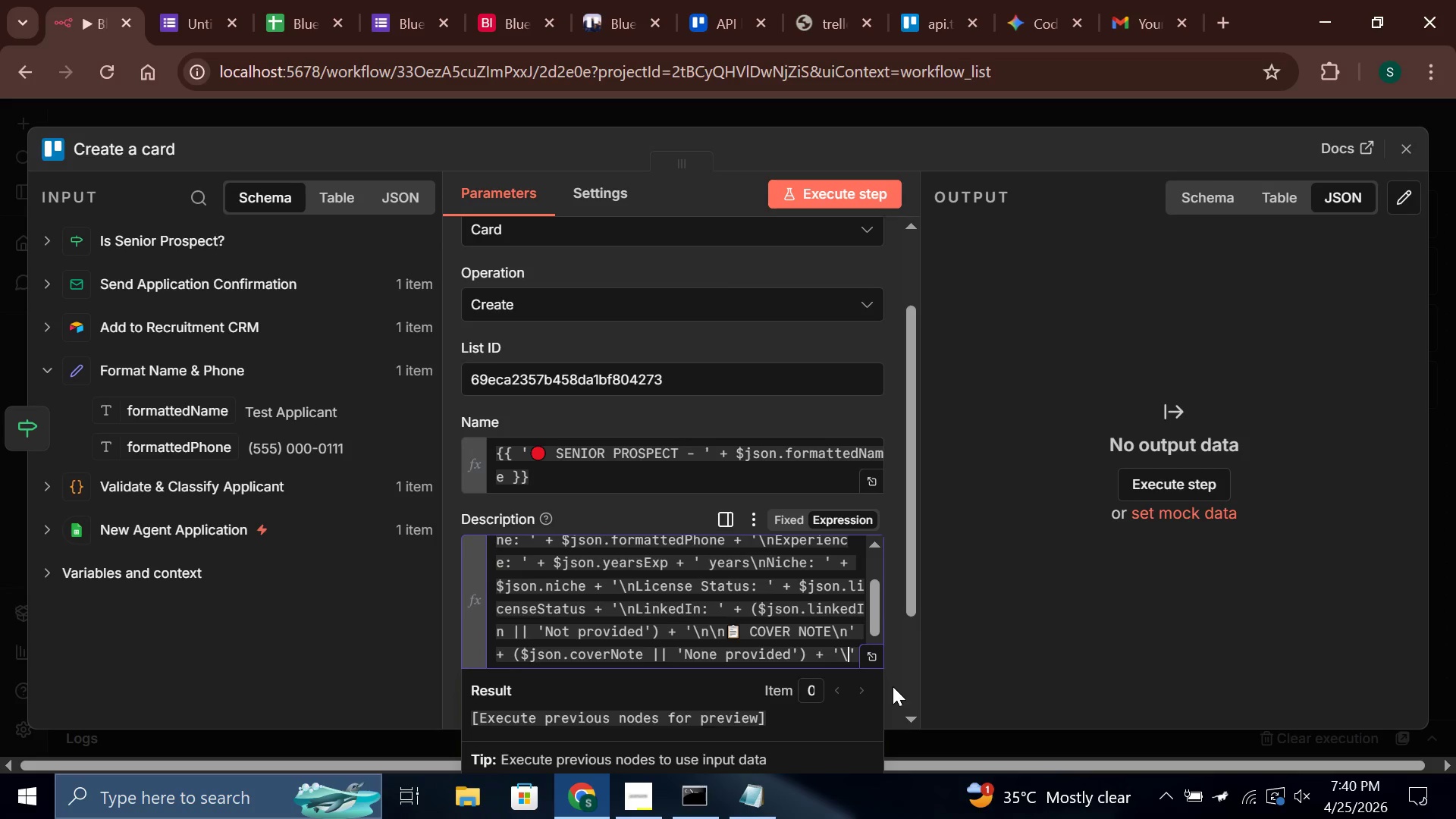 
key(N)
 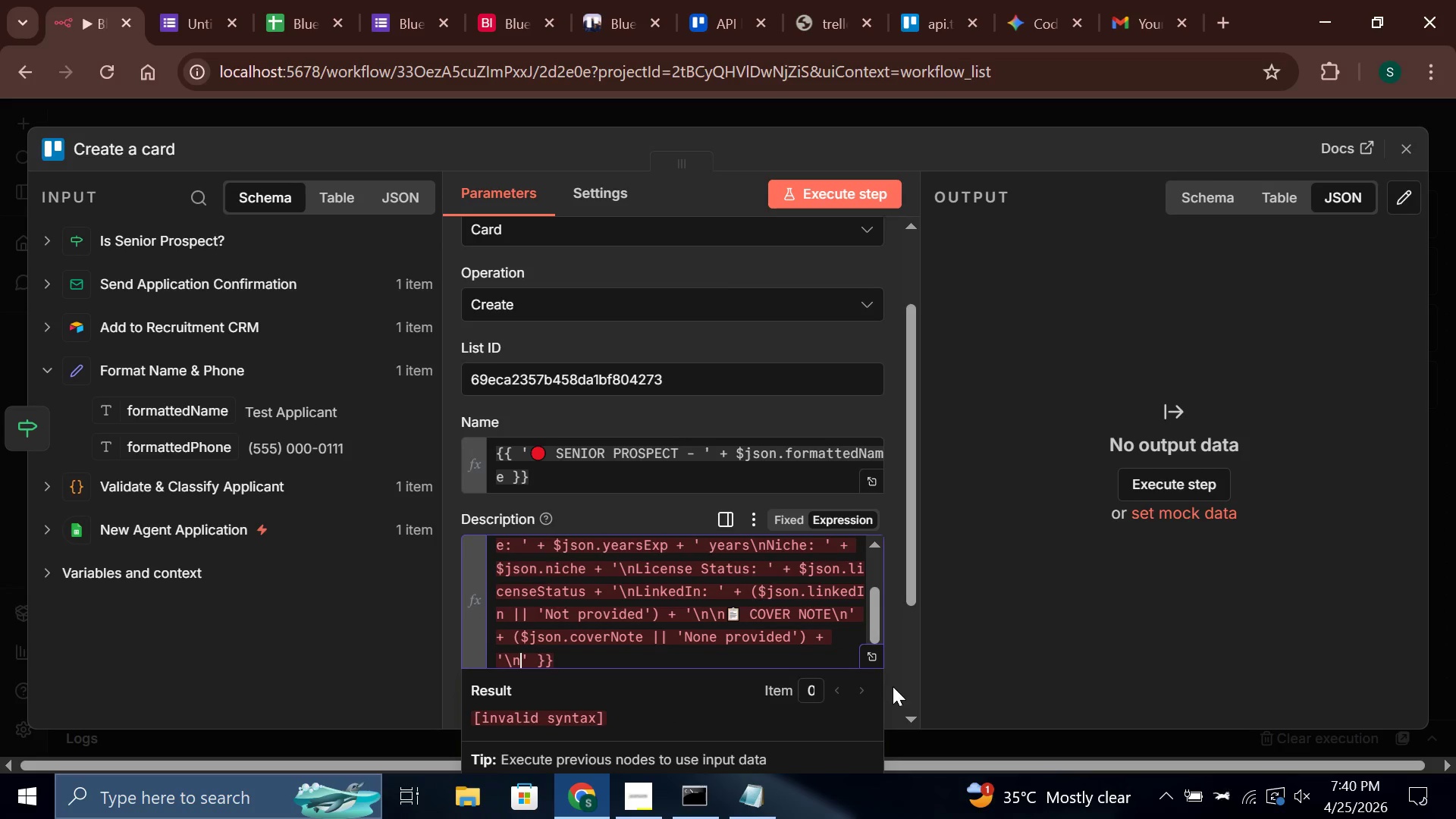 
key(Backslash)
 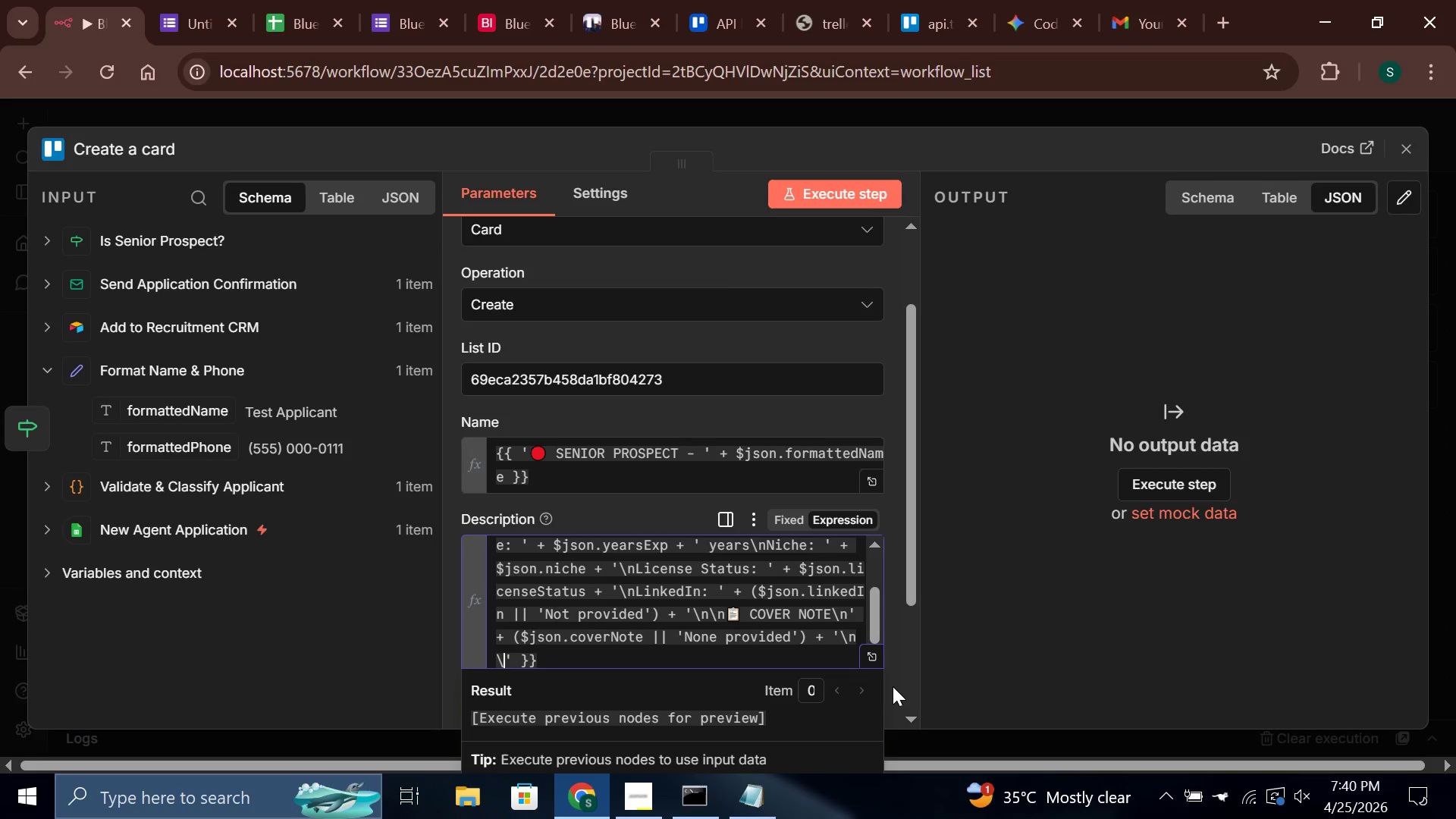 
key(N)
 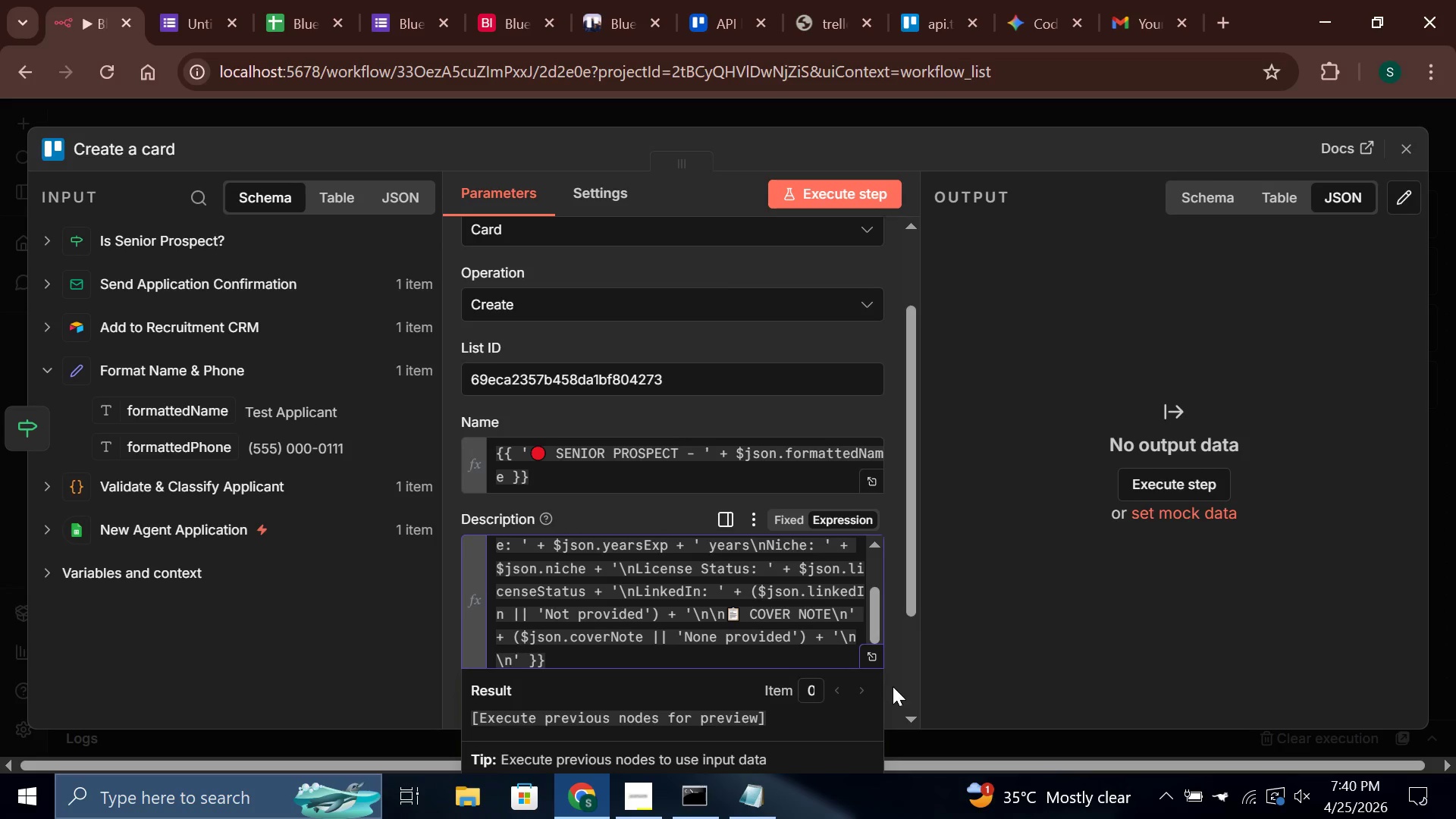 
key(Meta+Period)
 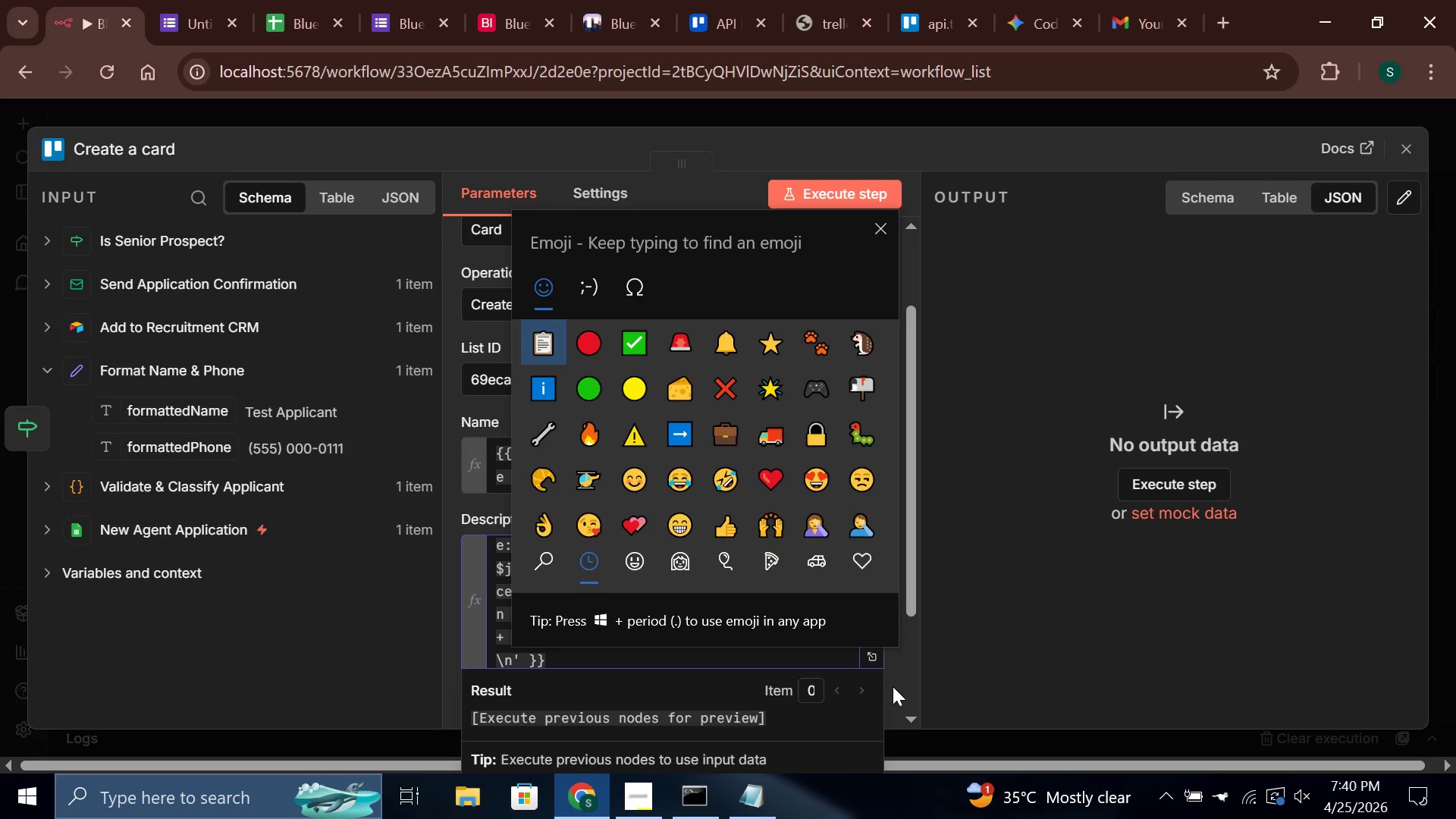 
type(light)
 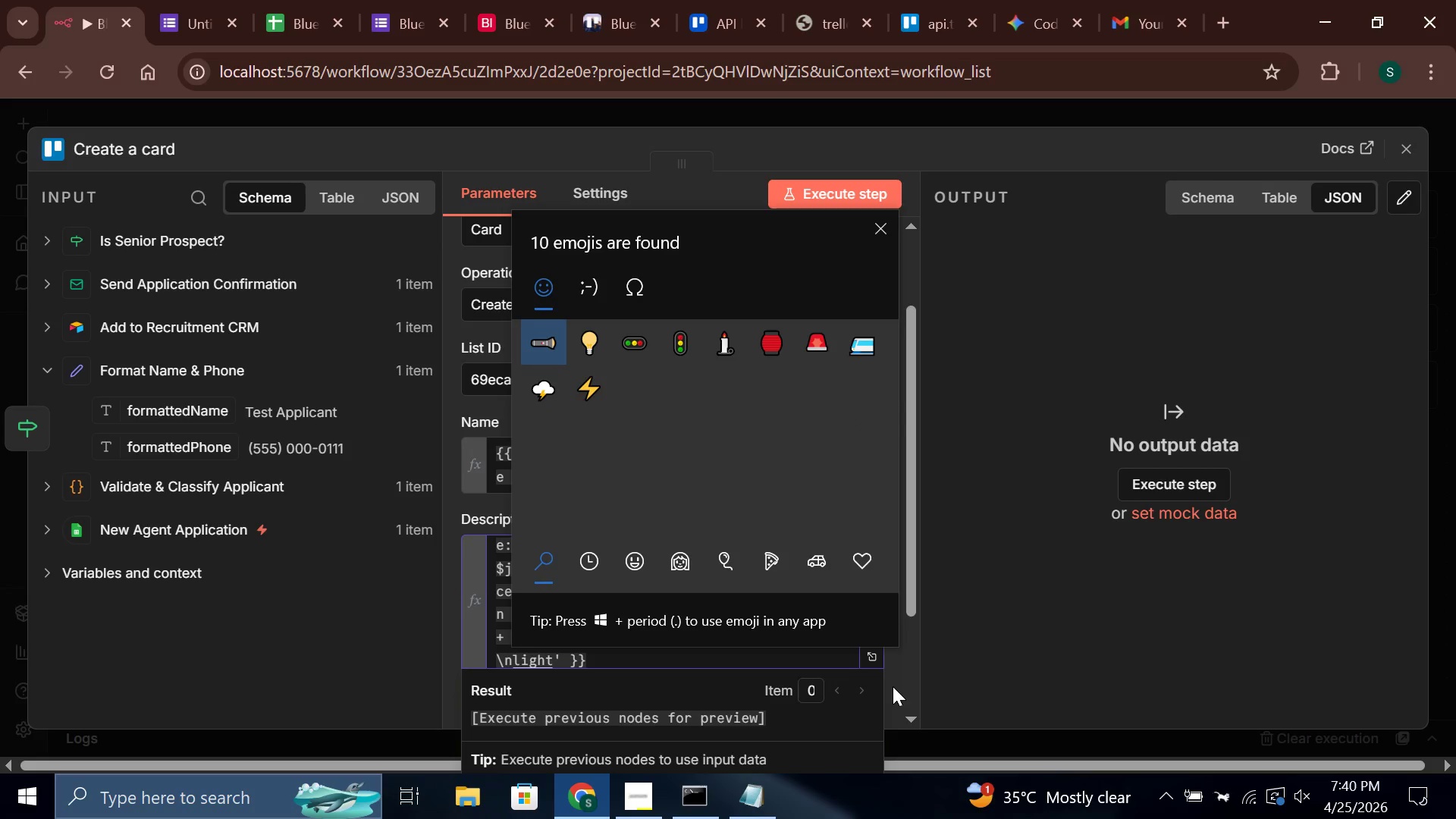 
key(ArrowDown)
 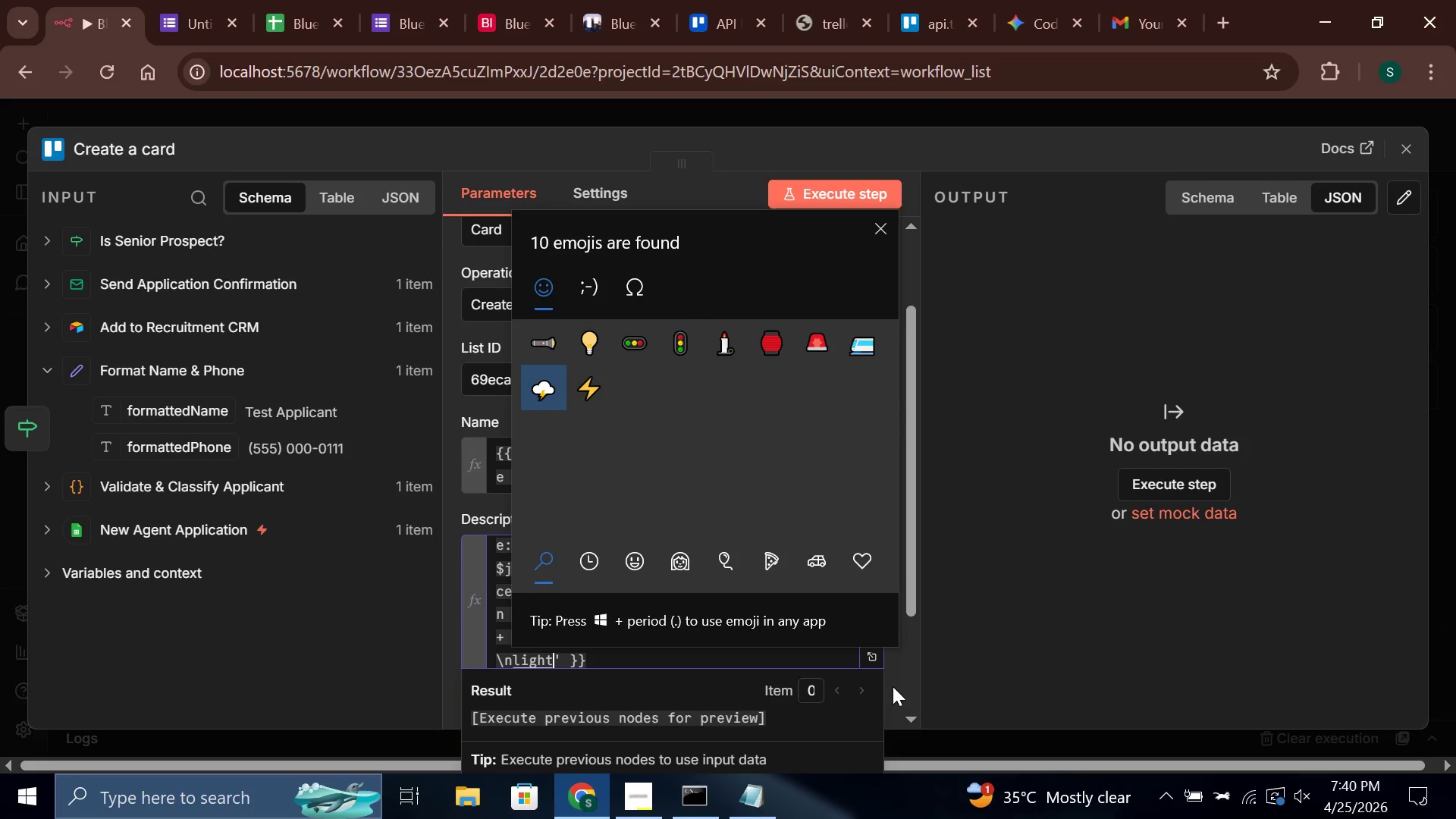 
key(ArrowRight)
 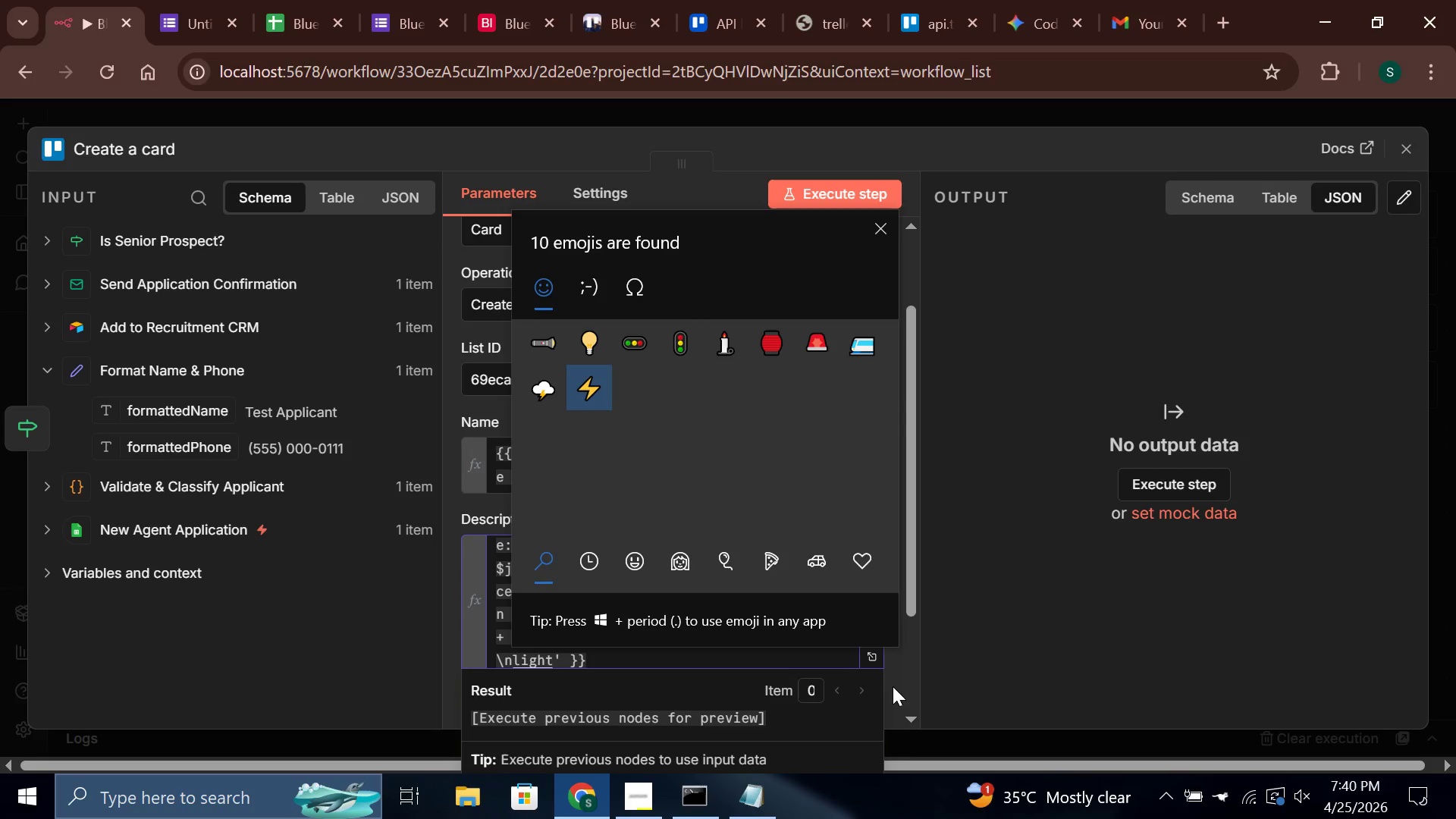 
key(Enter)
 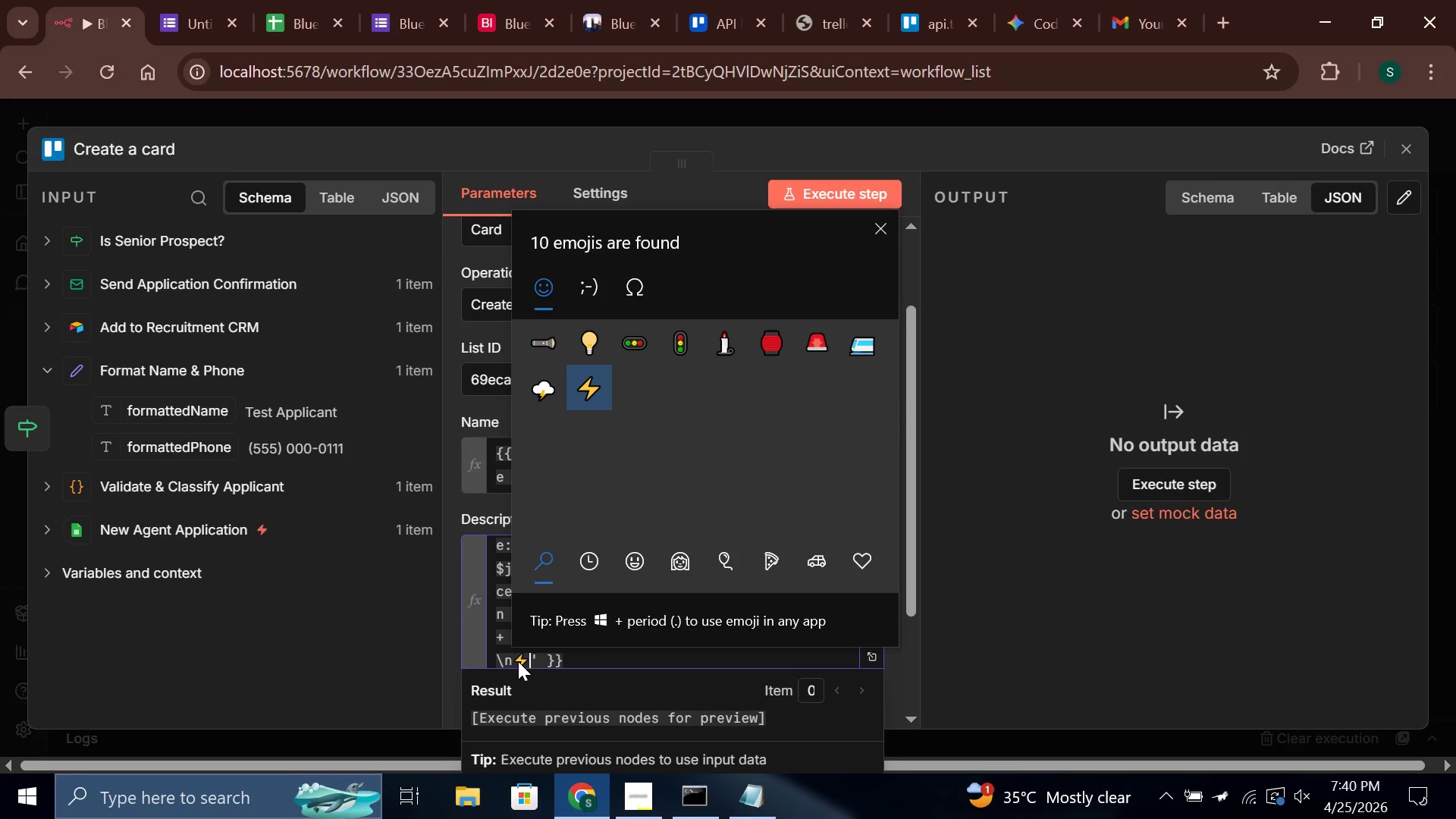 
left_click([525, 660])
 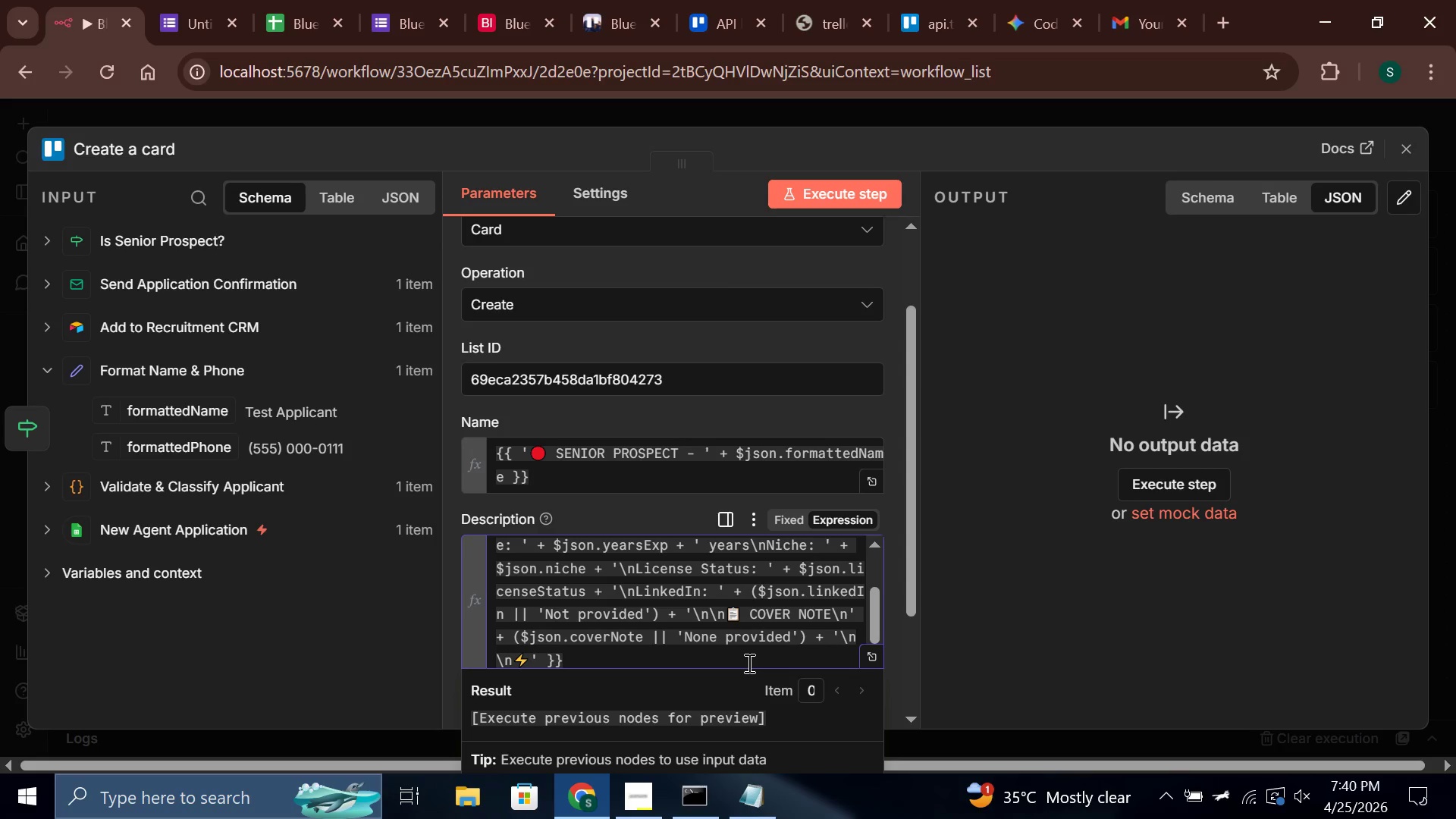 
type( Ac)
key(Backspace)
type(CTION REQUIRED\n)
 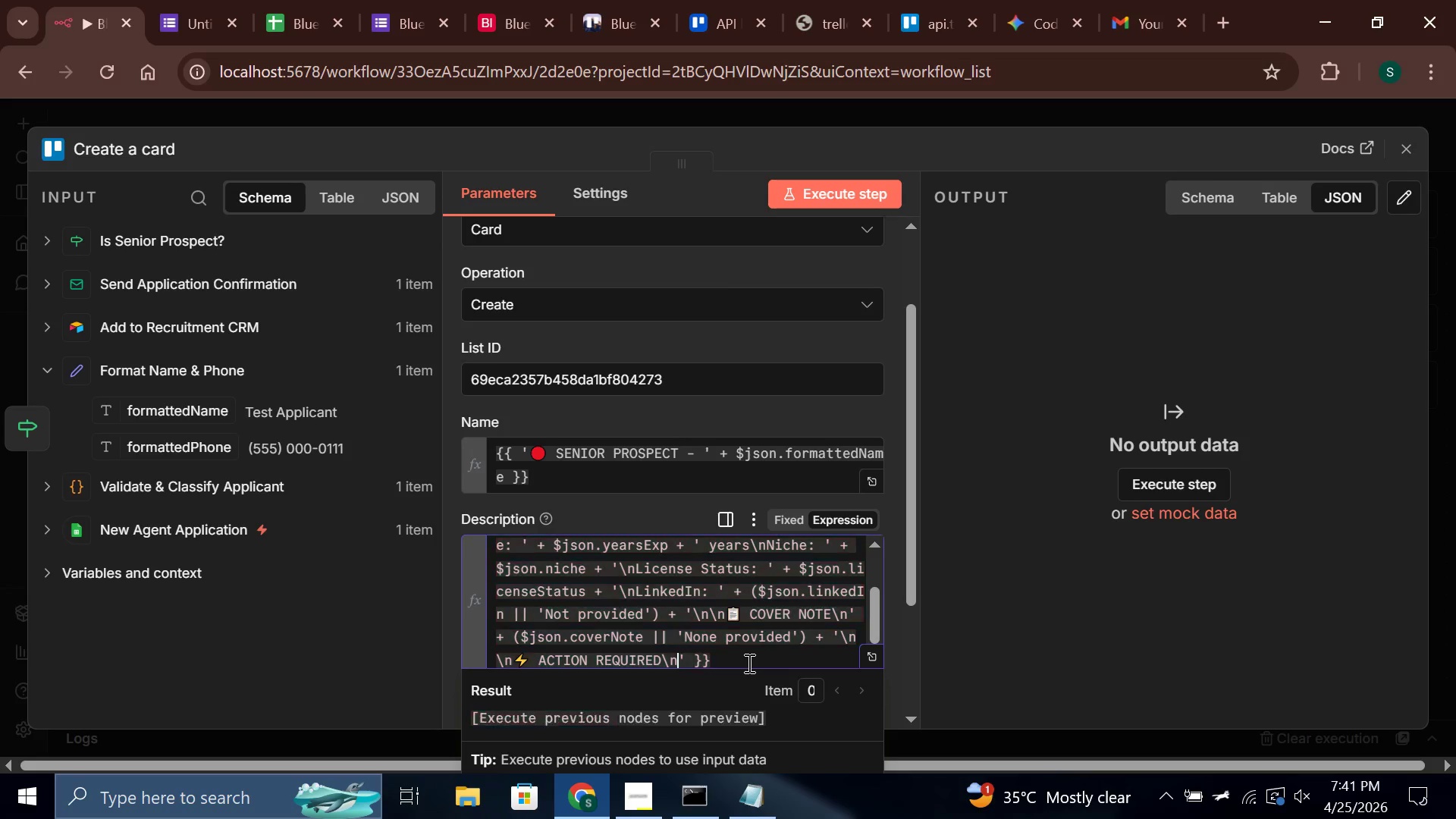 
wait(33.08)
 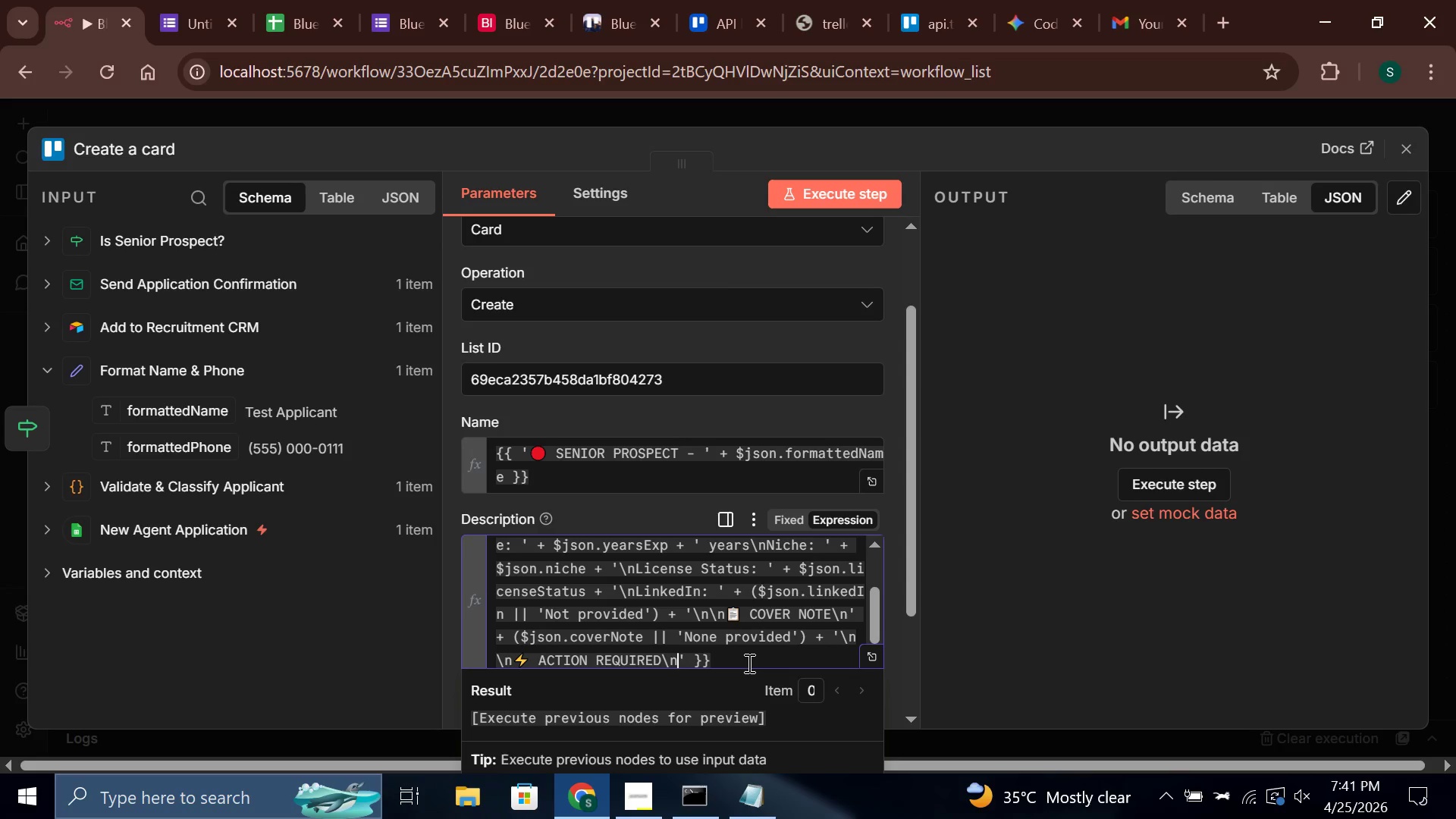 
type(This )
 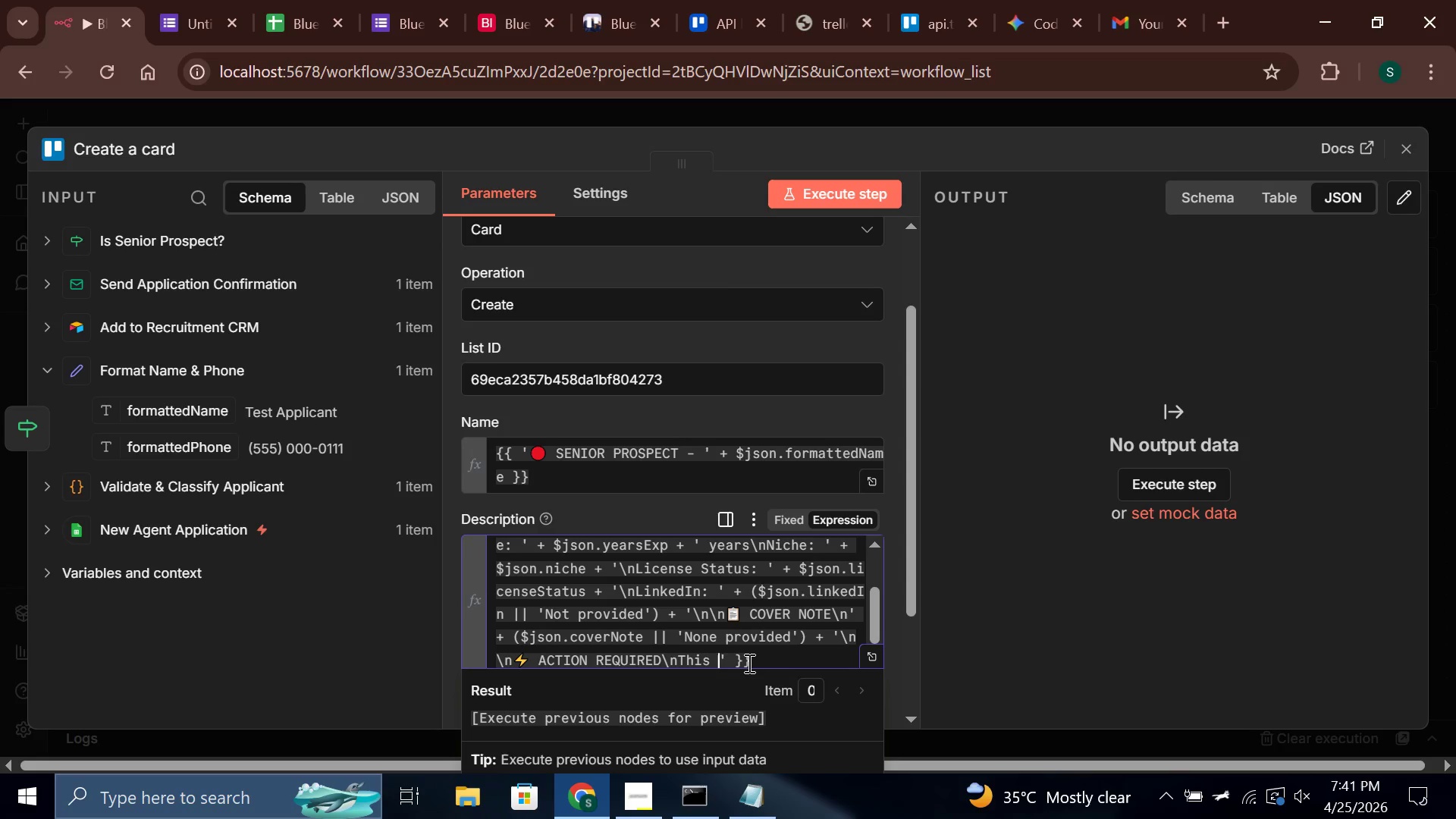 
type(applicant has been classifief)
key(Backspace)
type(d)
 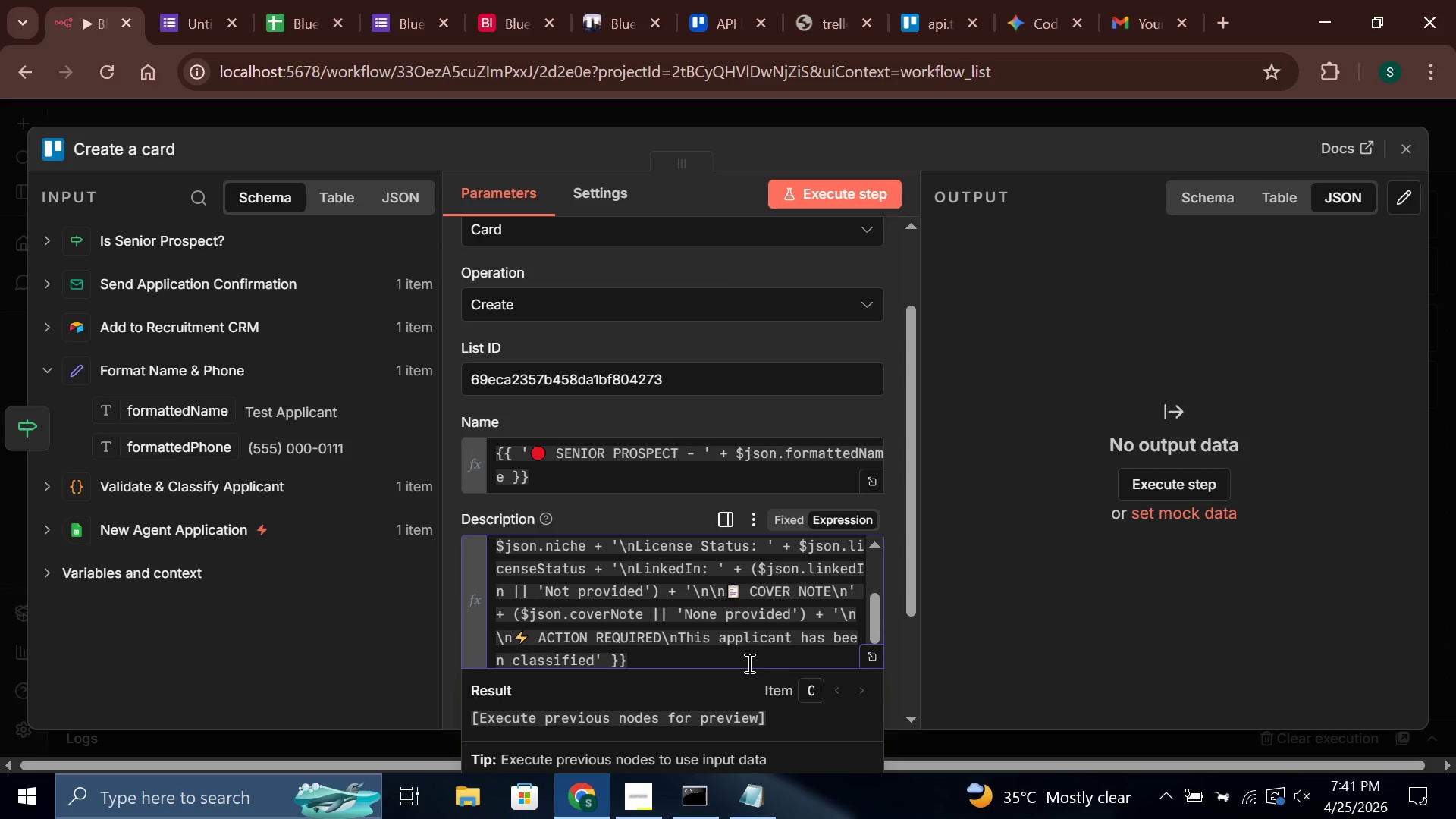 
type( as a SENIOR PROSPECT (Luxury niche,)
 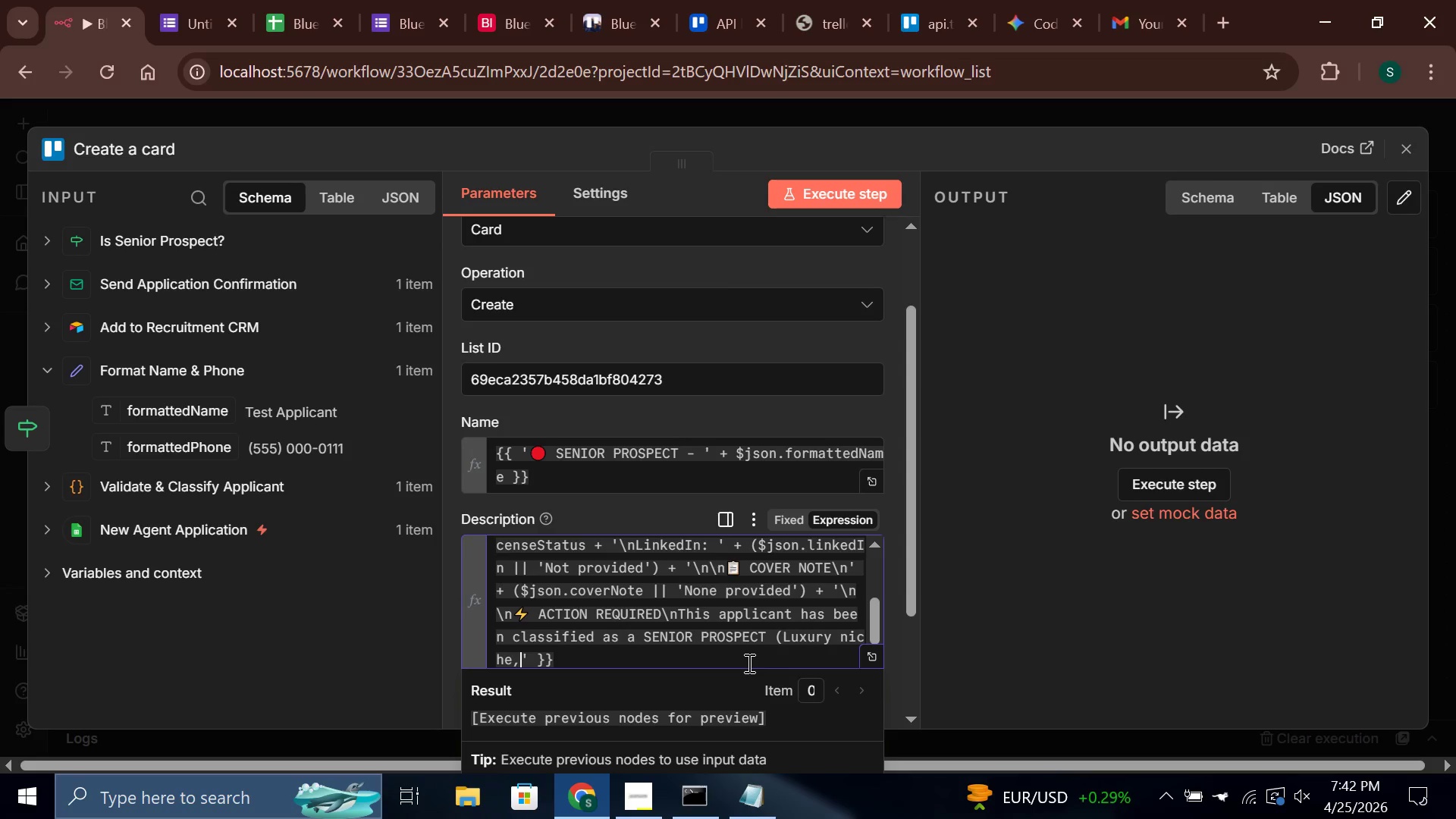 
key(Space)
 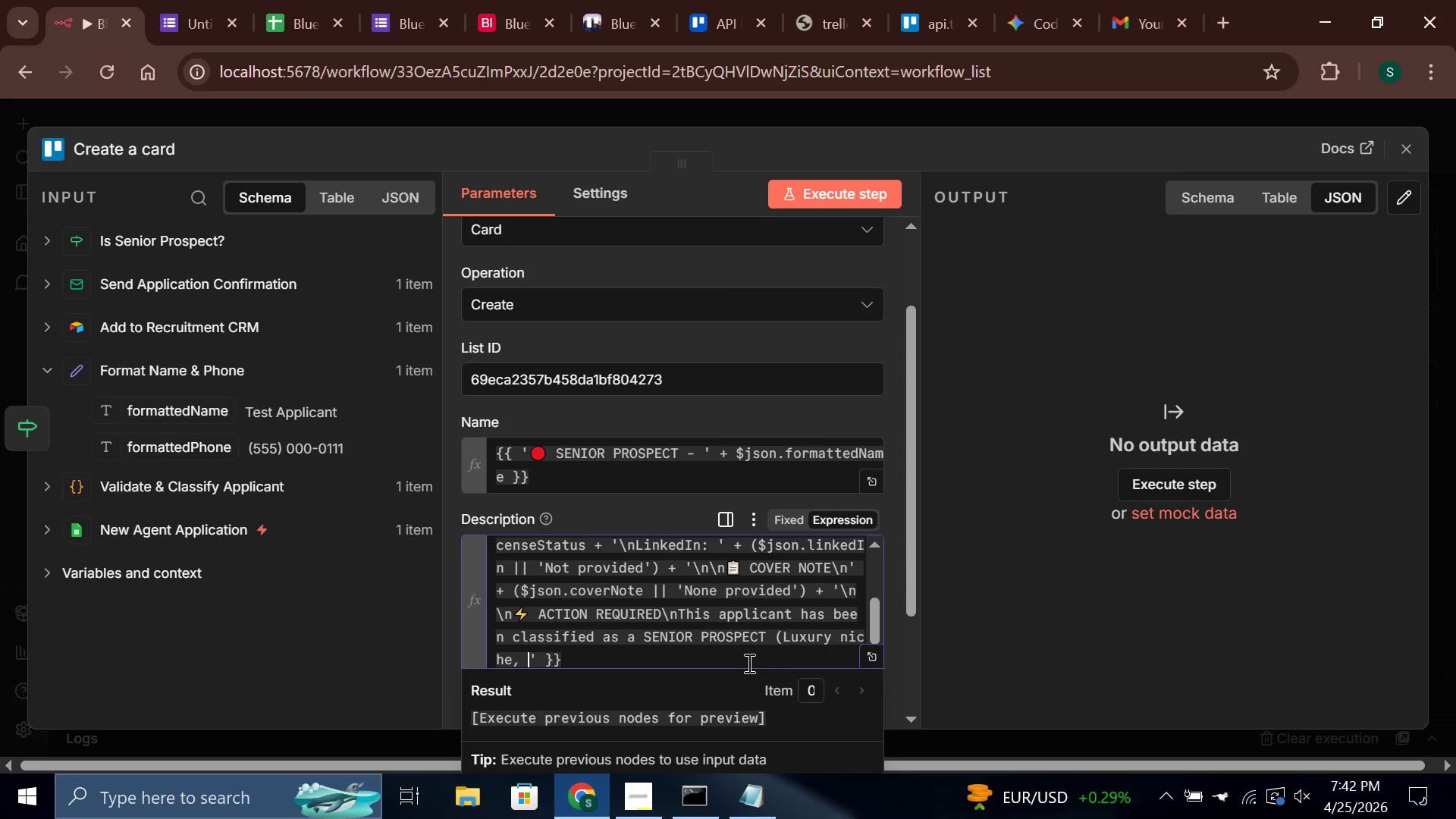 
key(ArrowRight)
 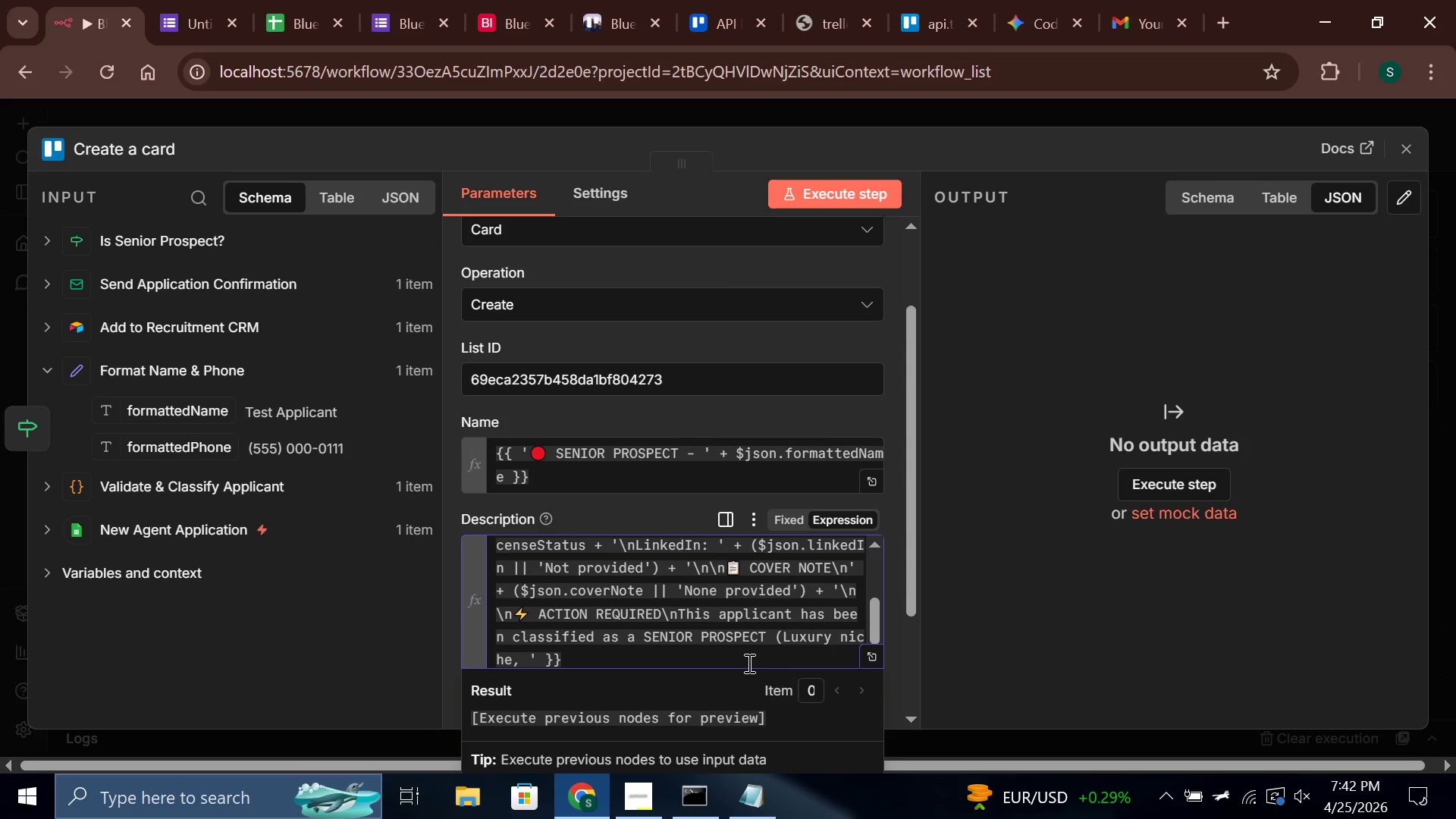 
type( + $json.yearsExp + ' ya)
key(Backspace)
type(ears experience)
 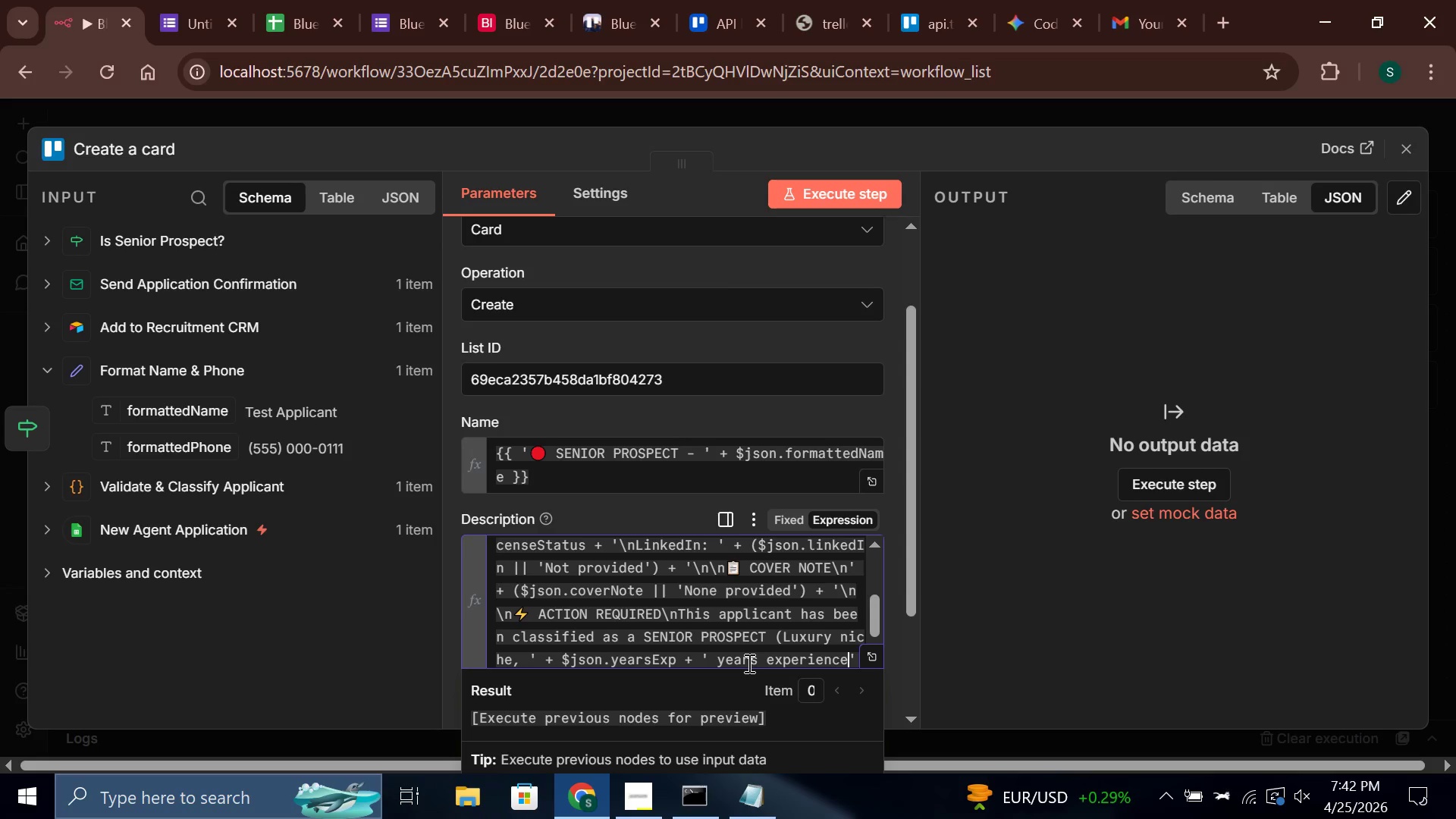 
hold_key(key=ShiftLeft, duration=1.5)
 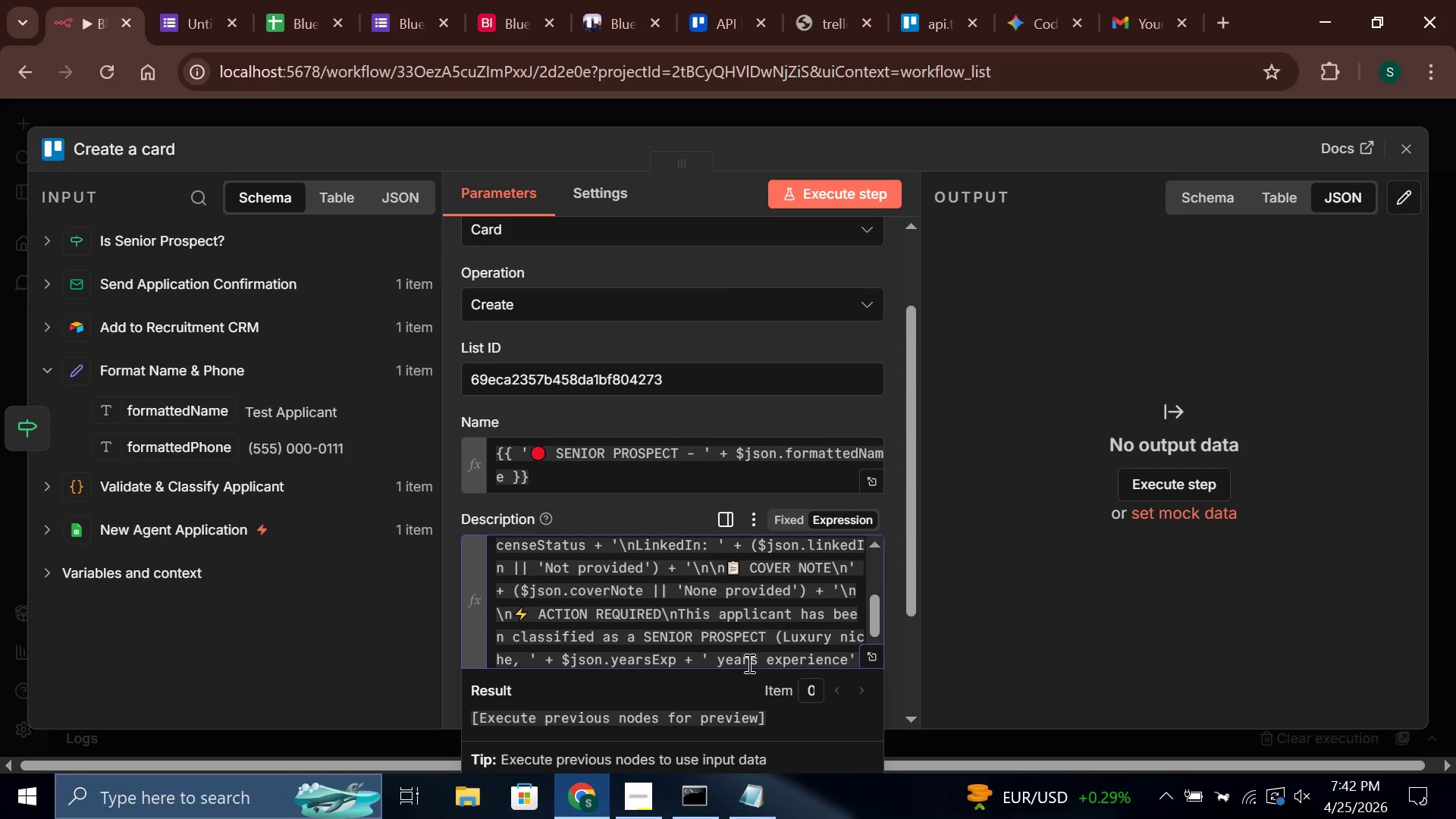 
key(Shift+0)
 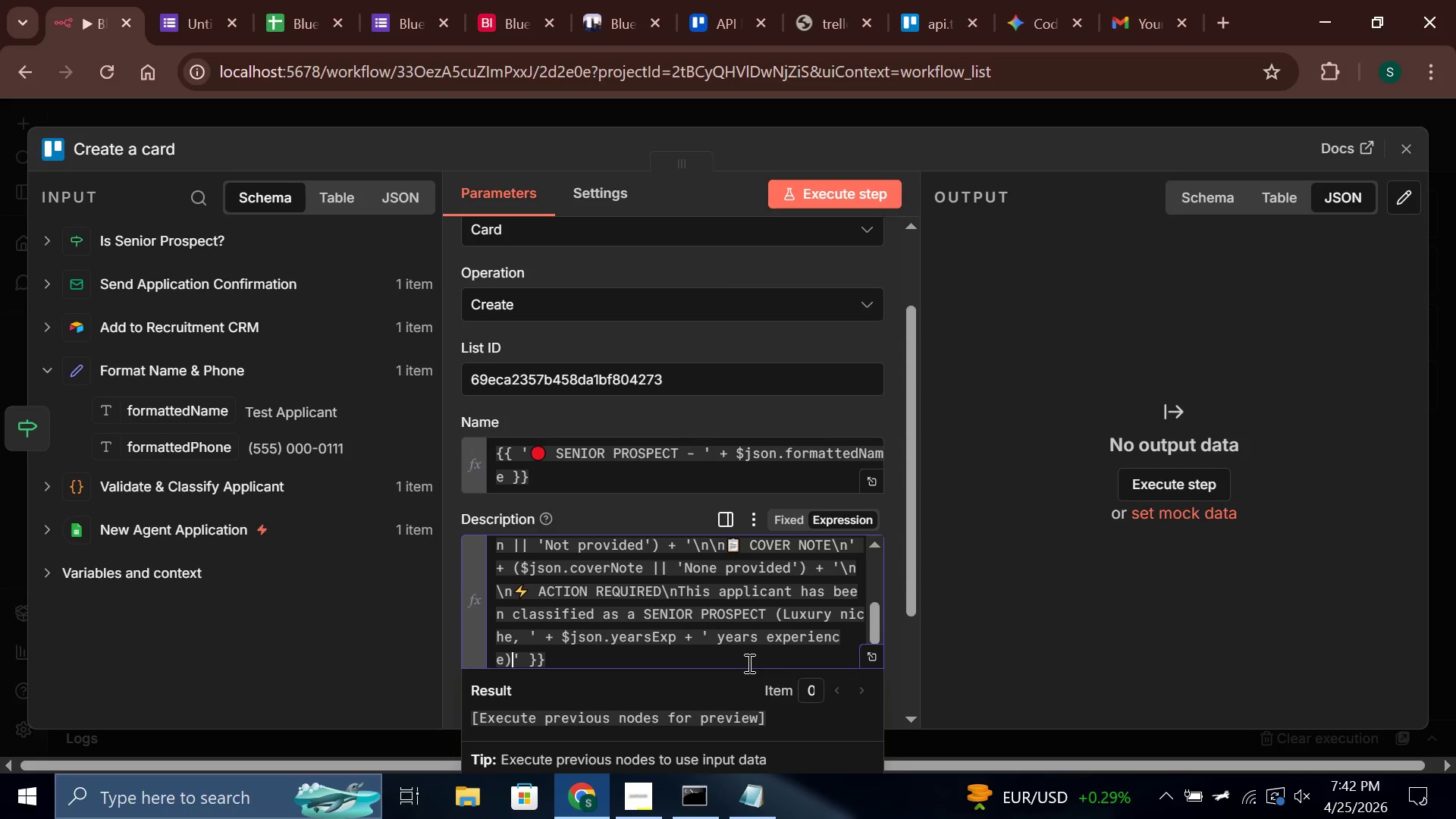 
wait(13.94)
 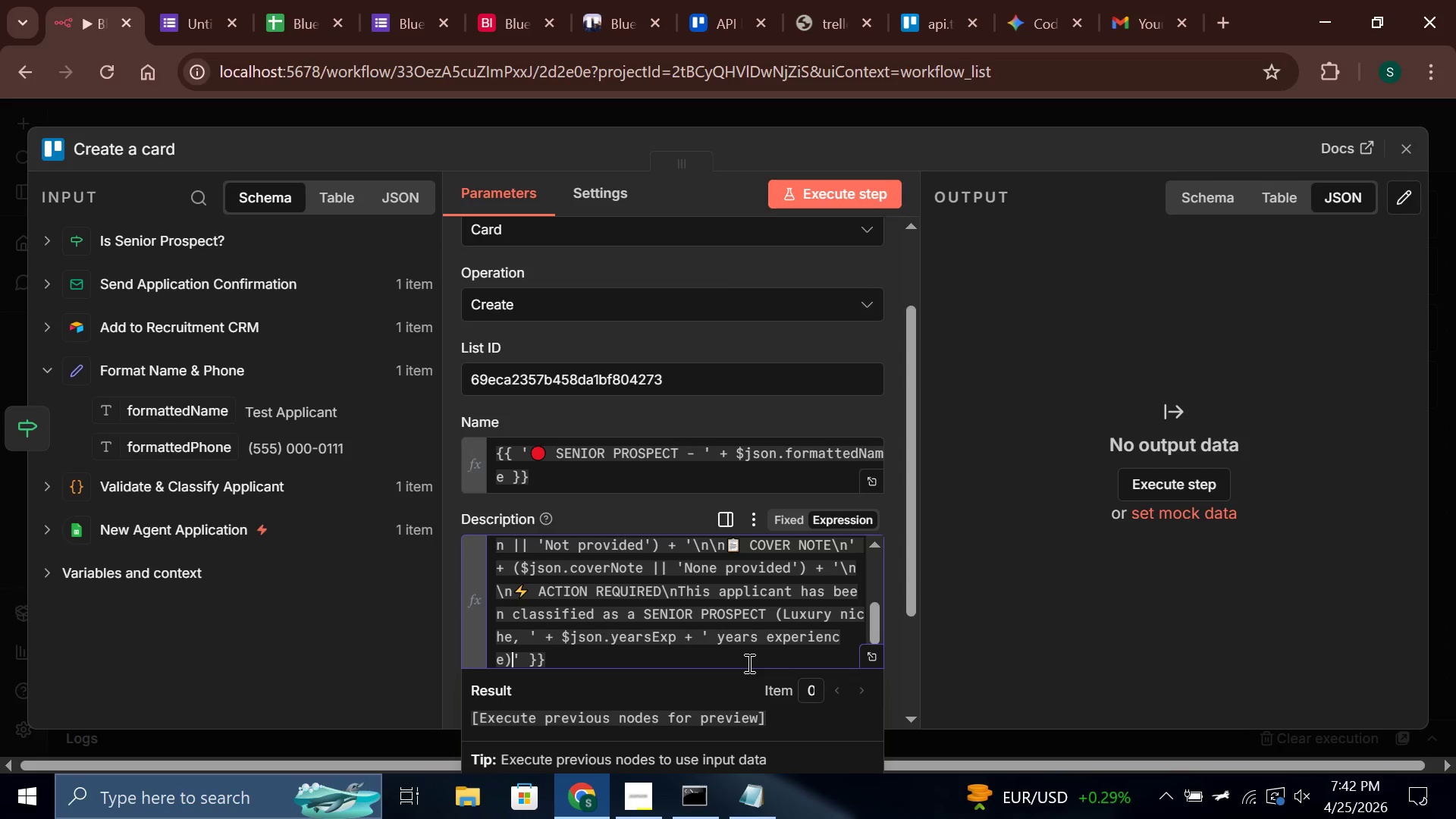 
type(. Please schedule a )
 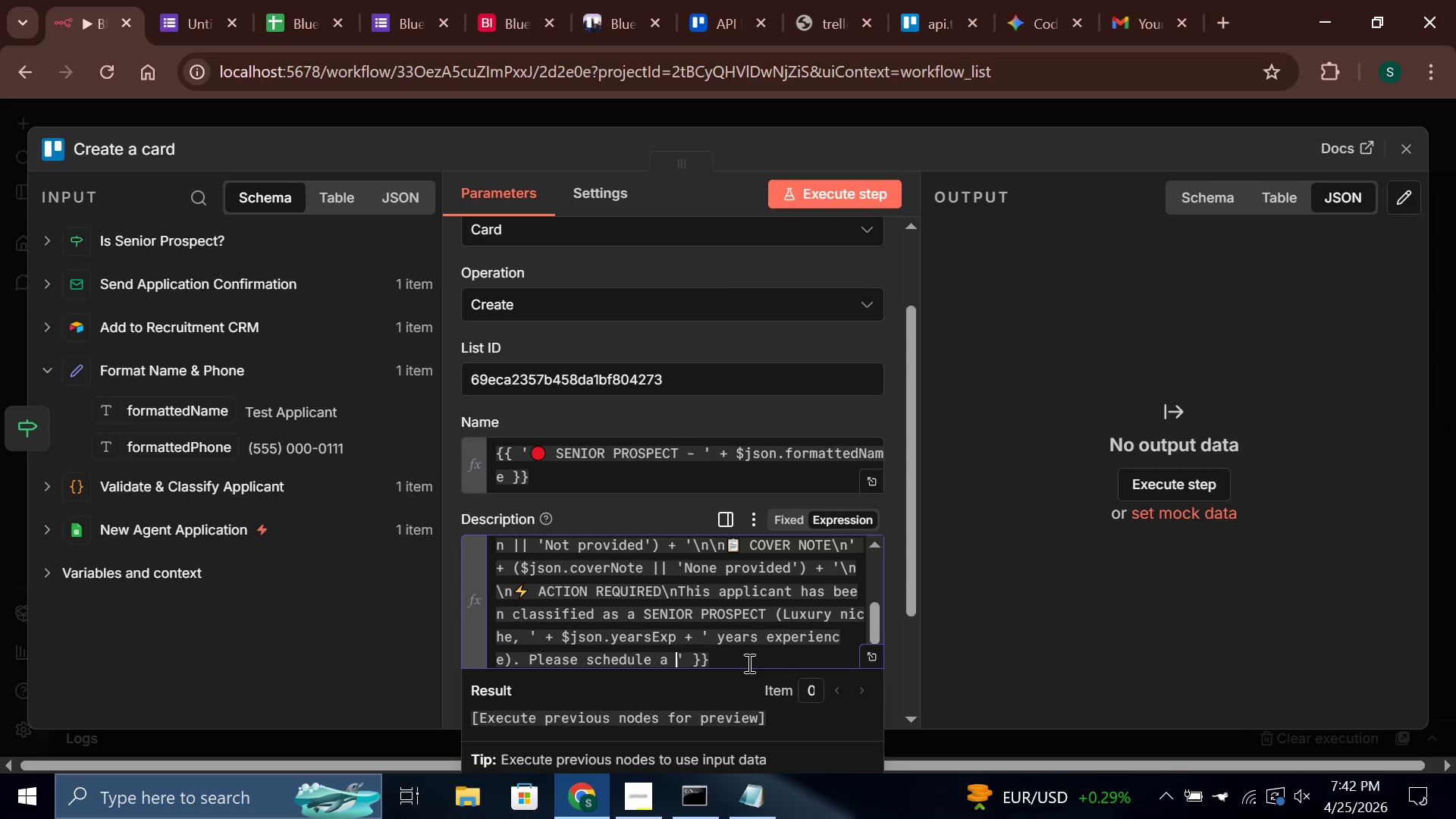 
type( )
key(Backspace)
type(partner interview immediately.\n\nLogged by Blue Horizon Recruitment Pipeline . )
 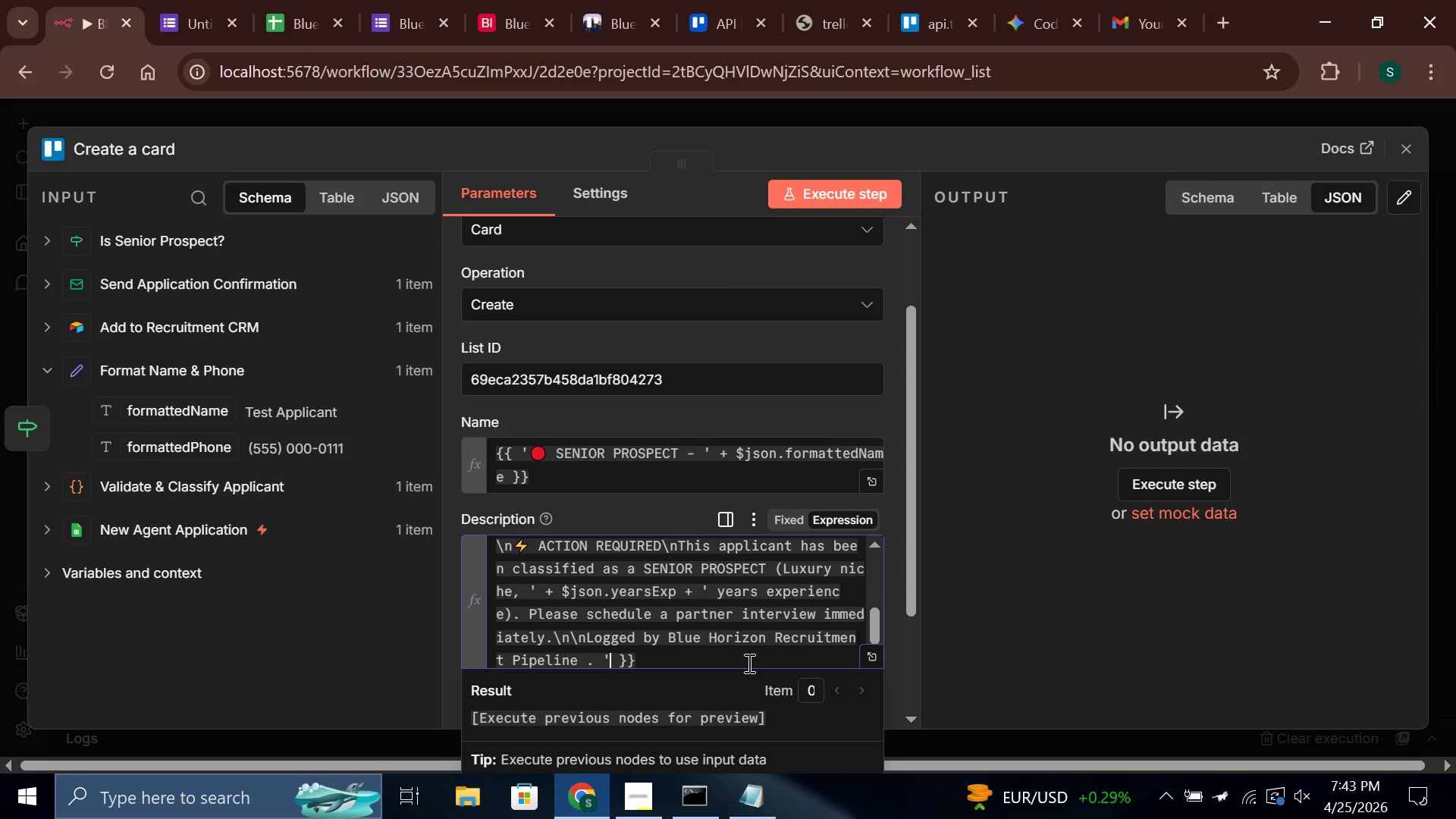 
 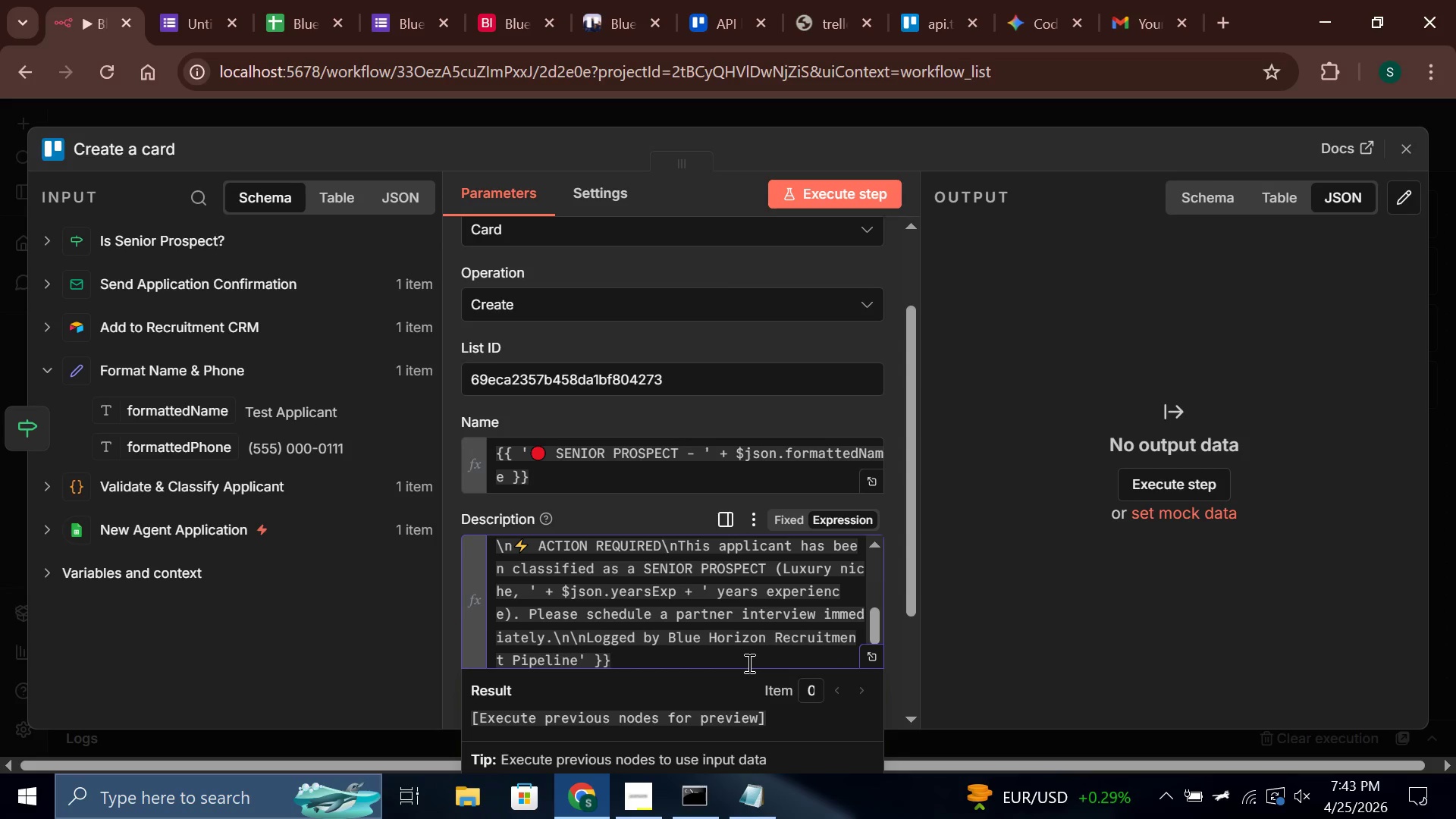 
key(ArrowRight)
 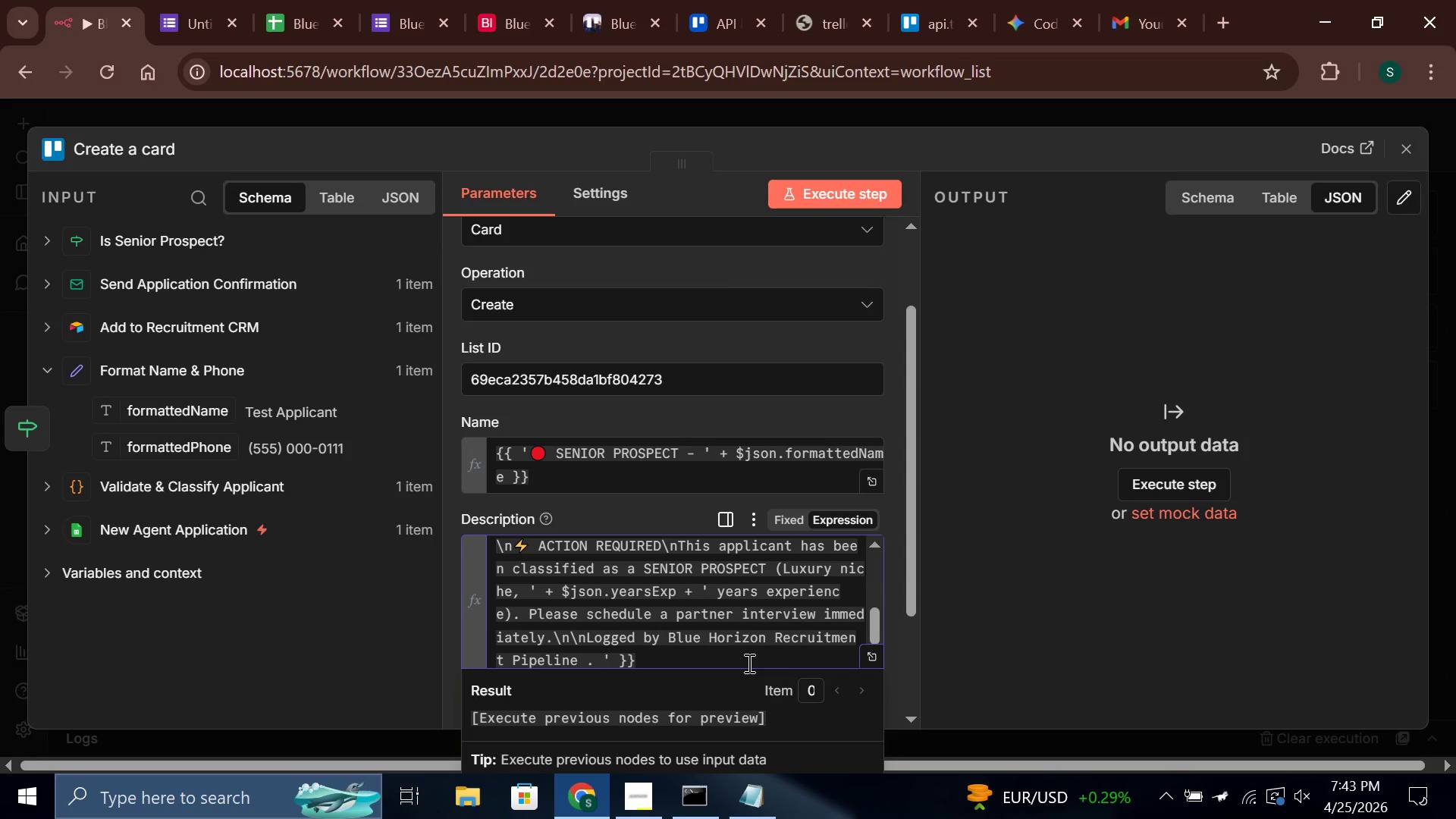 
type( + $json.submittedAt)
 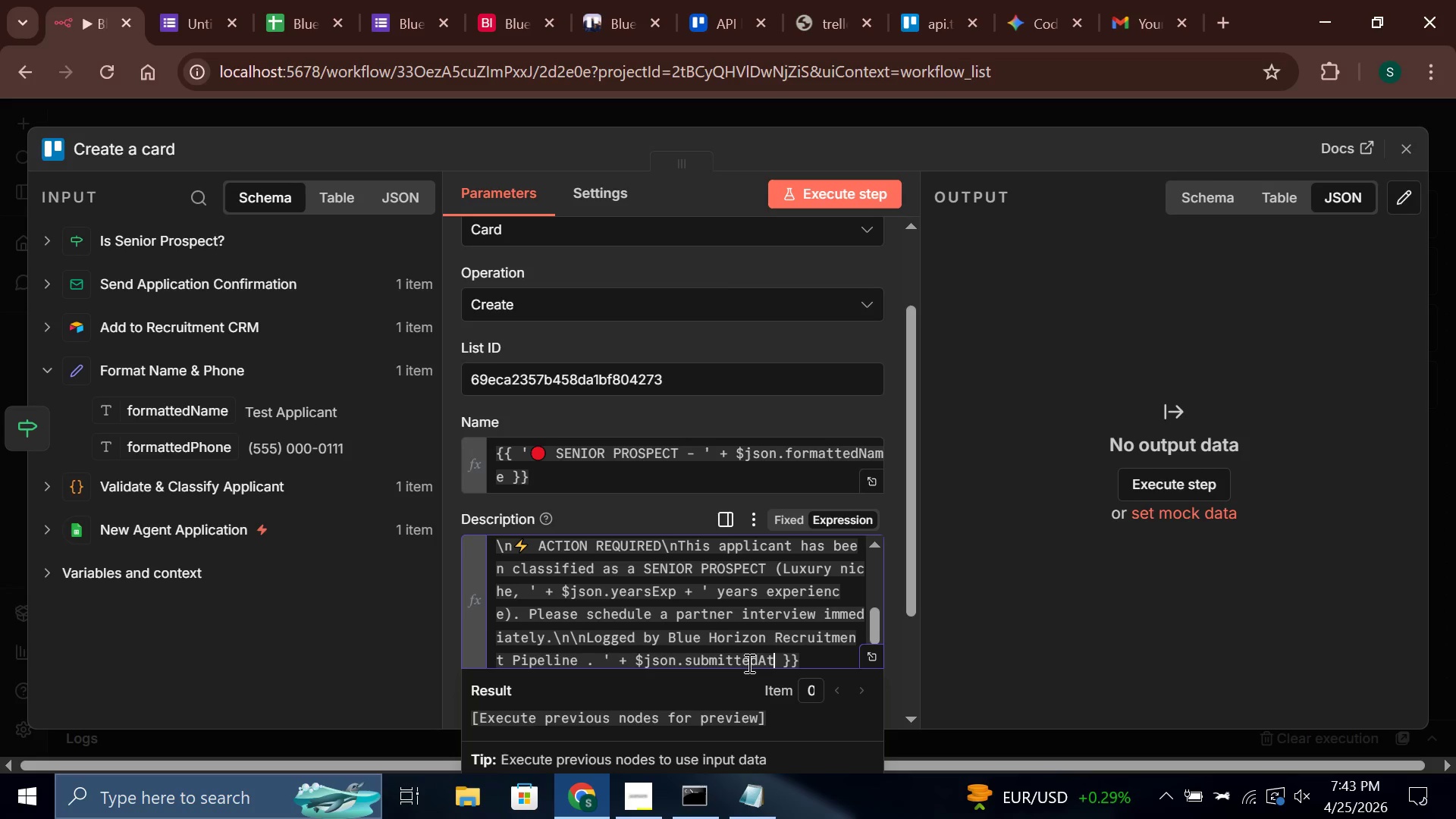 
key(ArrowRight)
 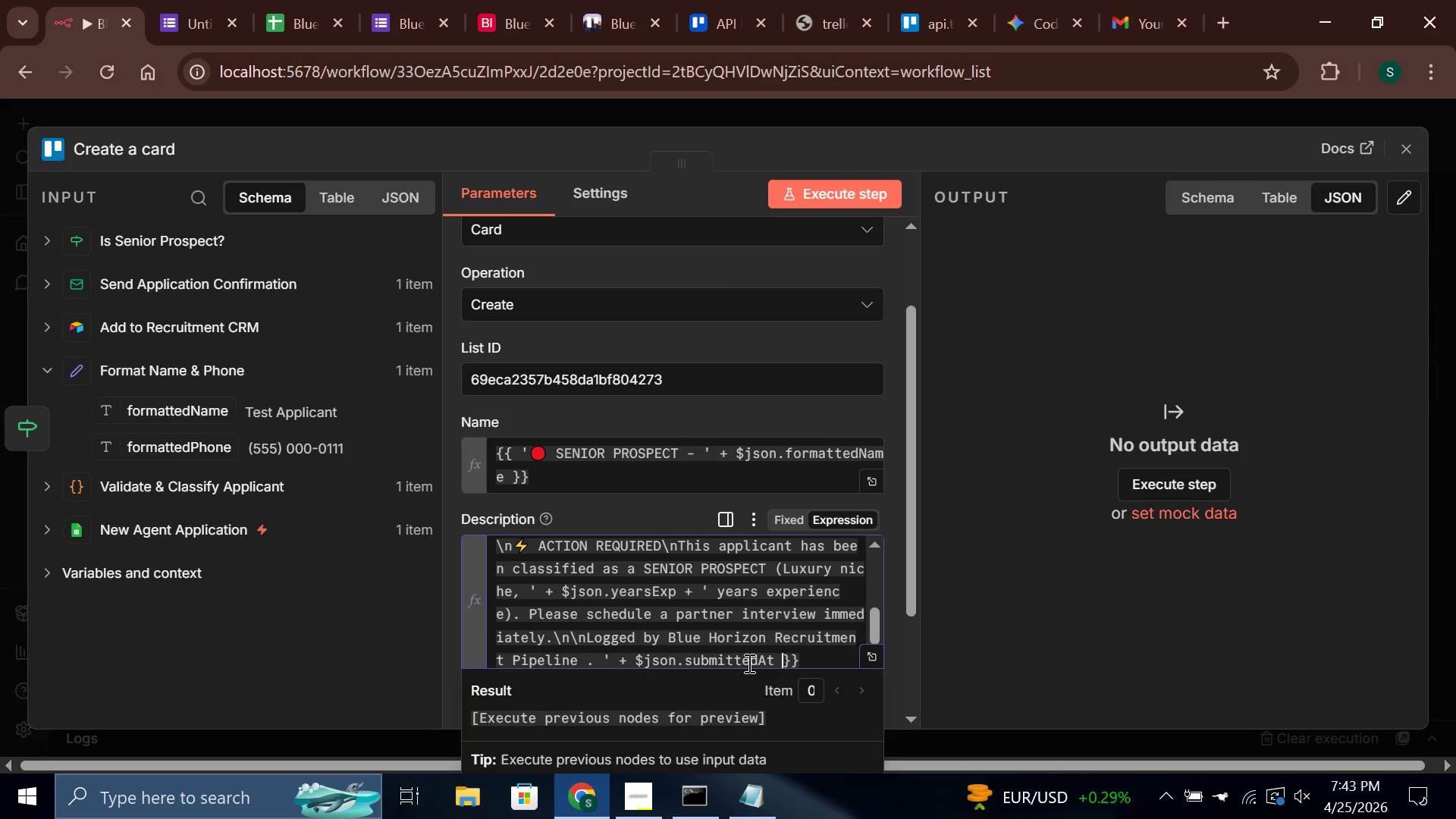 
key(ArrowRight)
 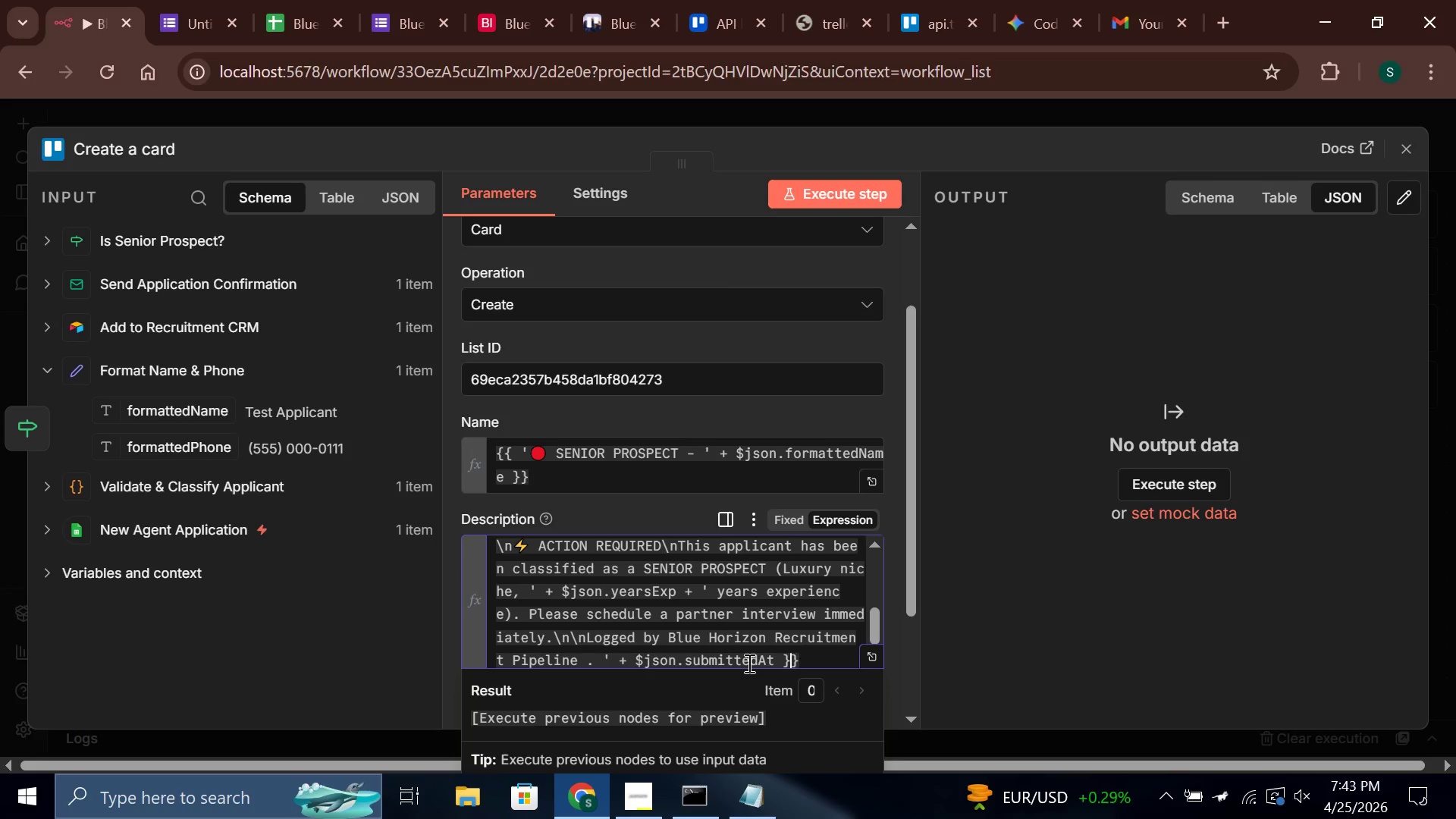 
key(ArrowRight)
 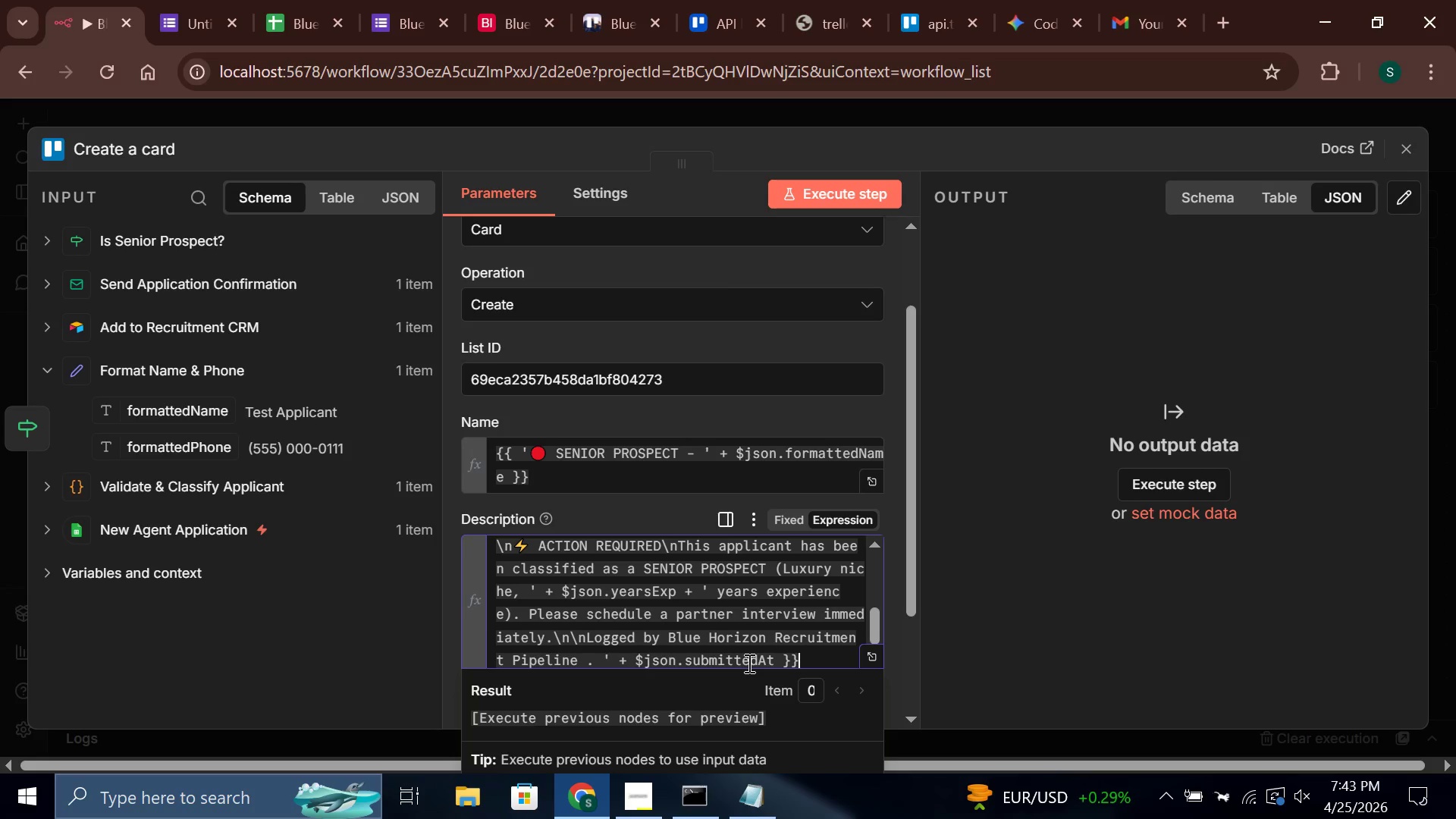 
key(ArrowRight)
 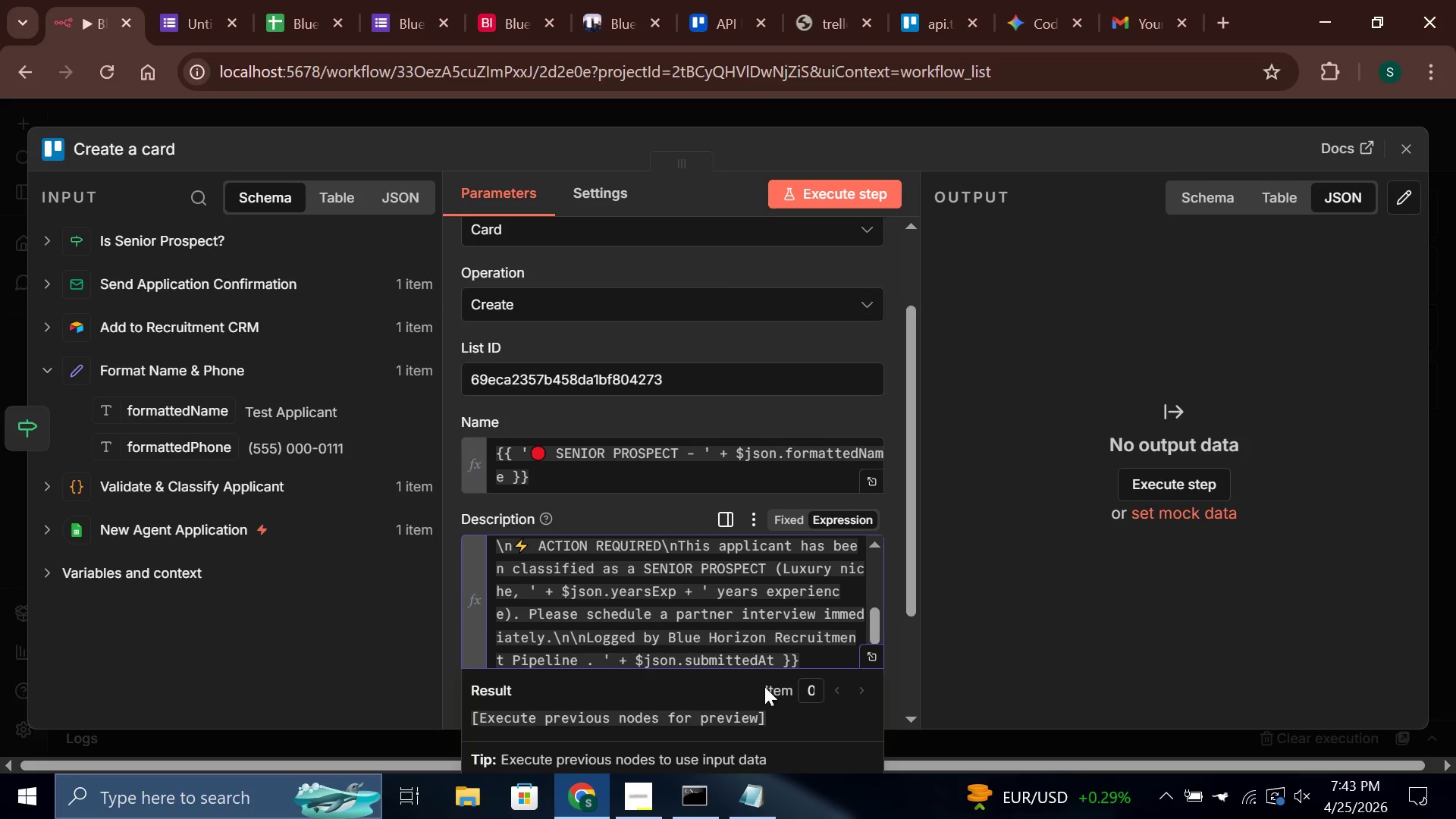 
left_click([890, 516])
 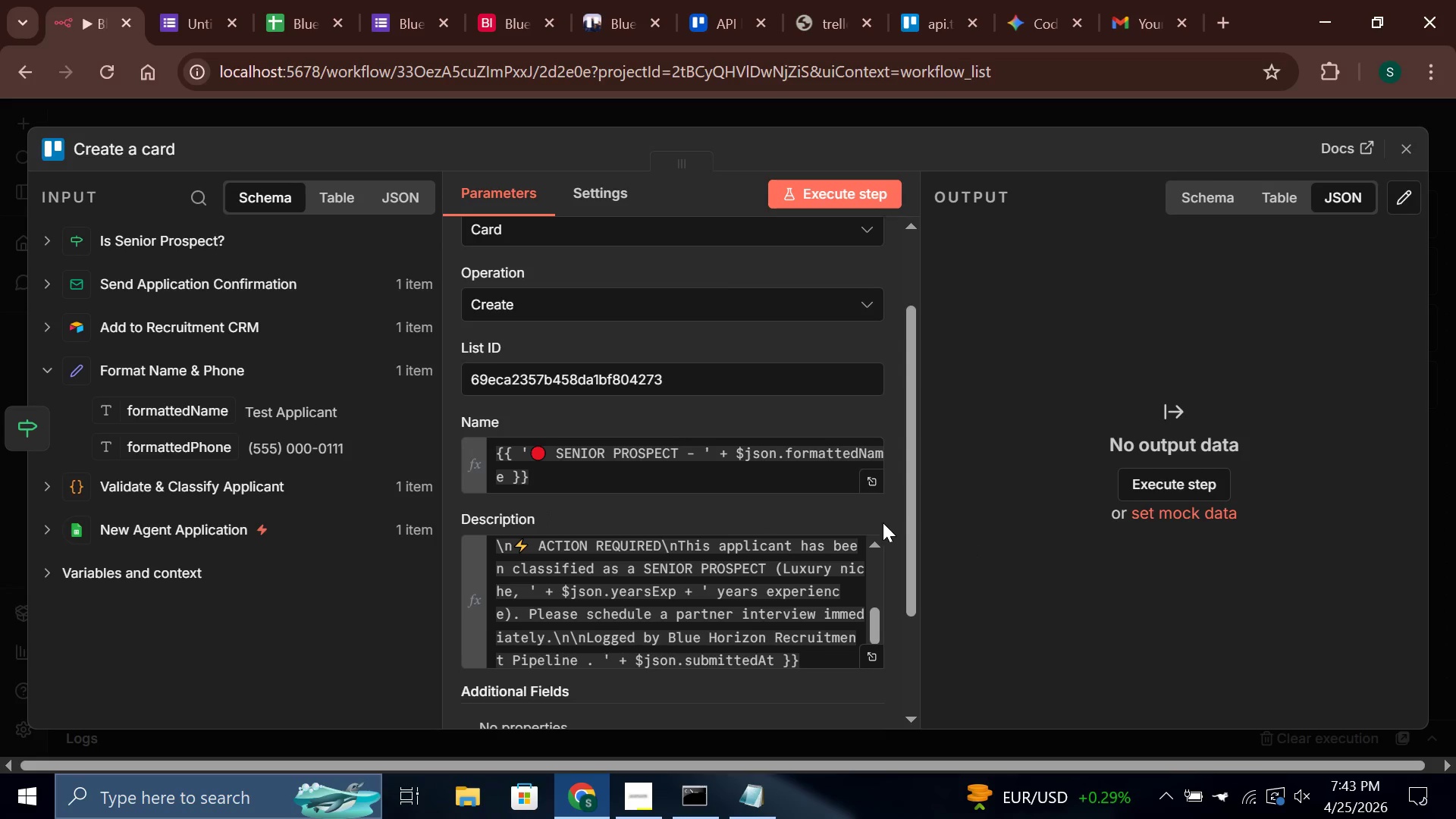 
scroll: coordinate [761, 617], scroll_direction: up, amount: 5.0
 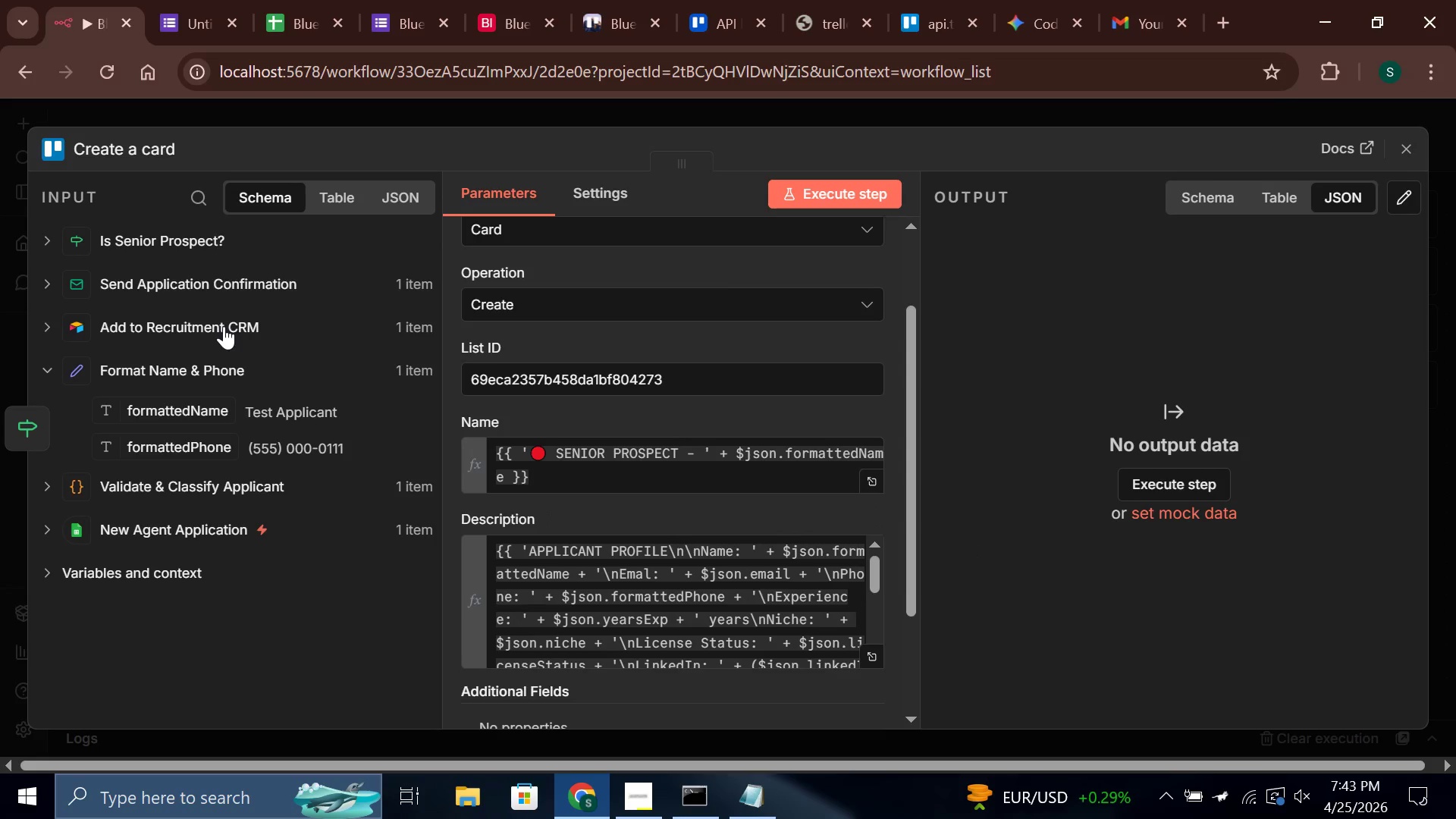 
wait(10.47)
 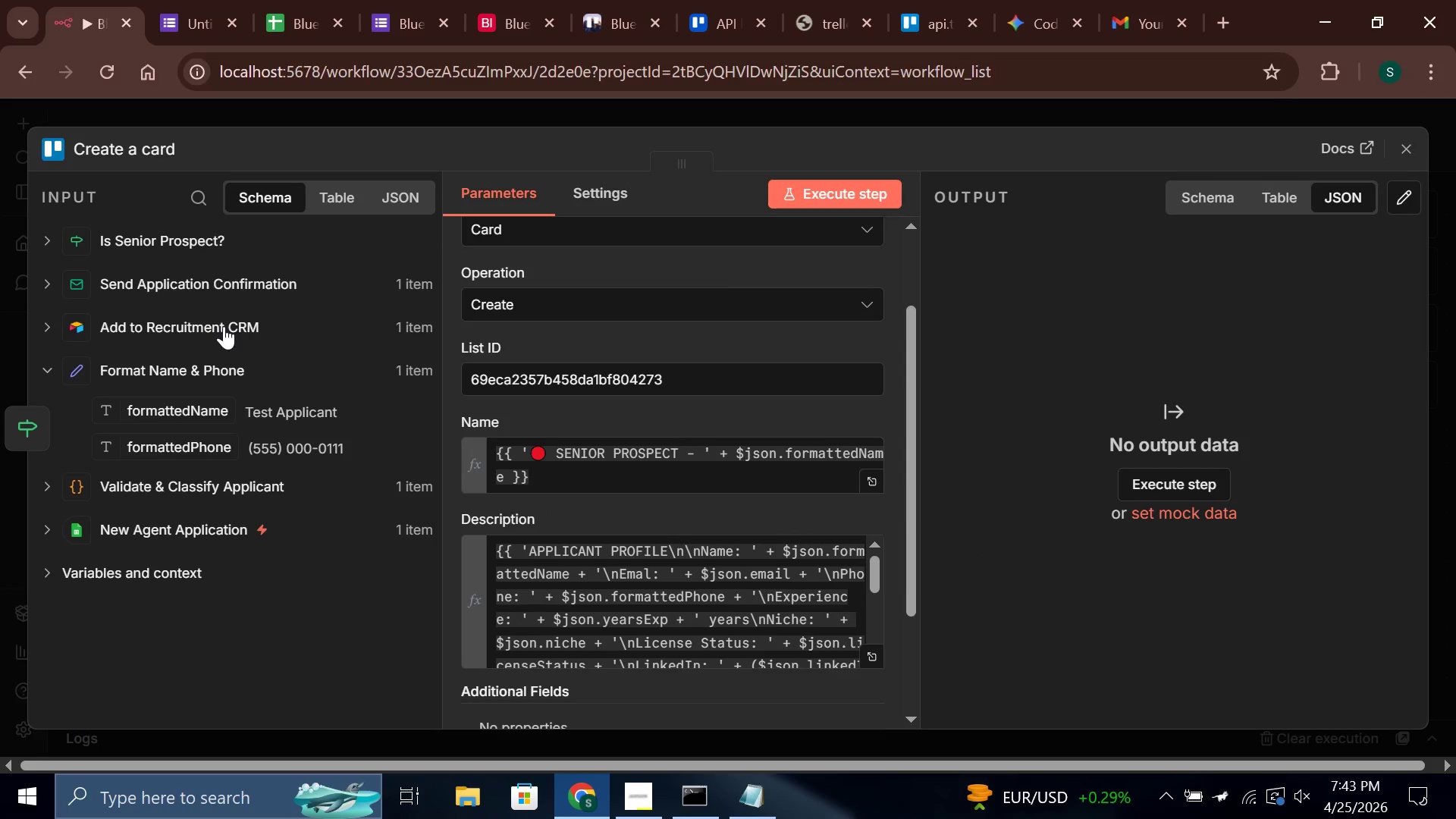 
left_click([131, 141])
 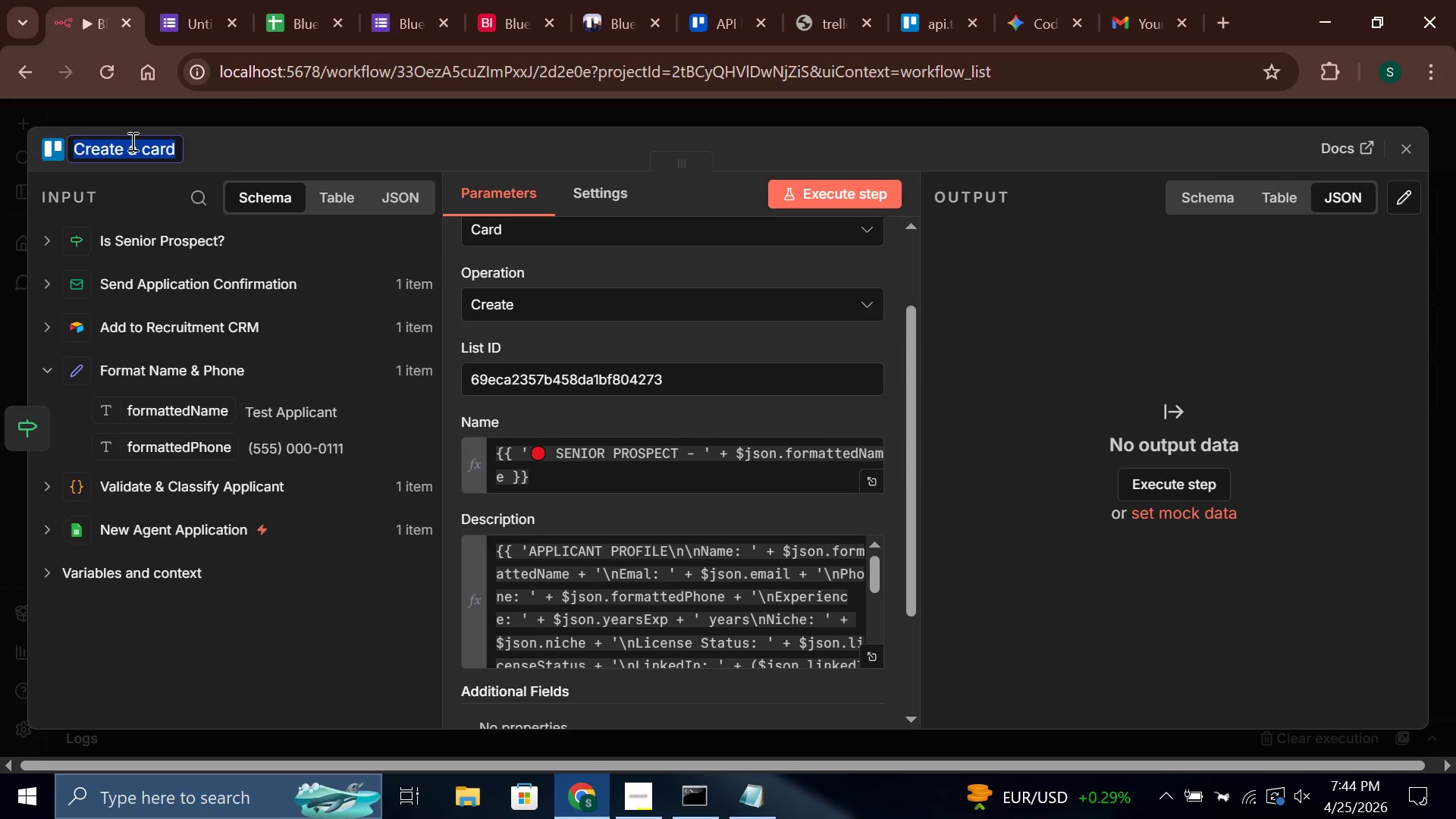 
key(Backspace)
type(Create High0)
key(Backspace)
type(-Priority Interview Card)
 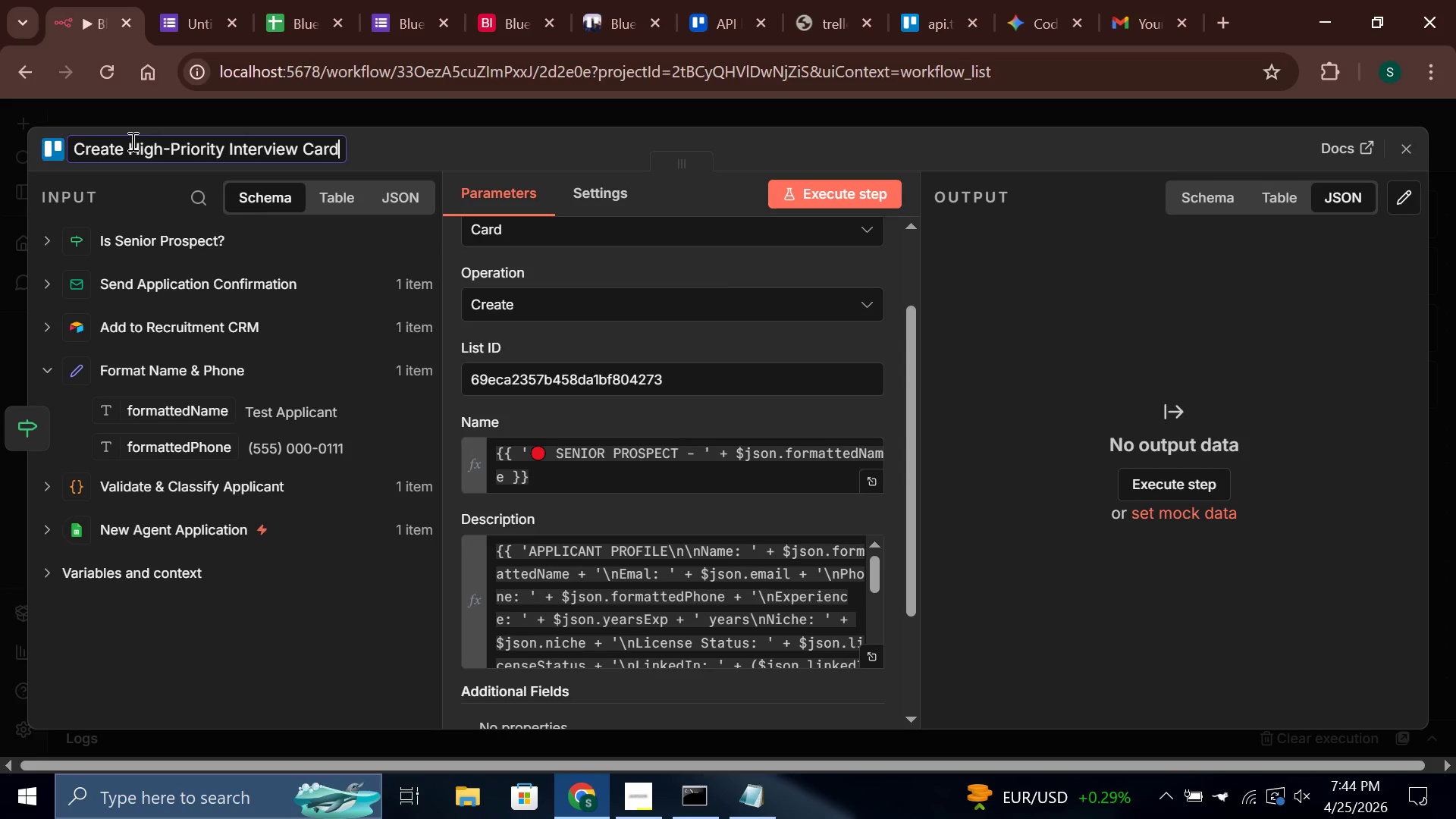 
left_click([493, 144])
 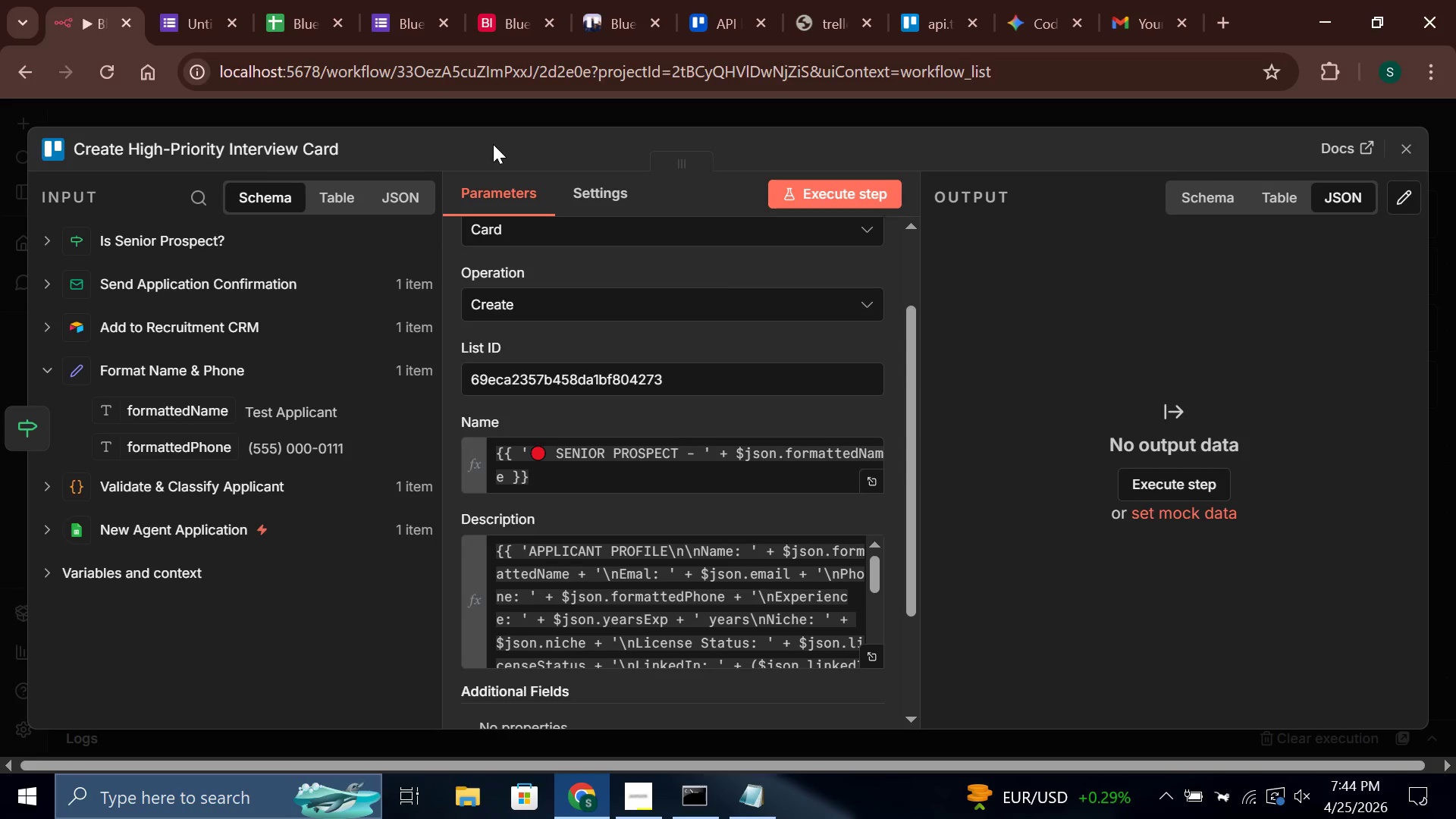 
wait(27.95)
 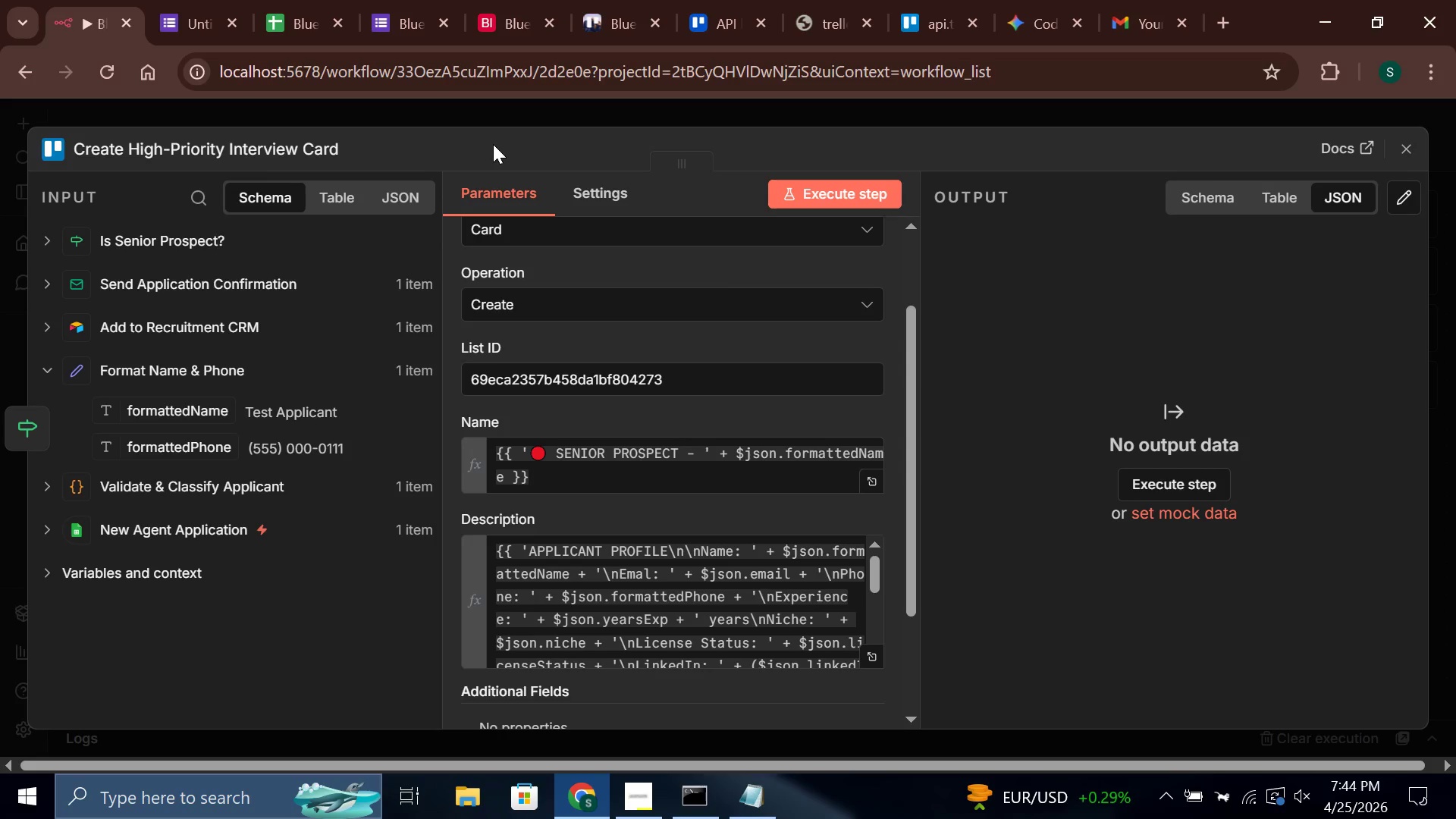 
left_click([1405, 137])
 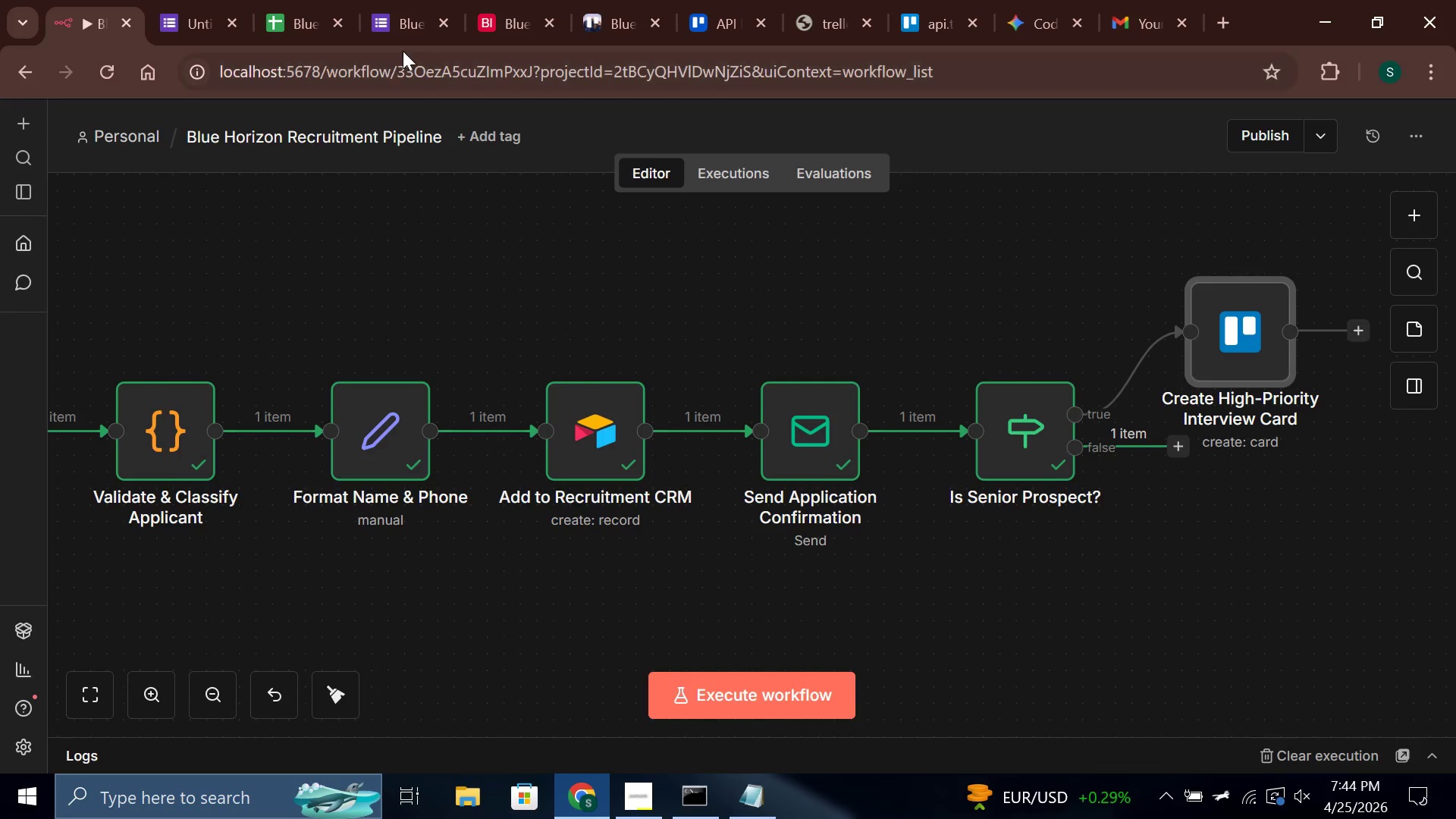 
left_click([193, 26])
 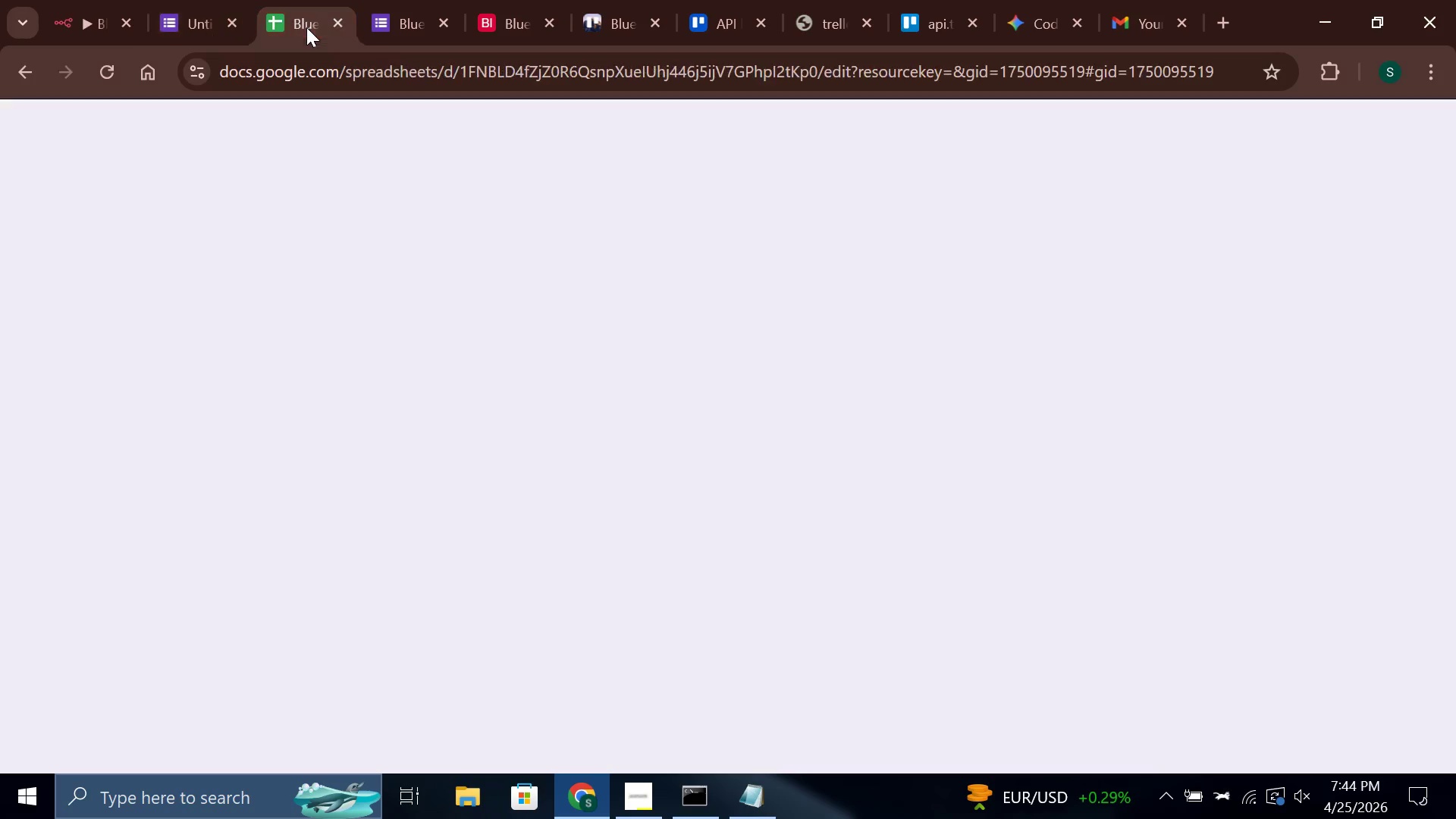 
left_click([396, 27])
 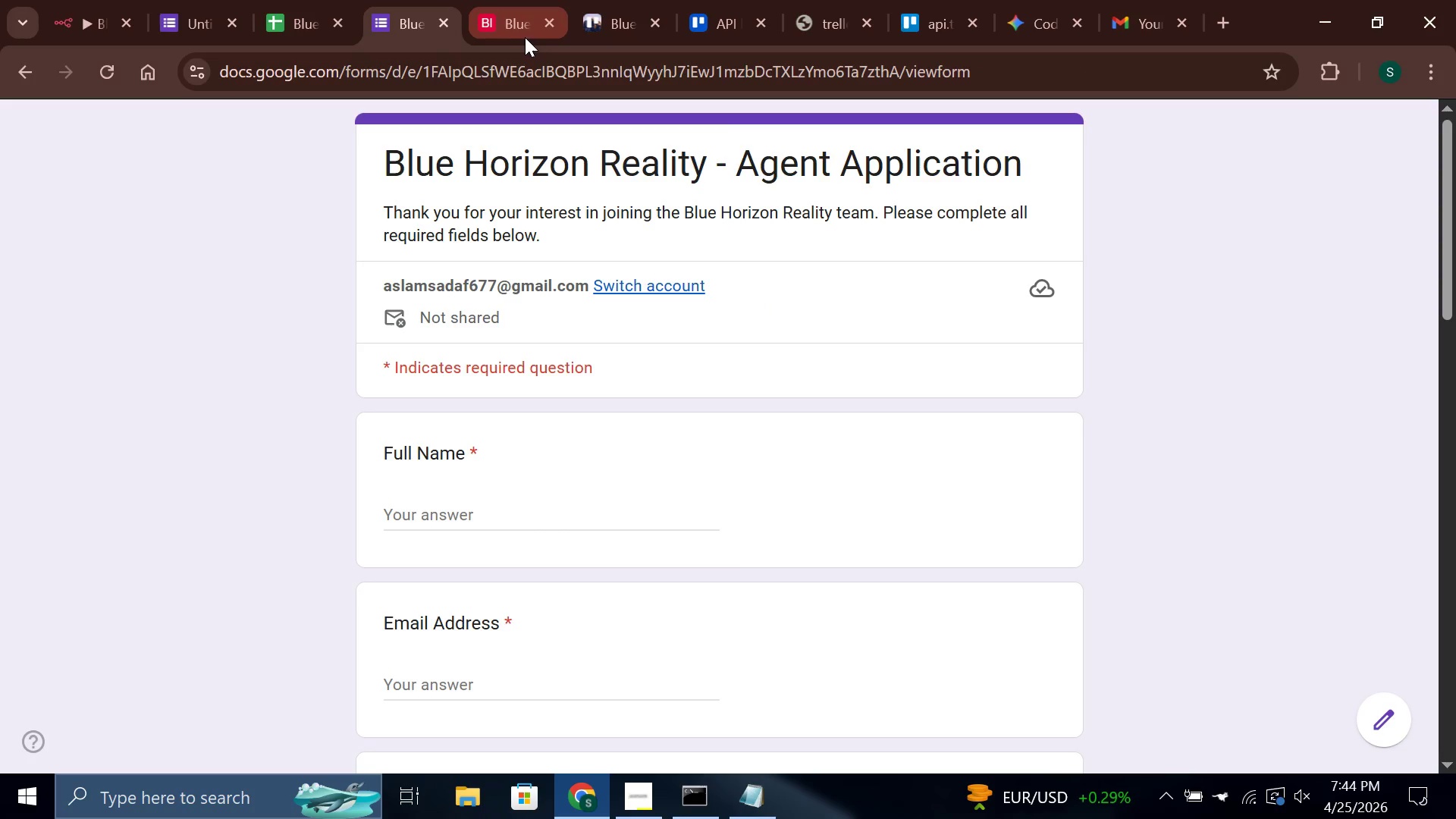 
left_click([495, 17])
 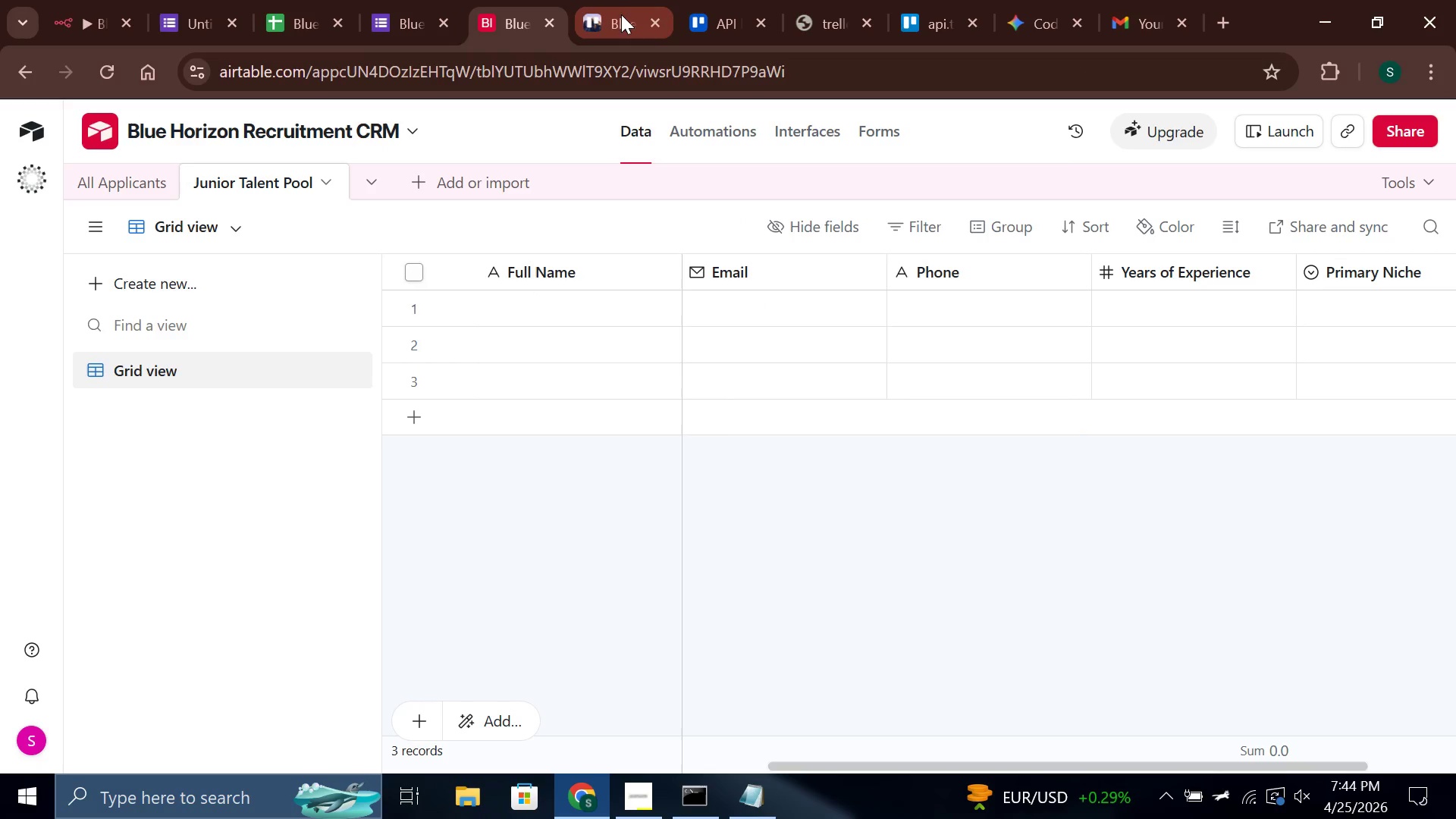 
left_click([614, 15])
 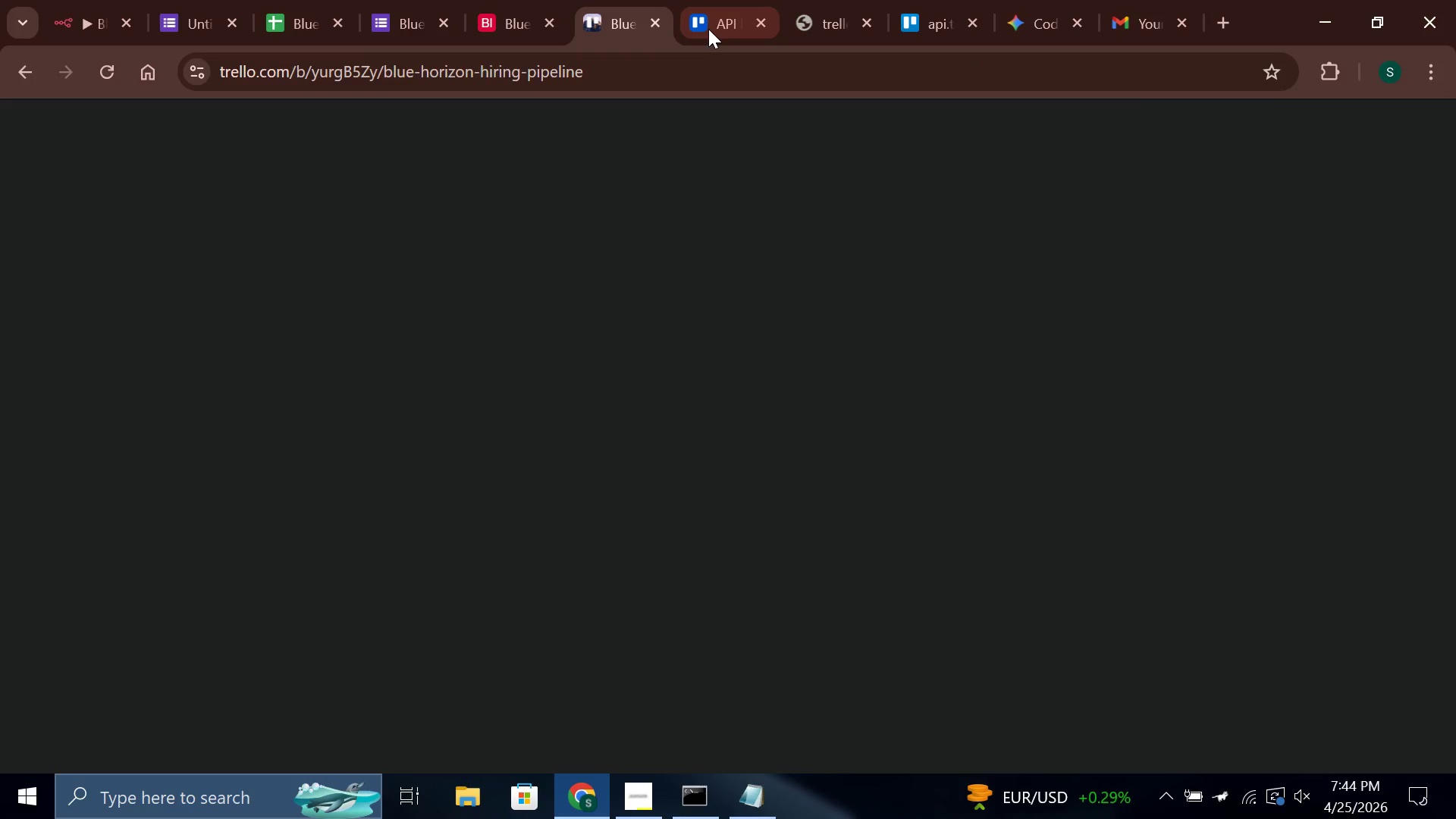 
left_click([708, 29])
 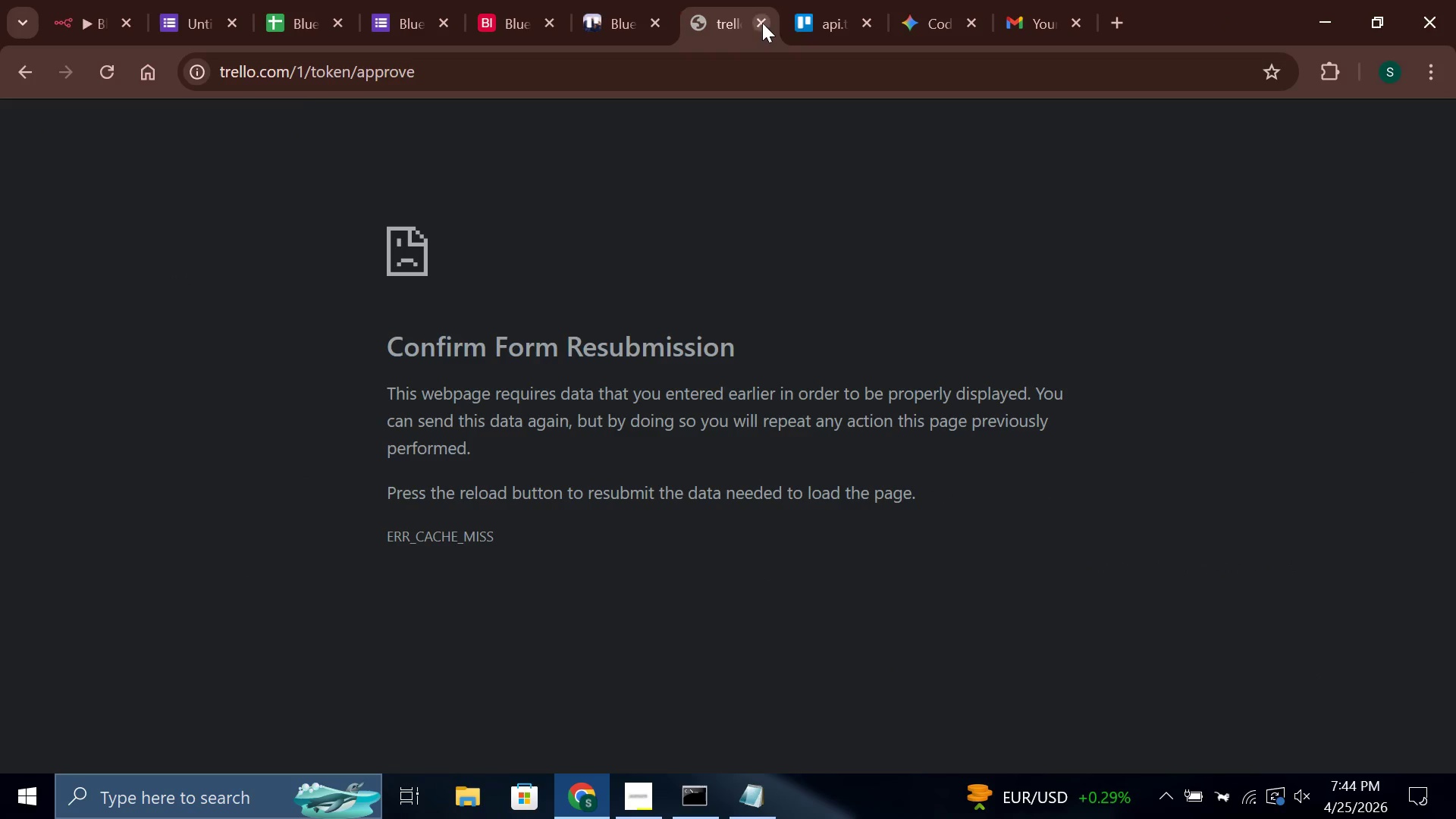 
left_click([760, 22])
 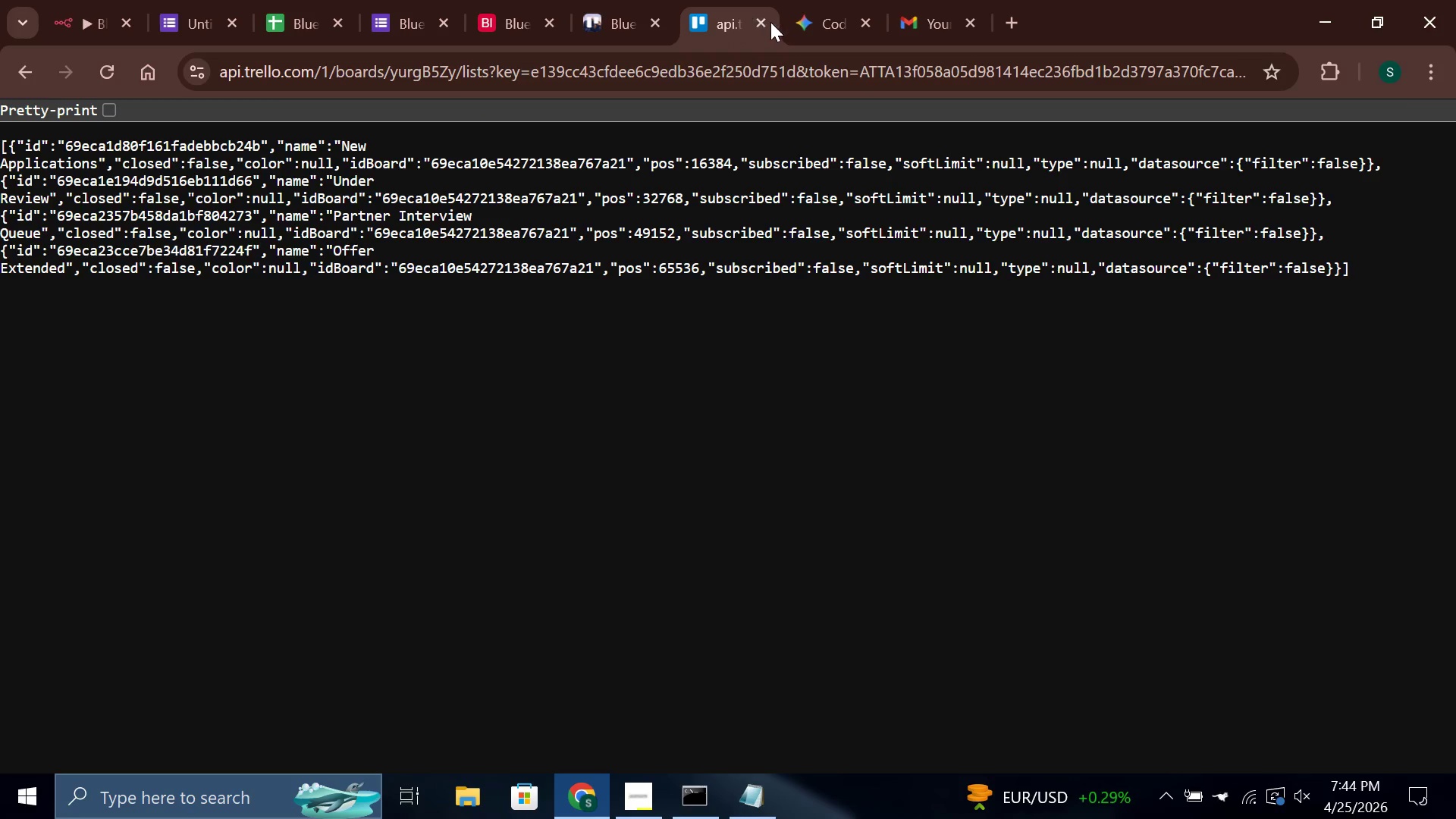 
left_click([799, 22])
 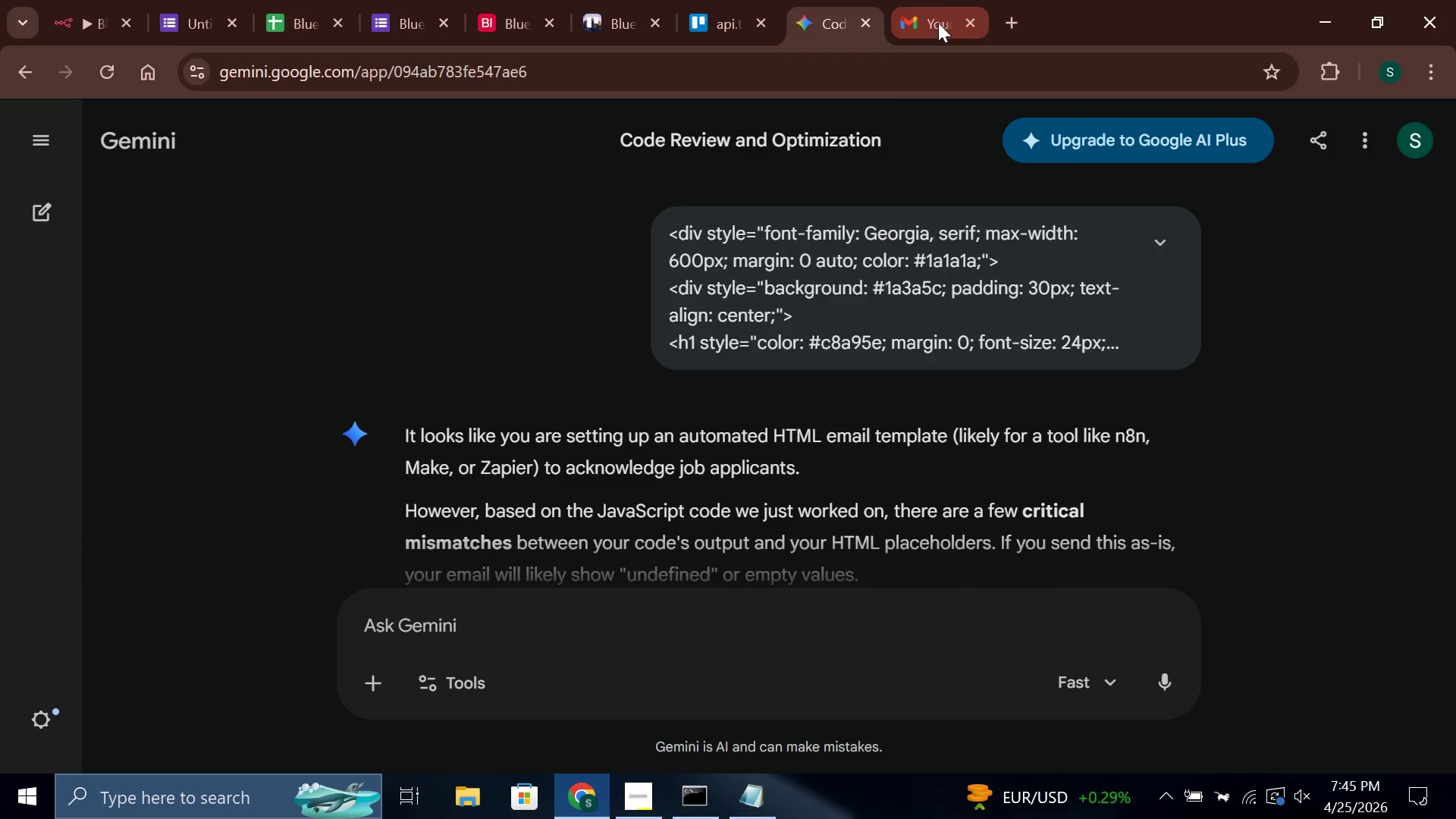 
left_click([938, 23])
 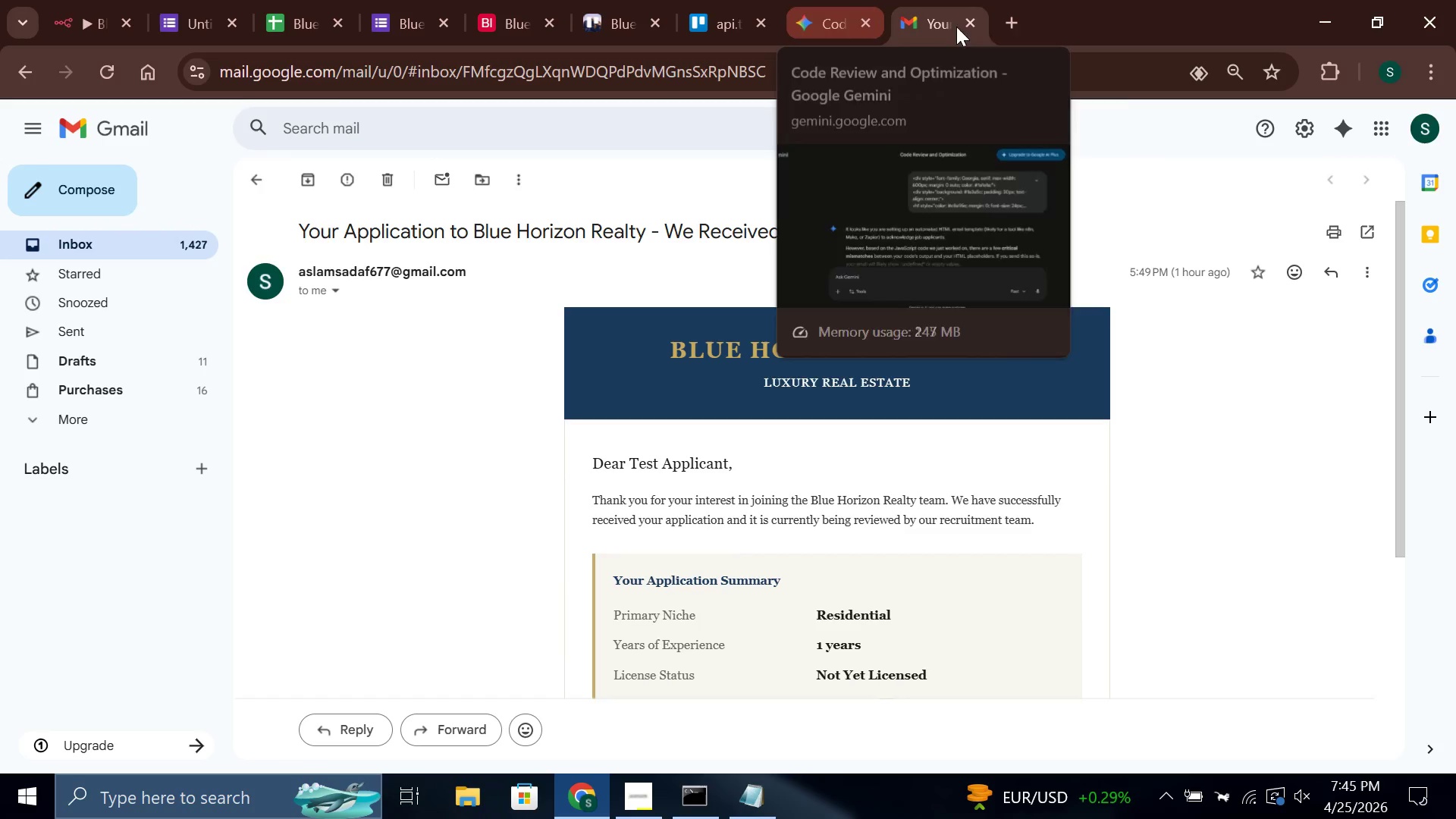 
left_click([971, 25])
 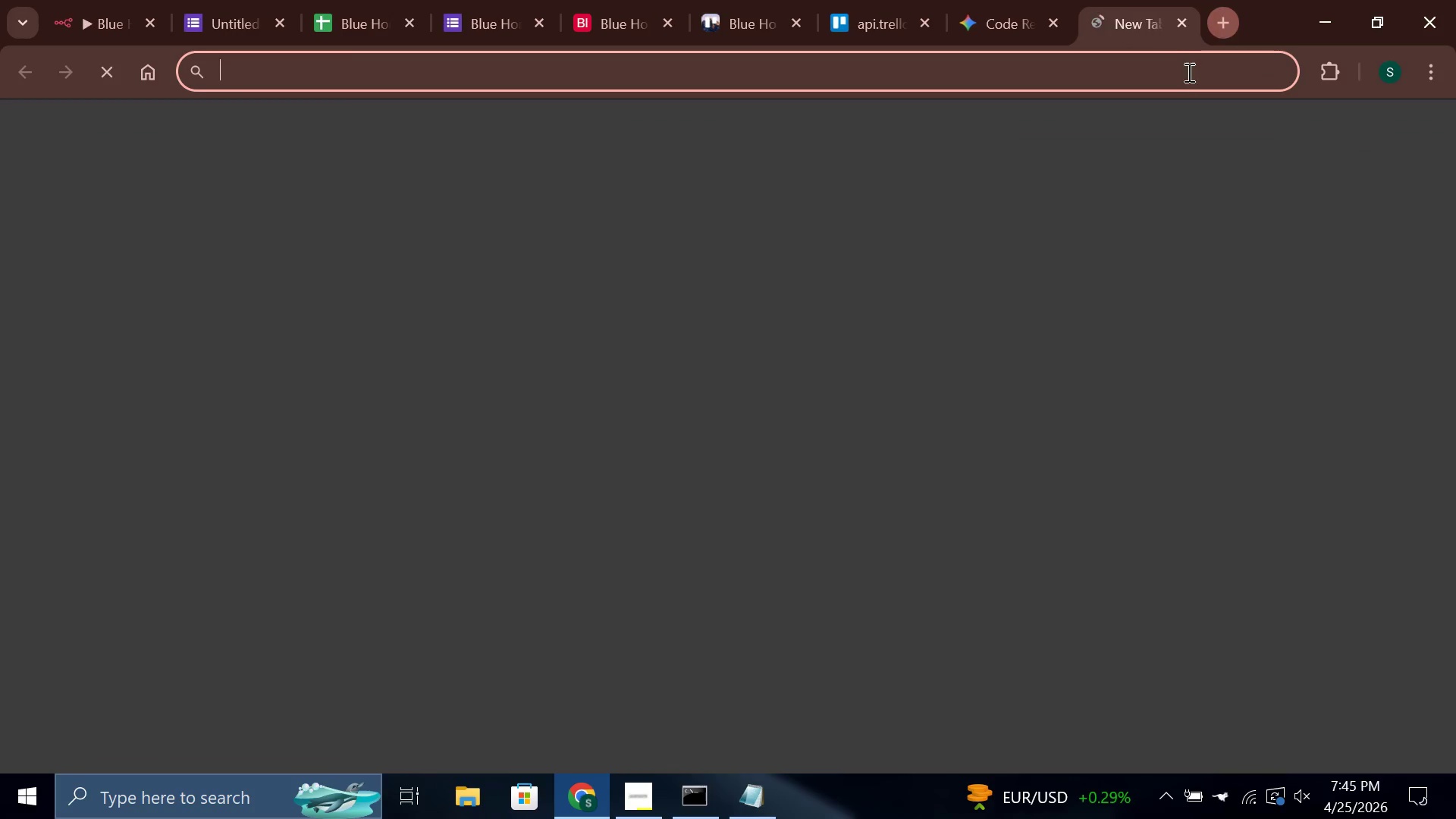 
type(slack)
 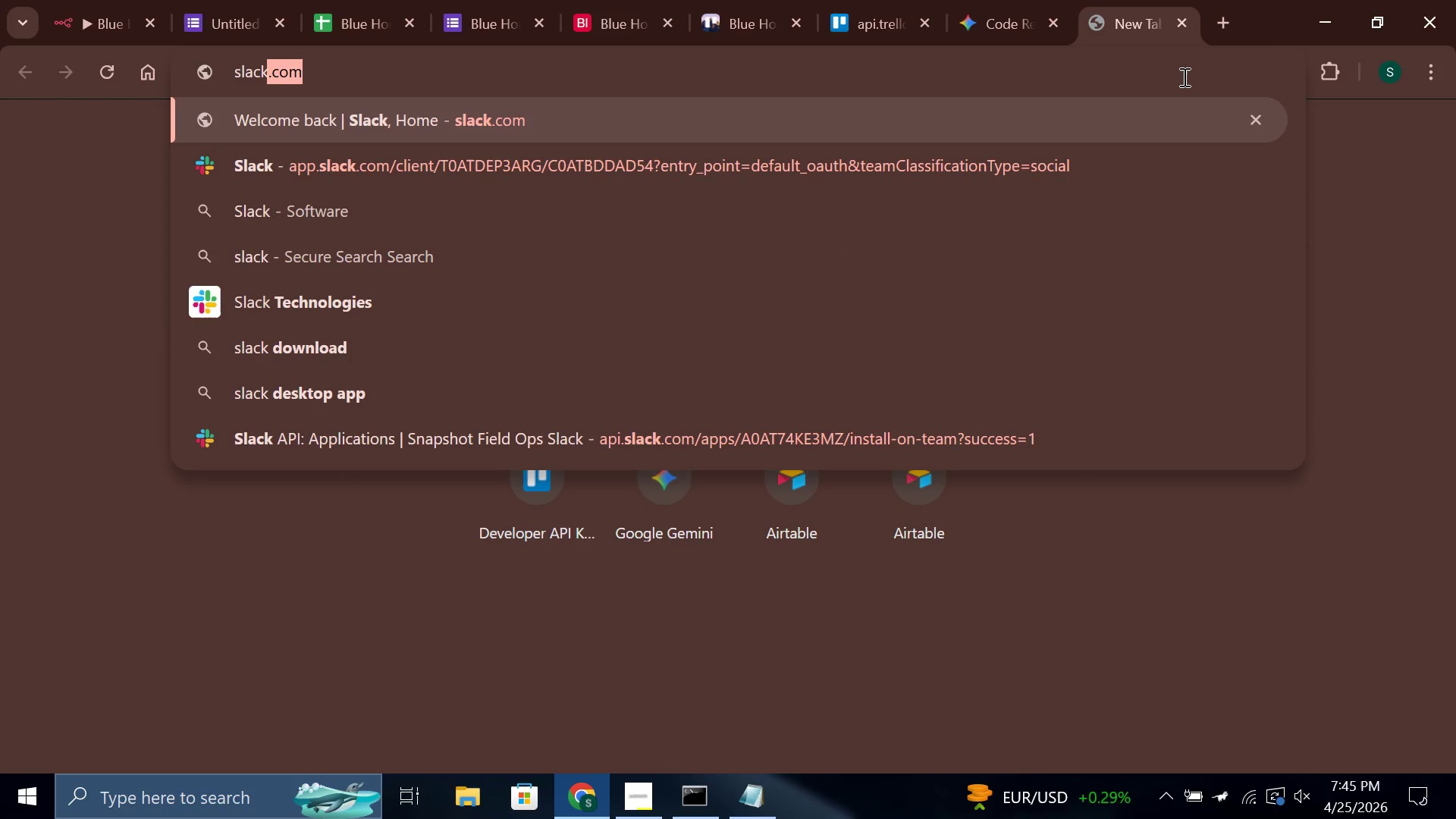 
key(ArrowDown)
 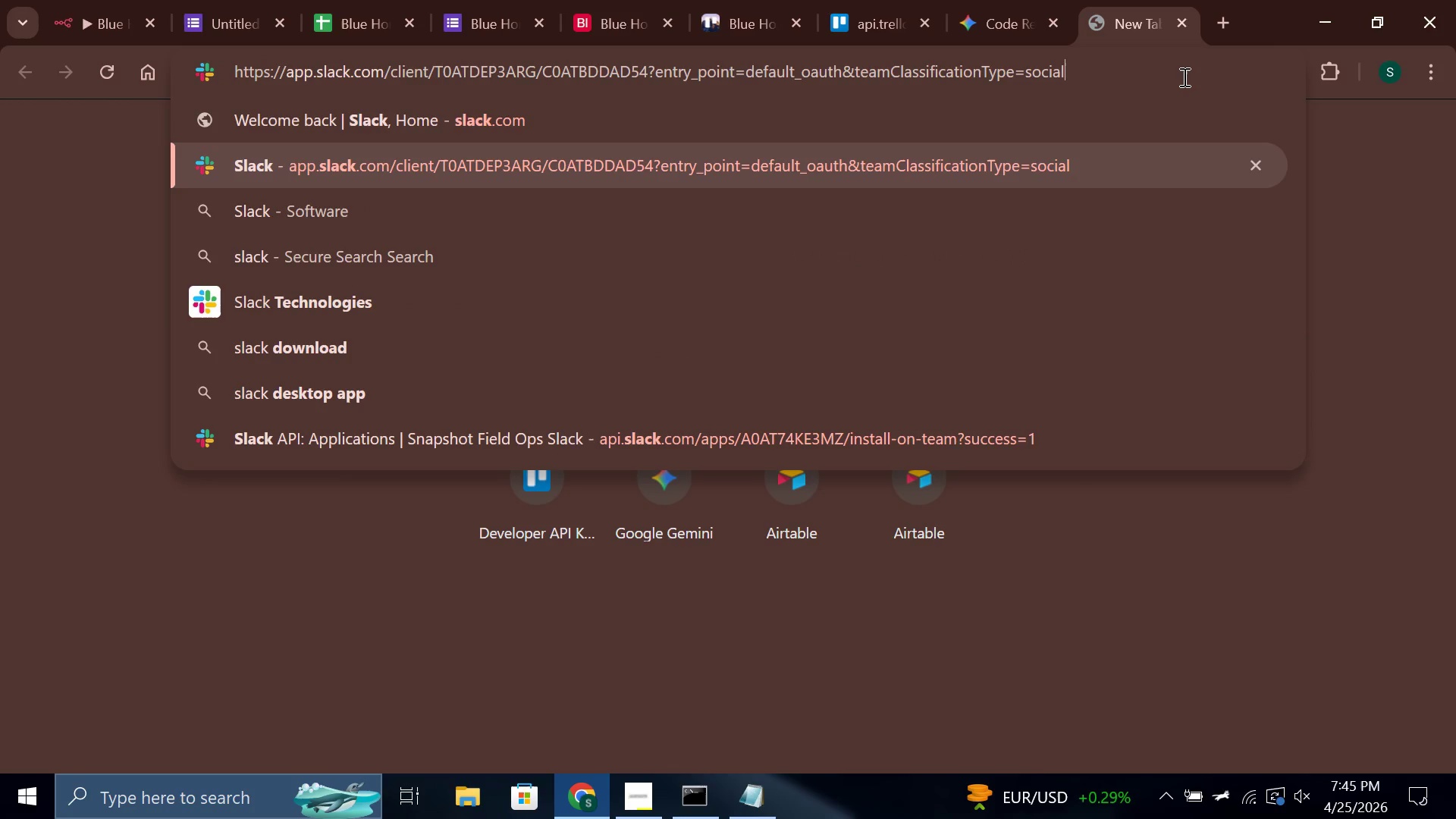 
key(Shift+ShiftRight)
 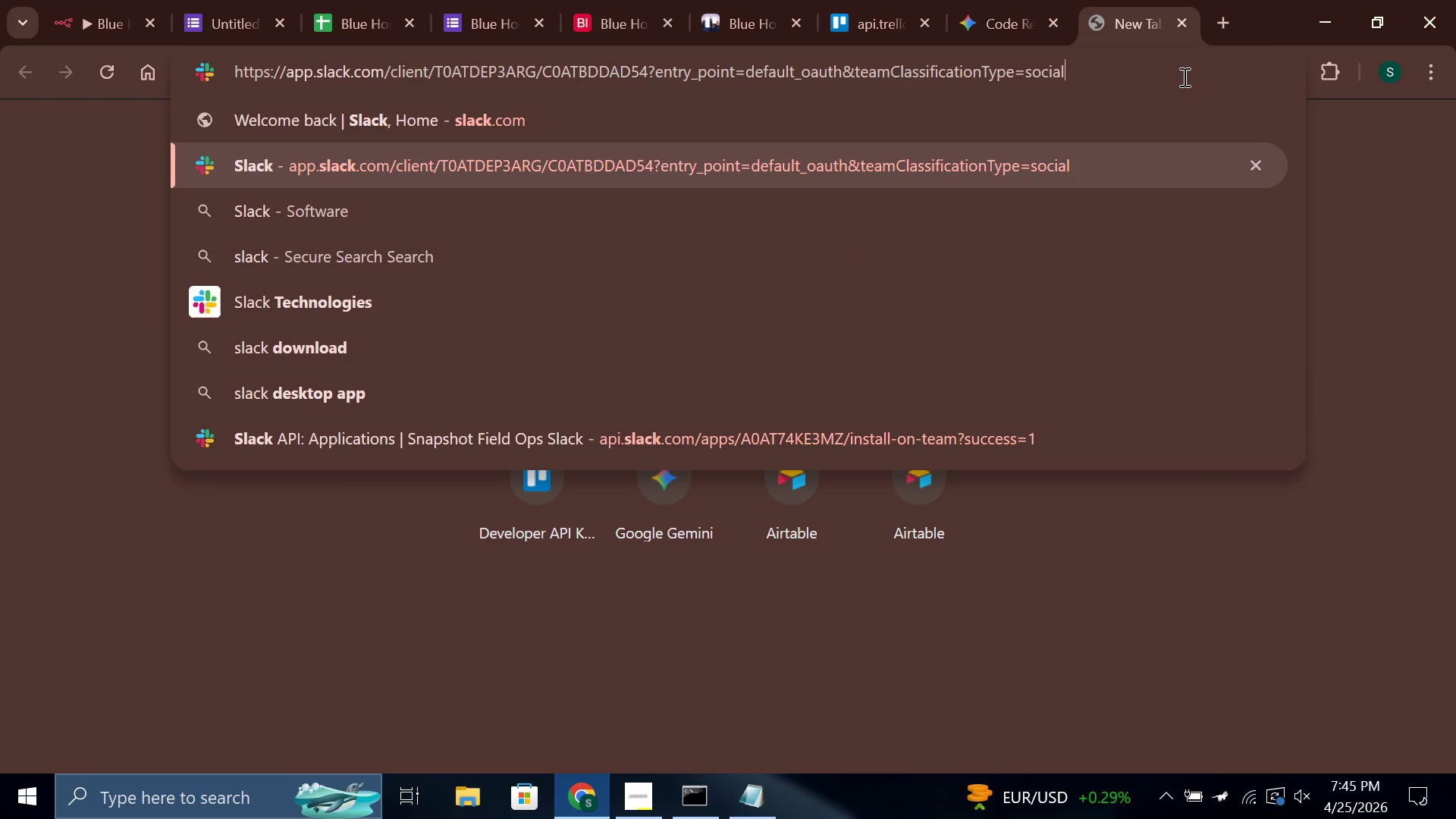 
key(Enter)
 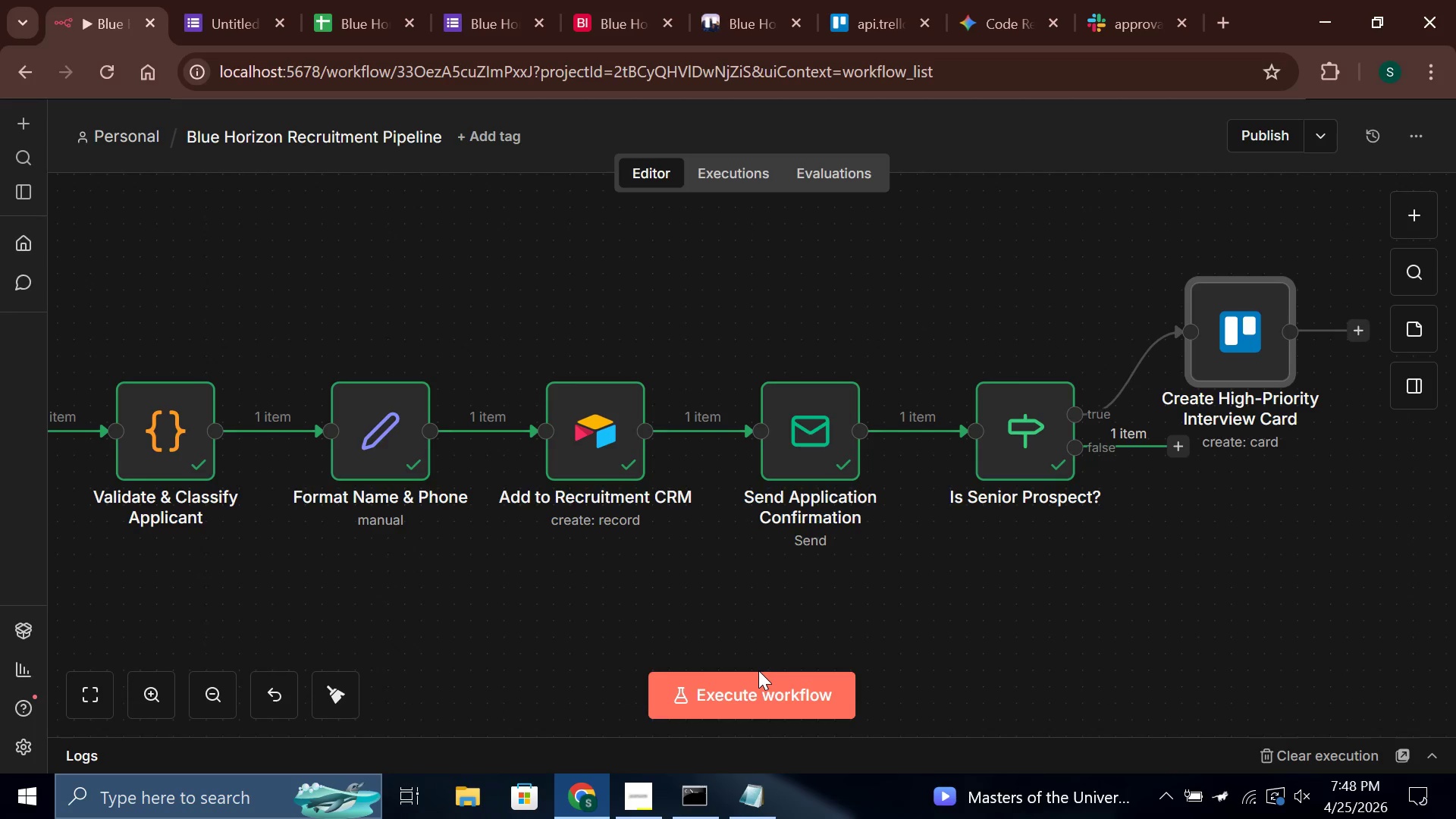 
wait(184.03)
 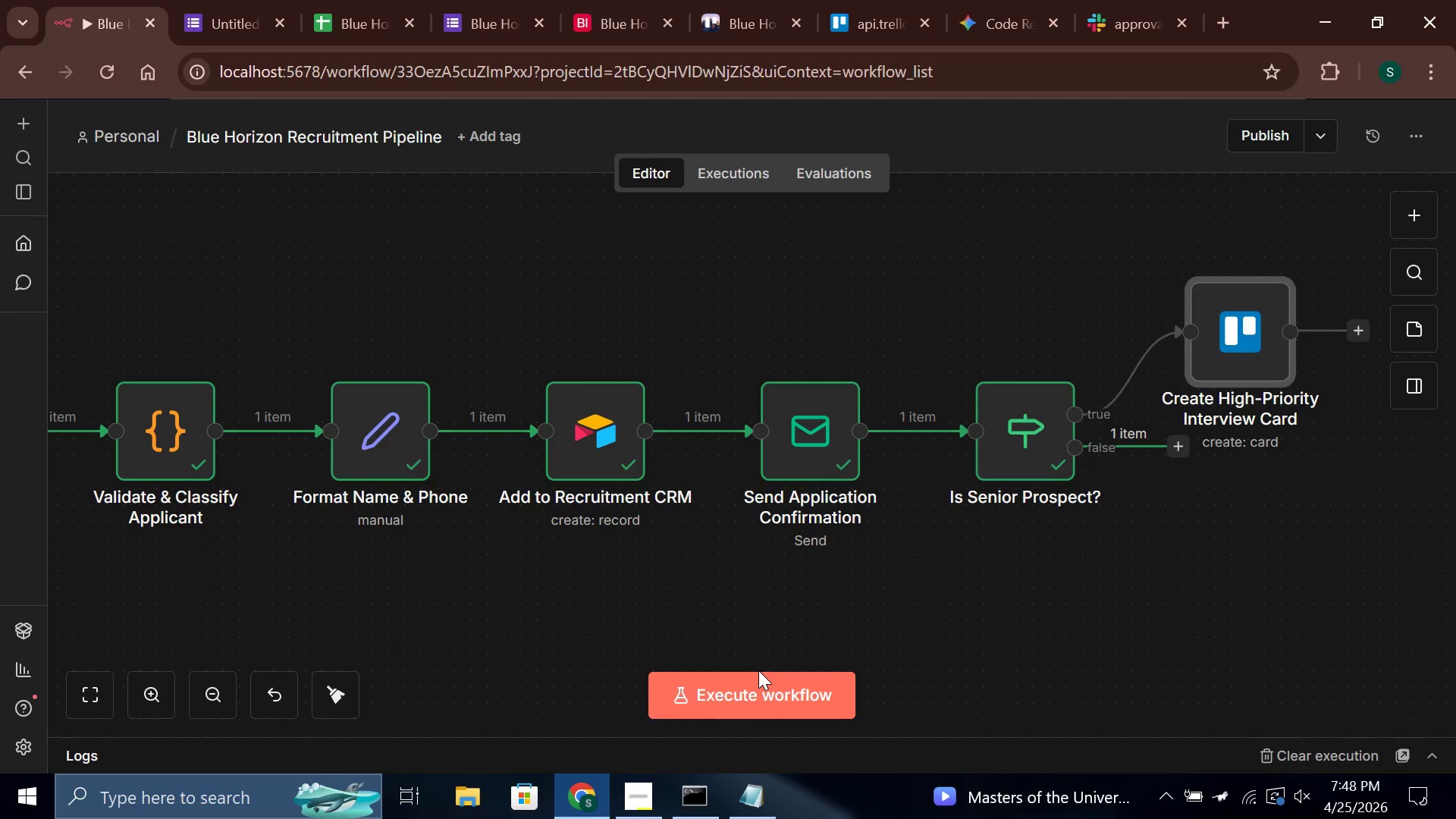 
triple_click([748, 463])
 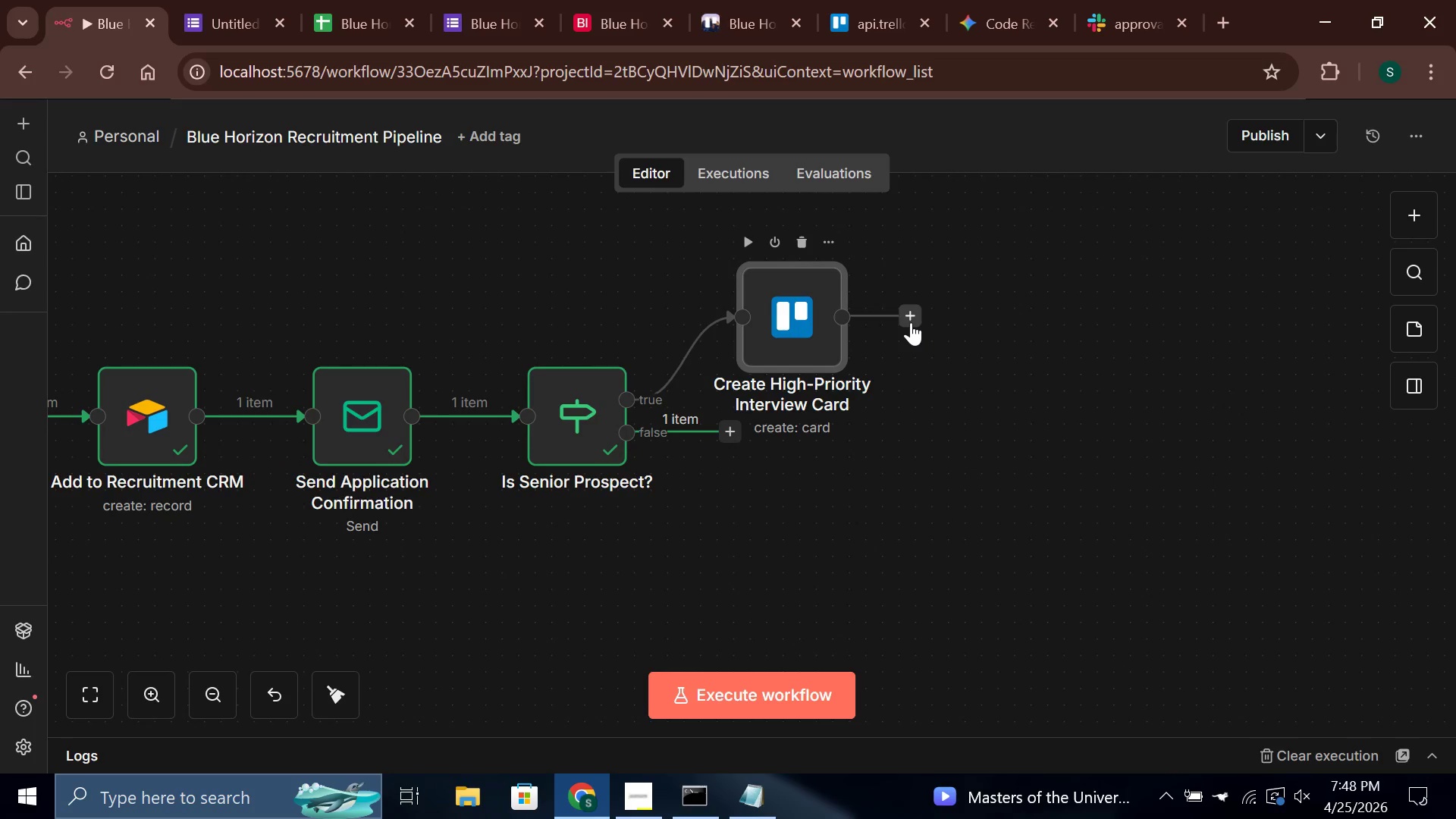 
left_click([911, 322])
 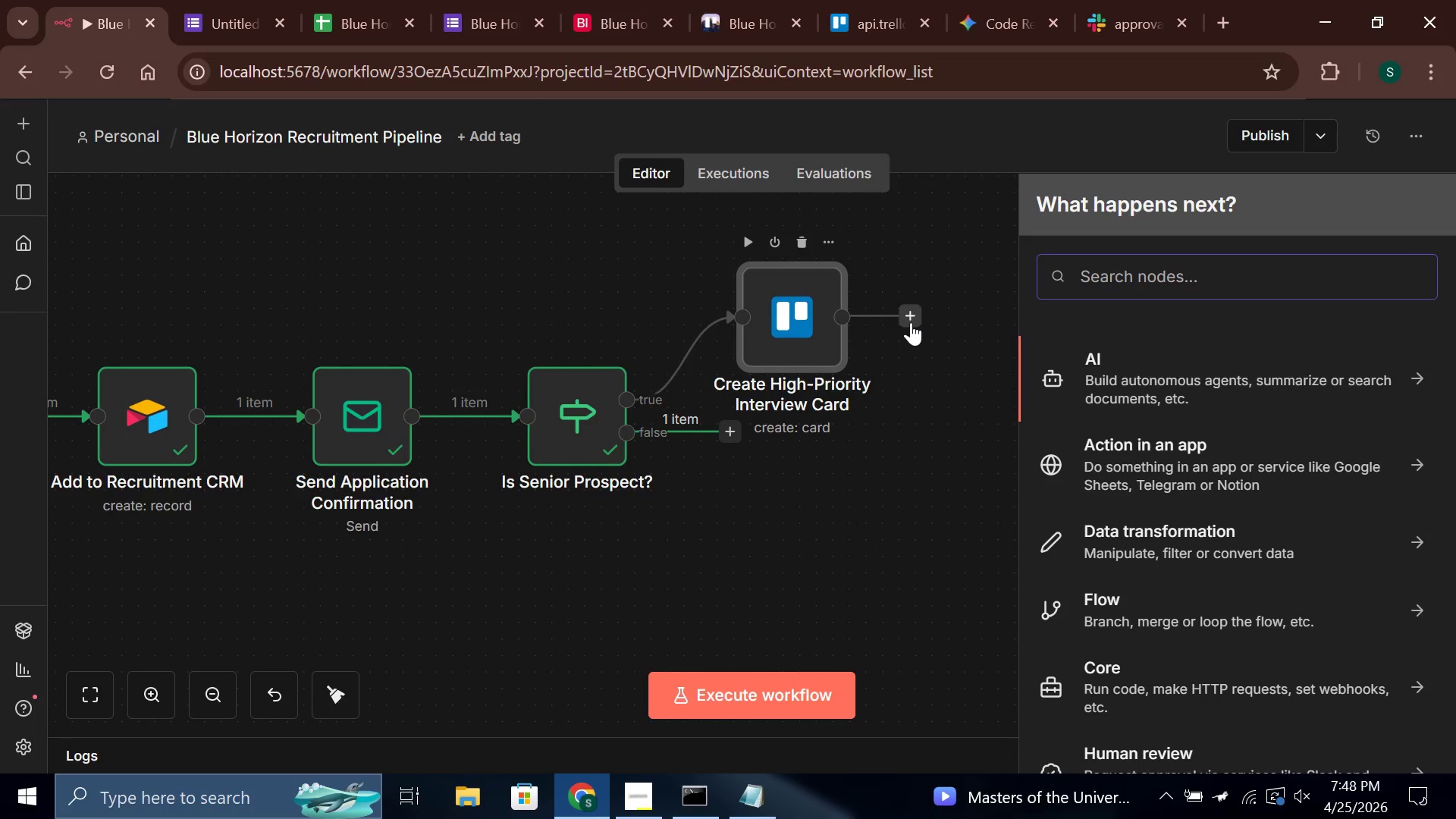 
type(slack)
 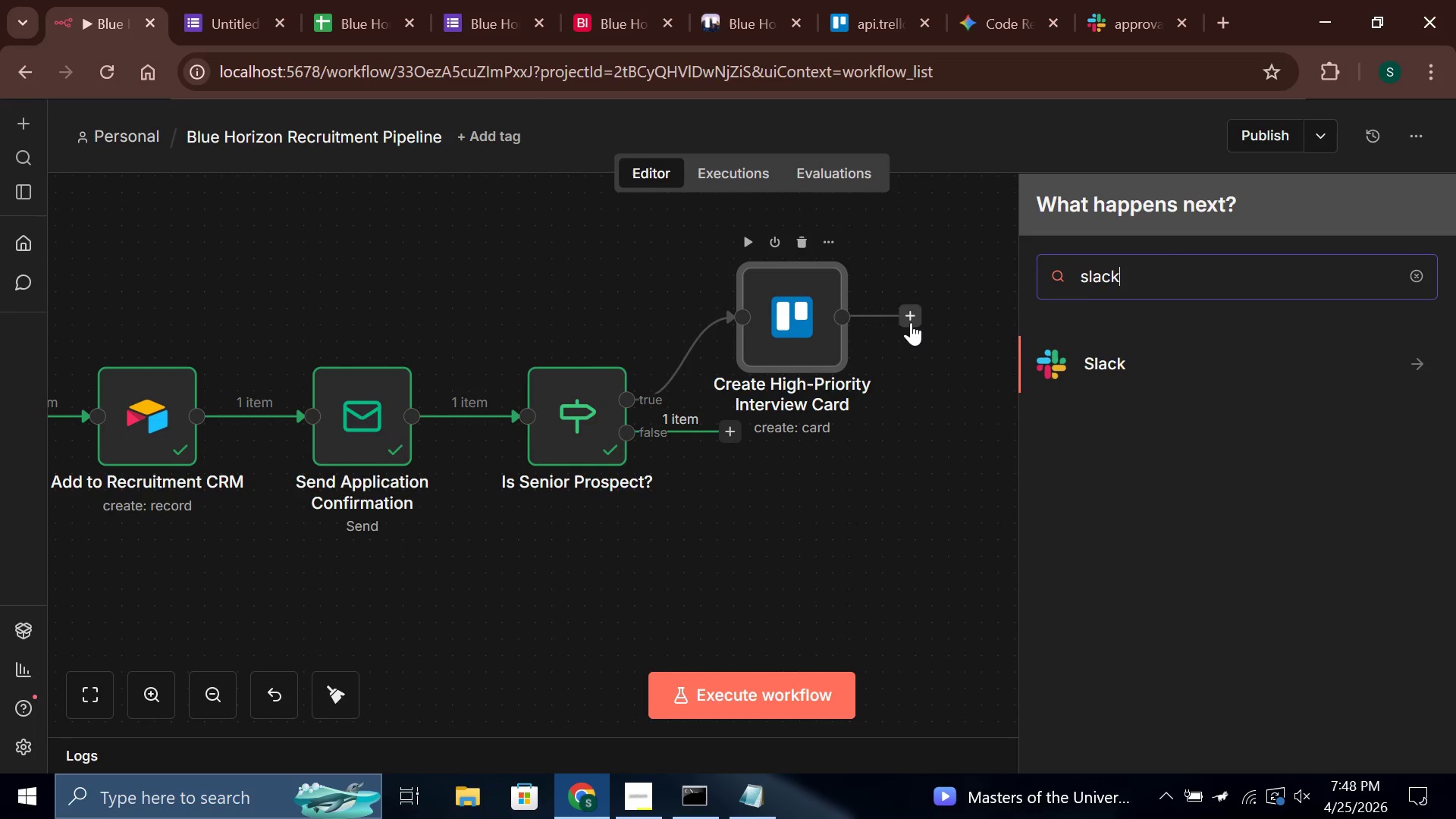 
key(Enter)
 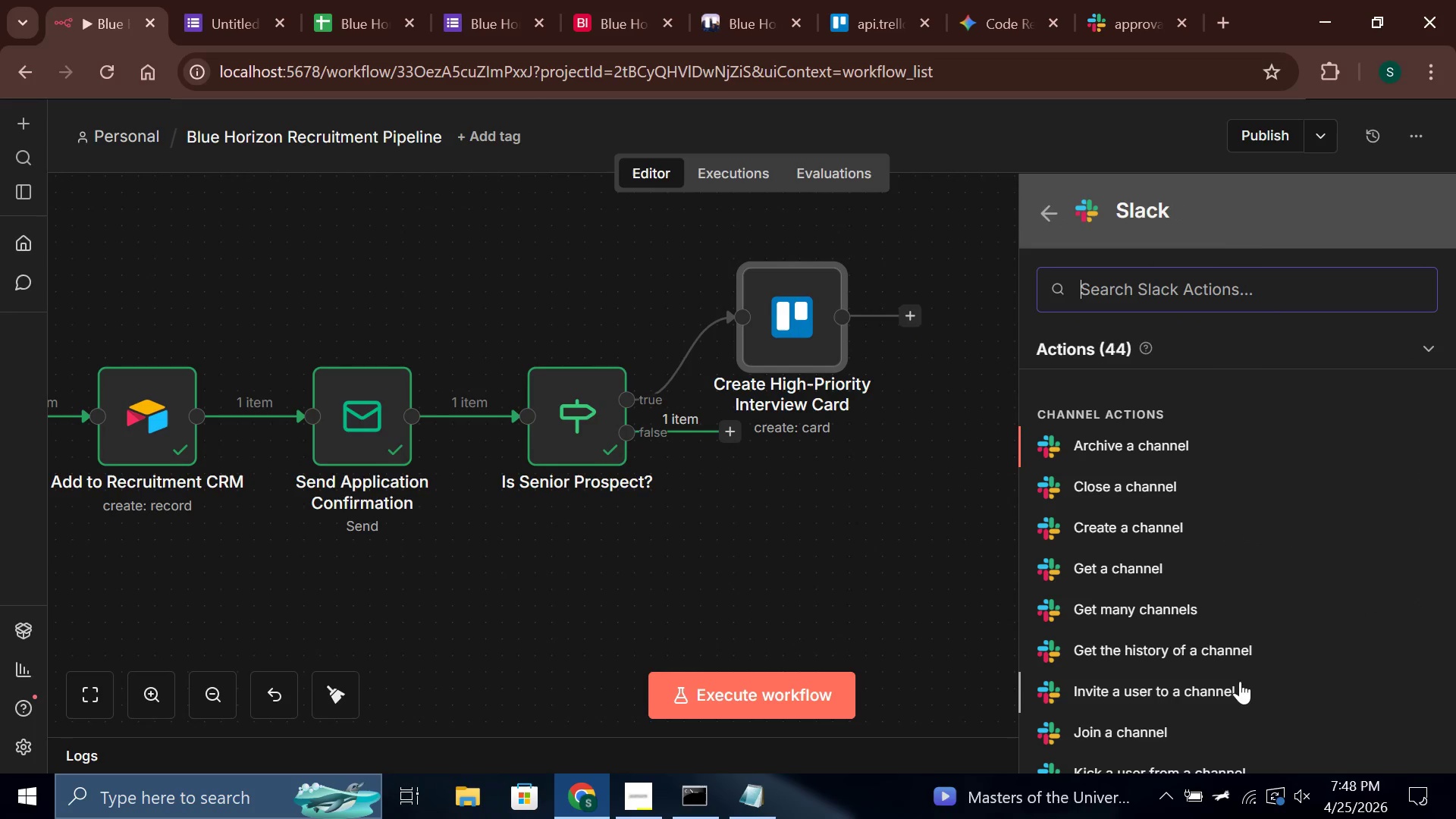 
scroll: coordinate [1173, 626], scroll_direction: down, amount: 8.0
 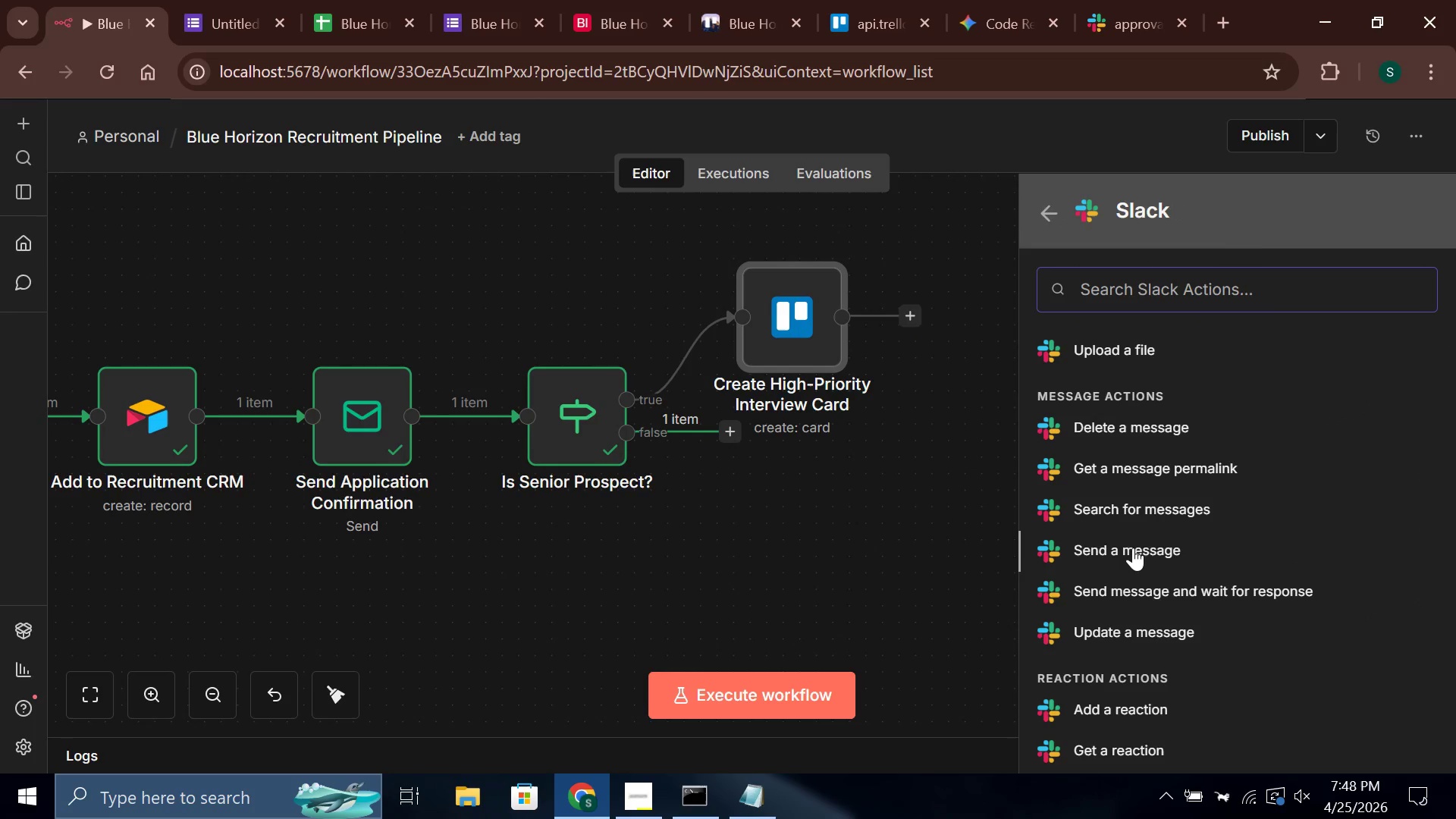 
left_click([1133, 548])
 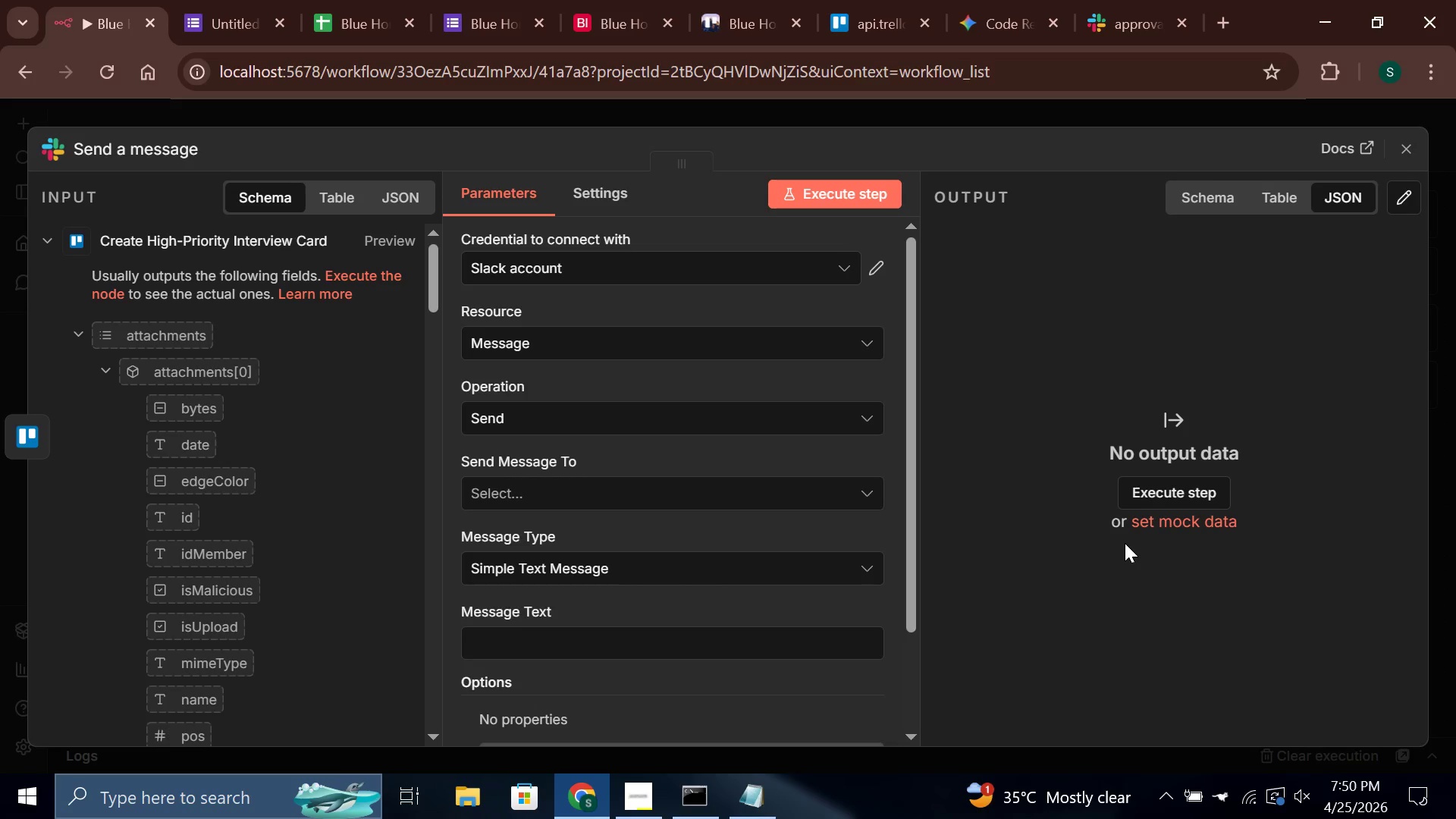 
wait(156.62)
 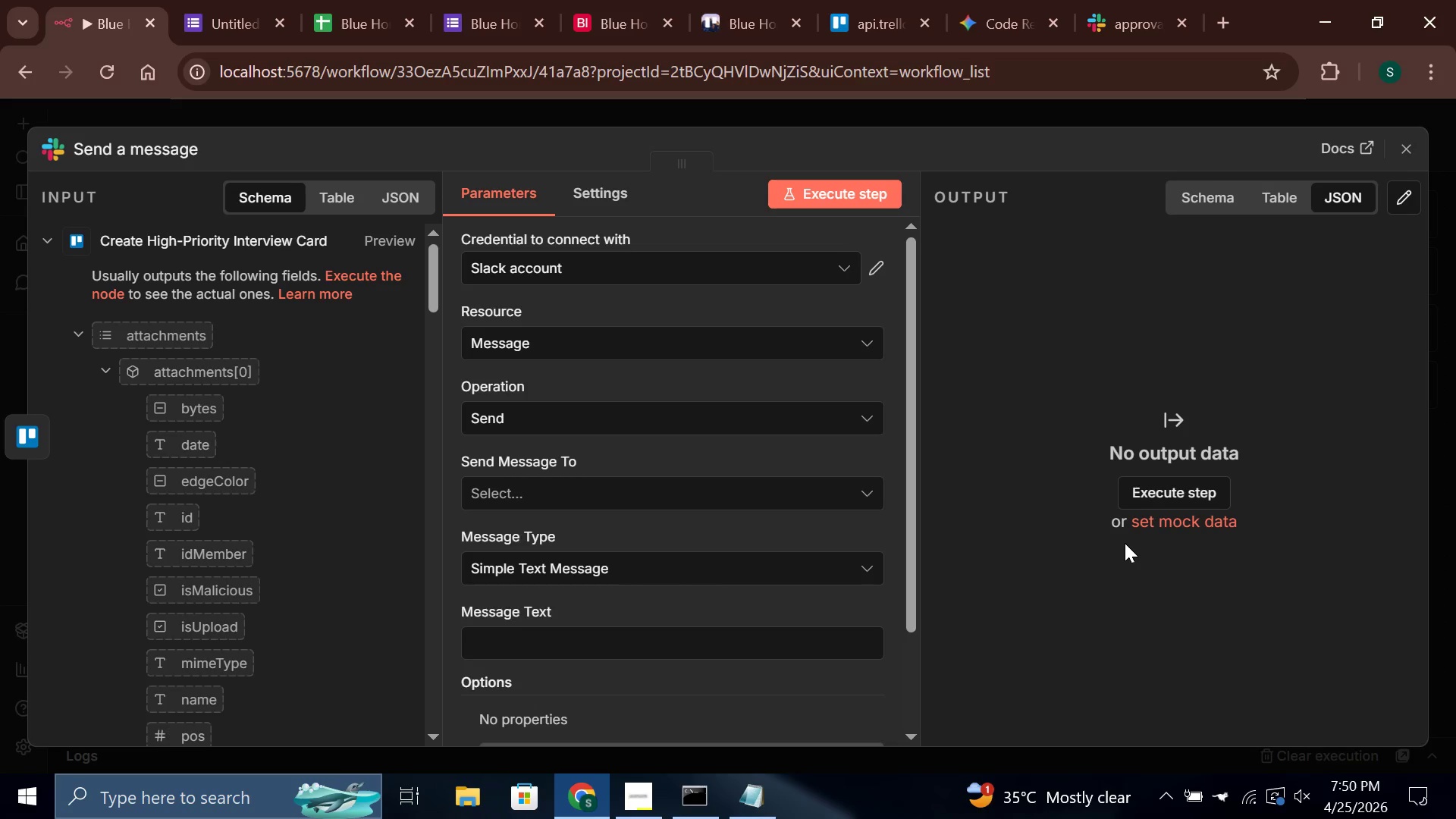 
left_click([628, 494])
 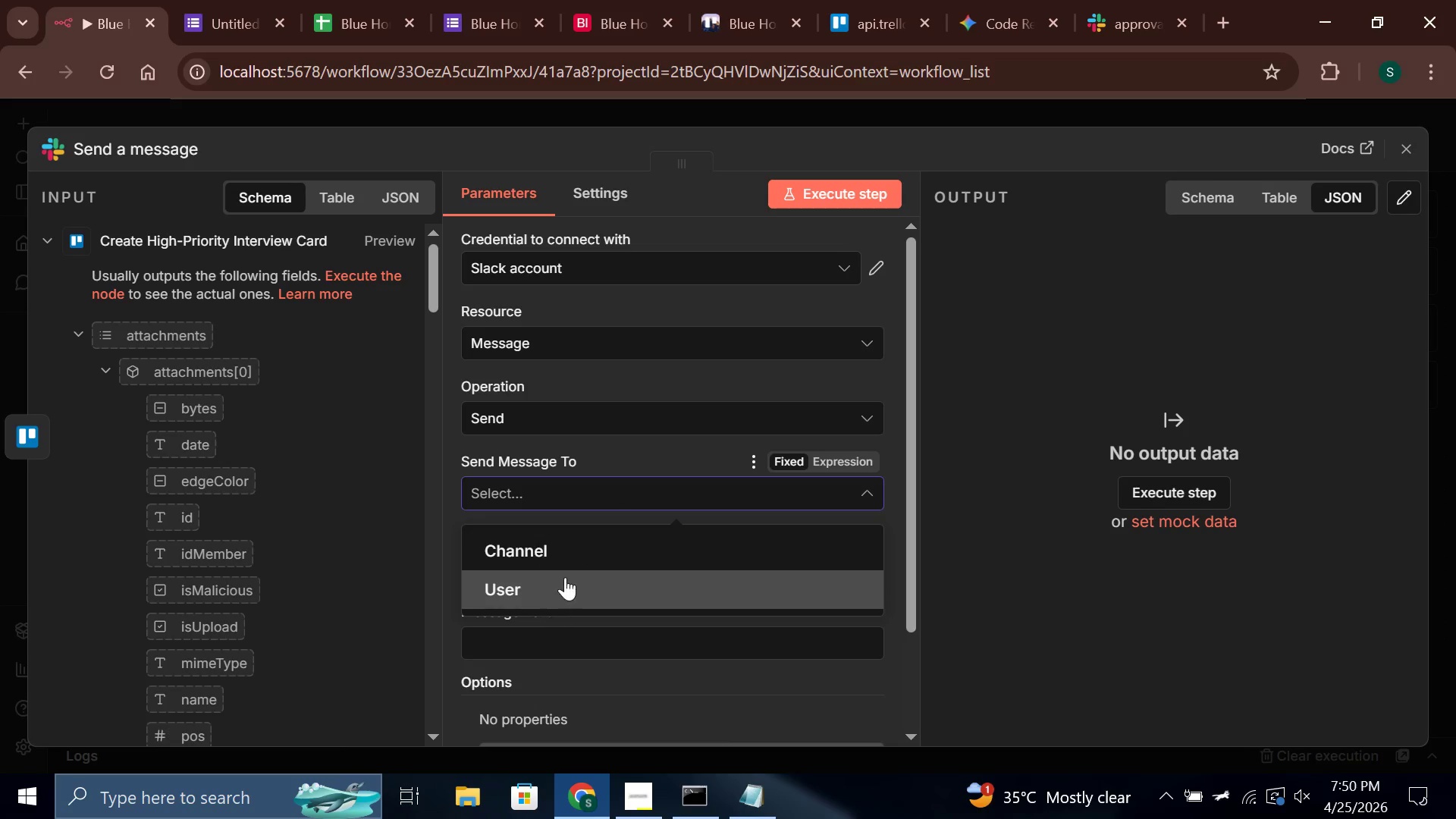 
left_click([568, 563])
 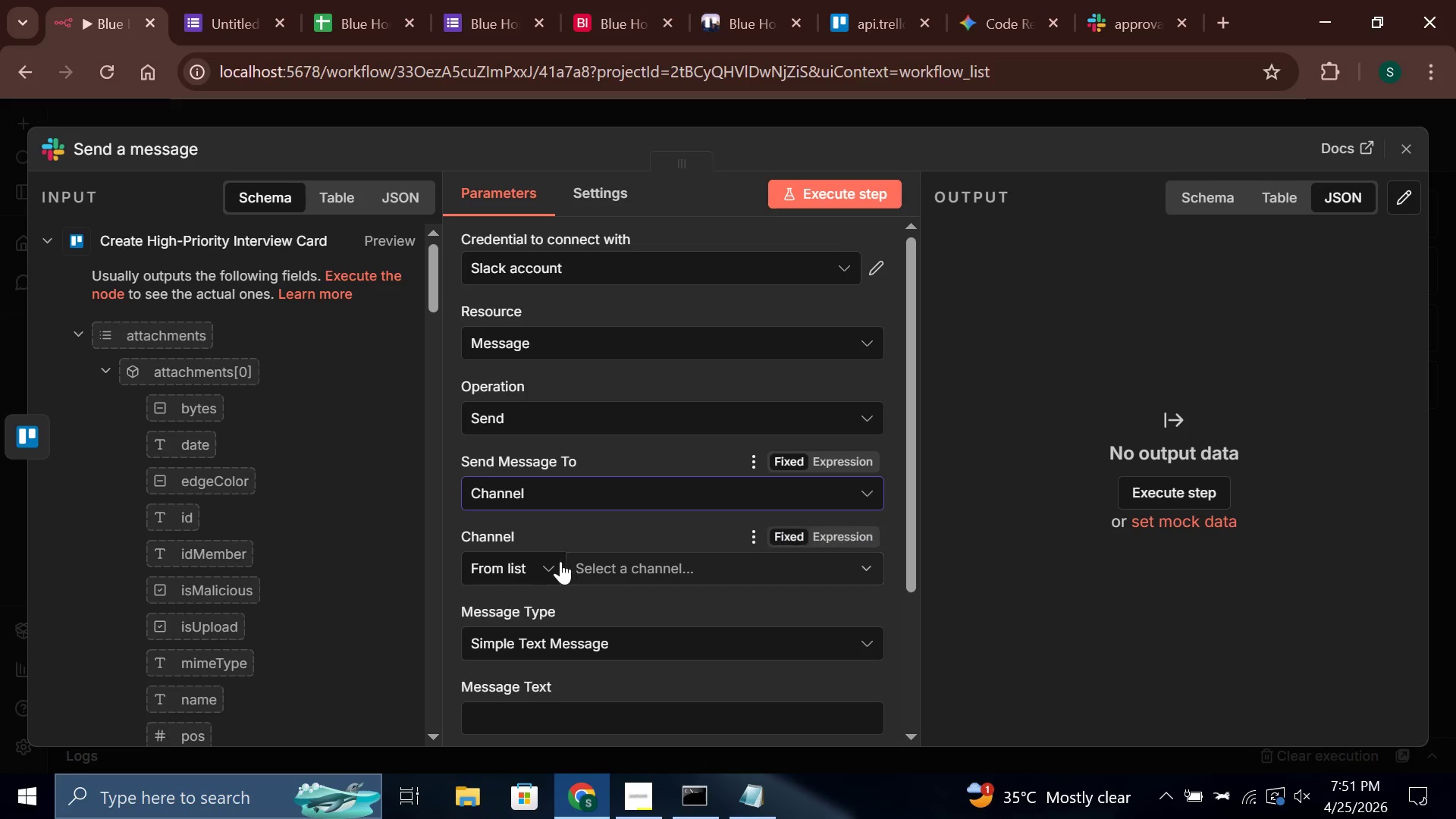 
left_click([548, 560])
 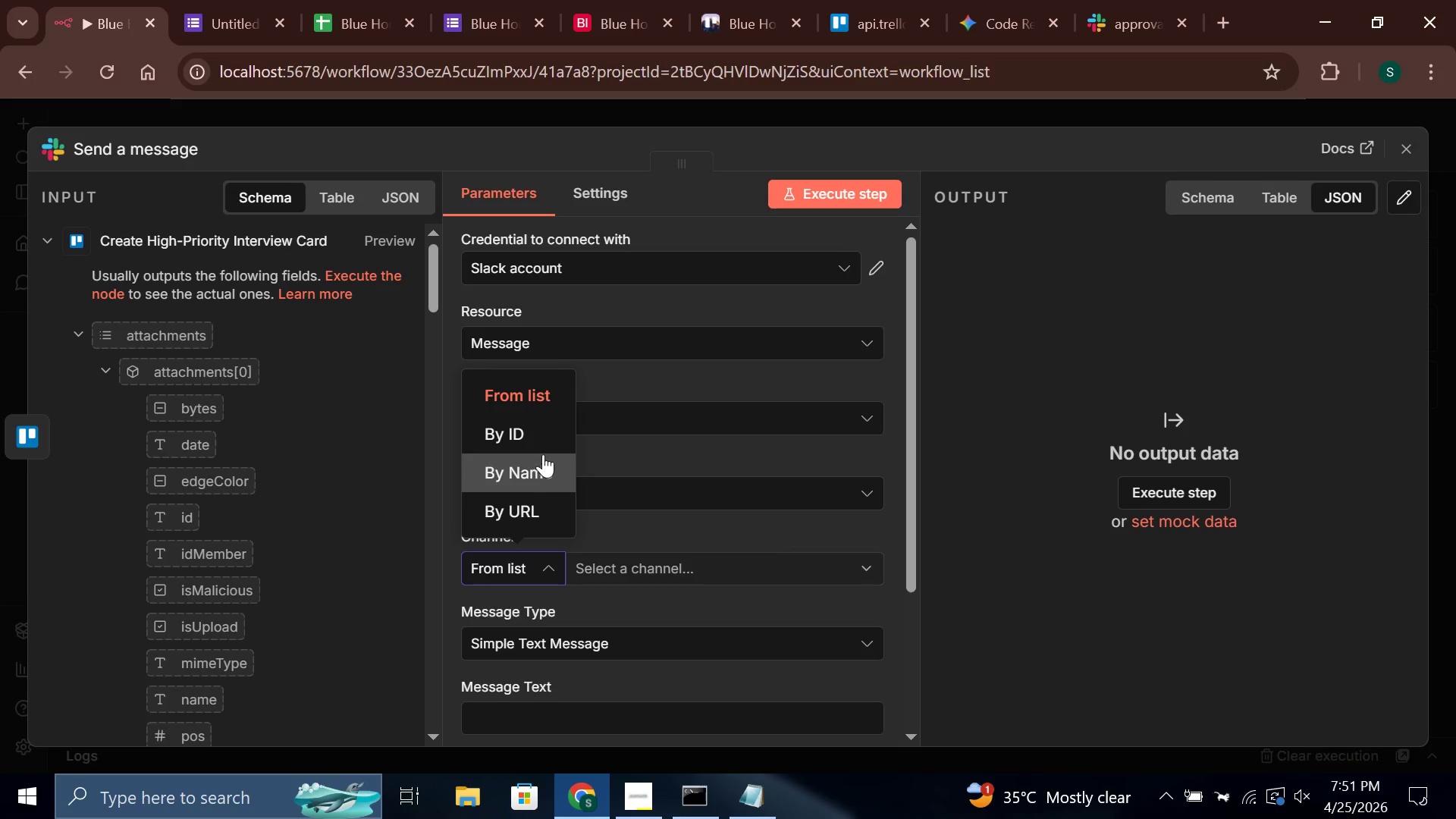 
left_click([532, 437])
 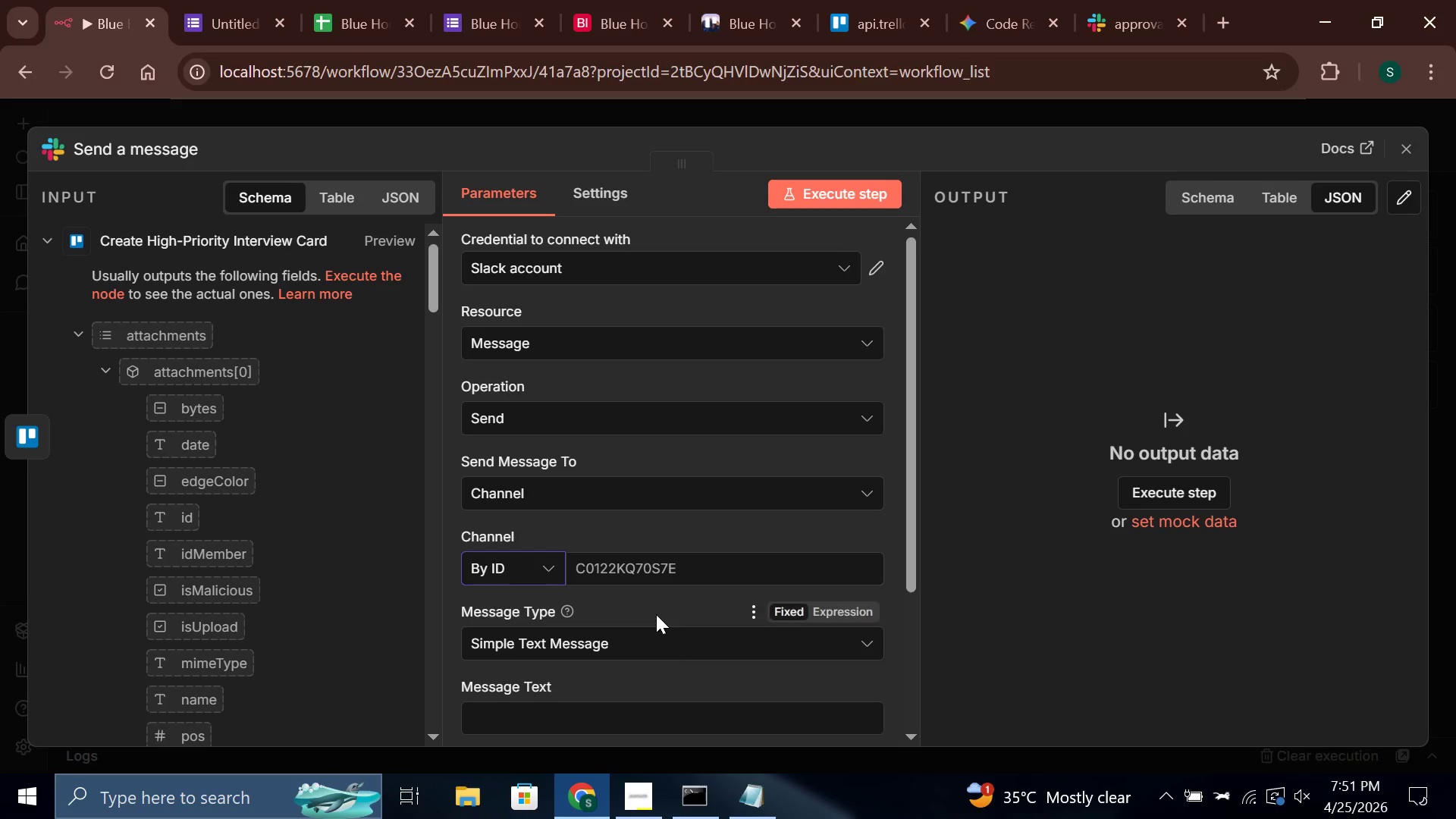 
left_click([651, 573])
 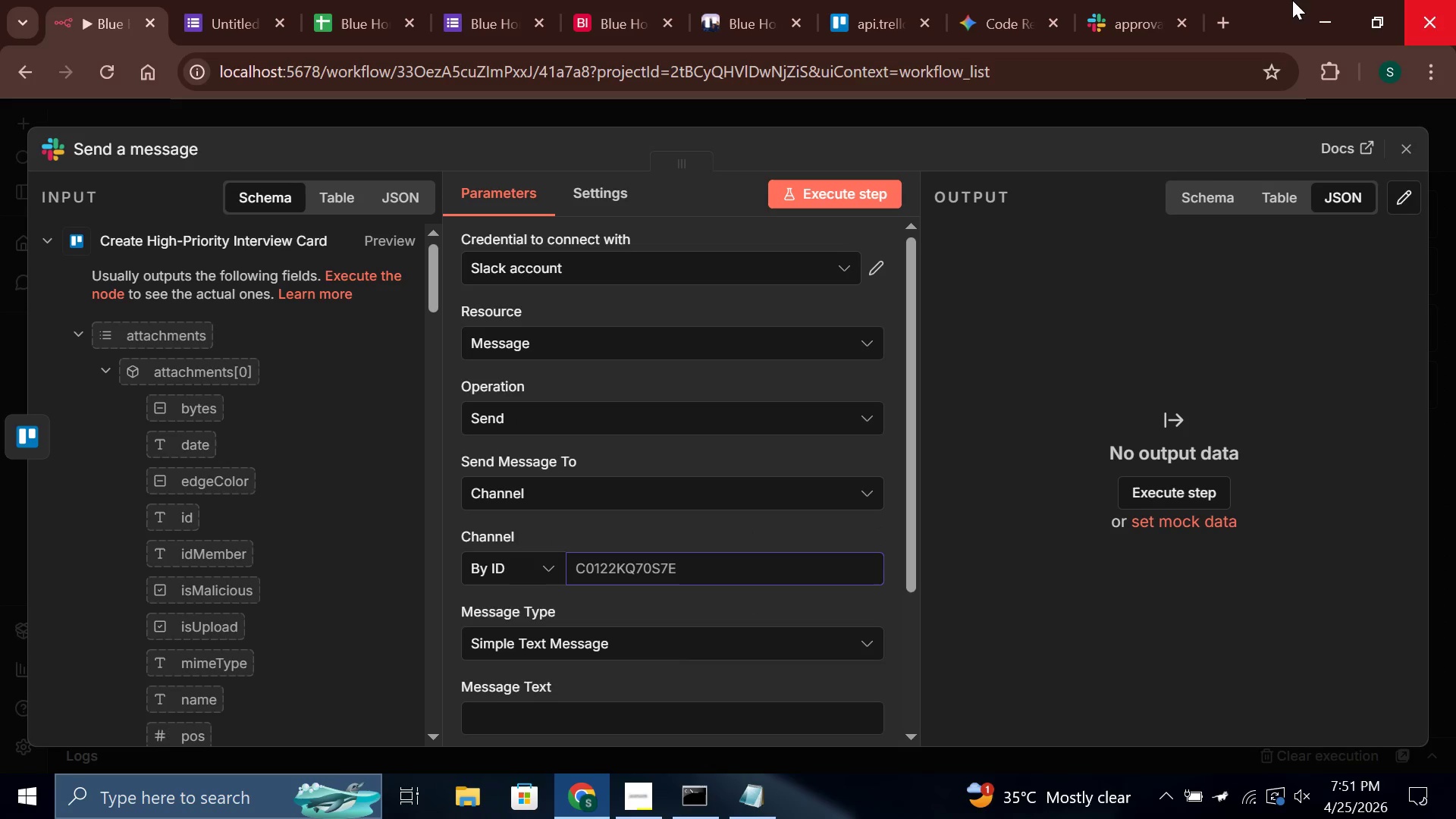 
left_click([1147, 0])
 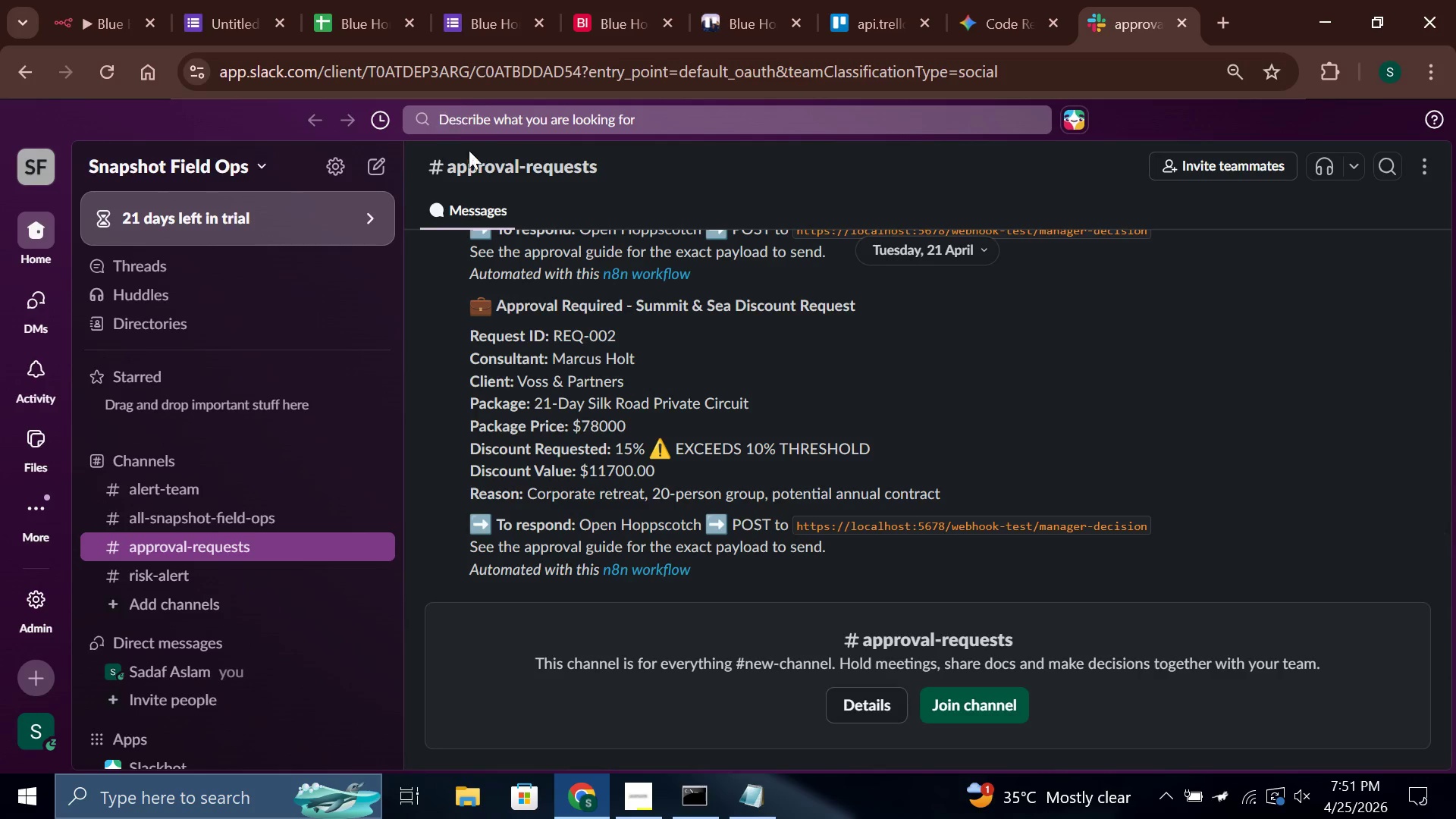 
left_click([481, 165])
 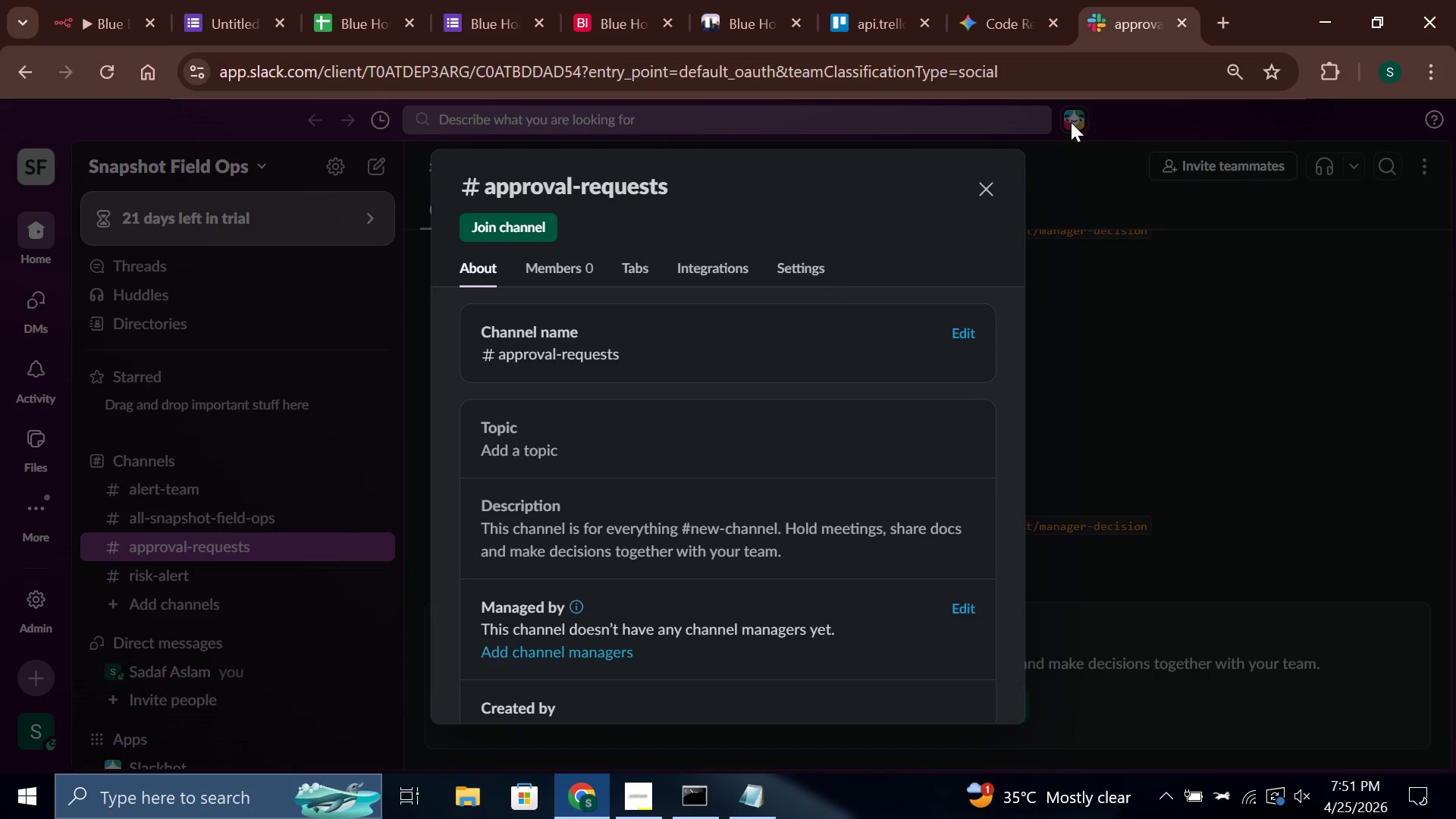 
left_click([1000, 186])
 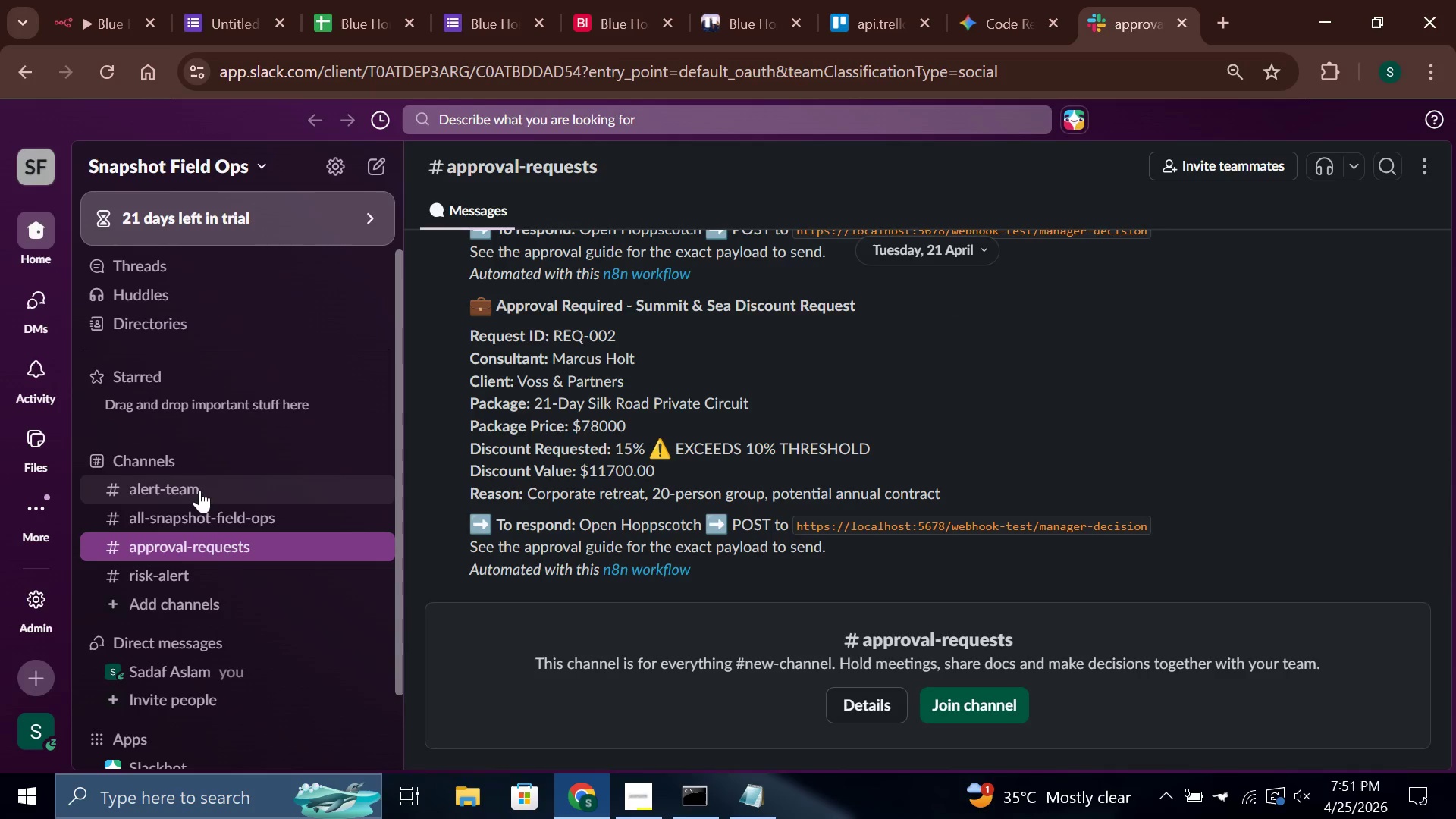 
left_click([199, 490])
 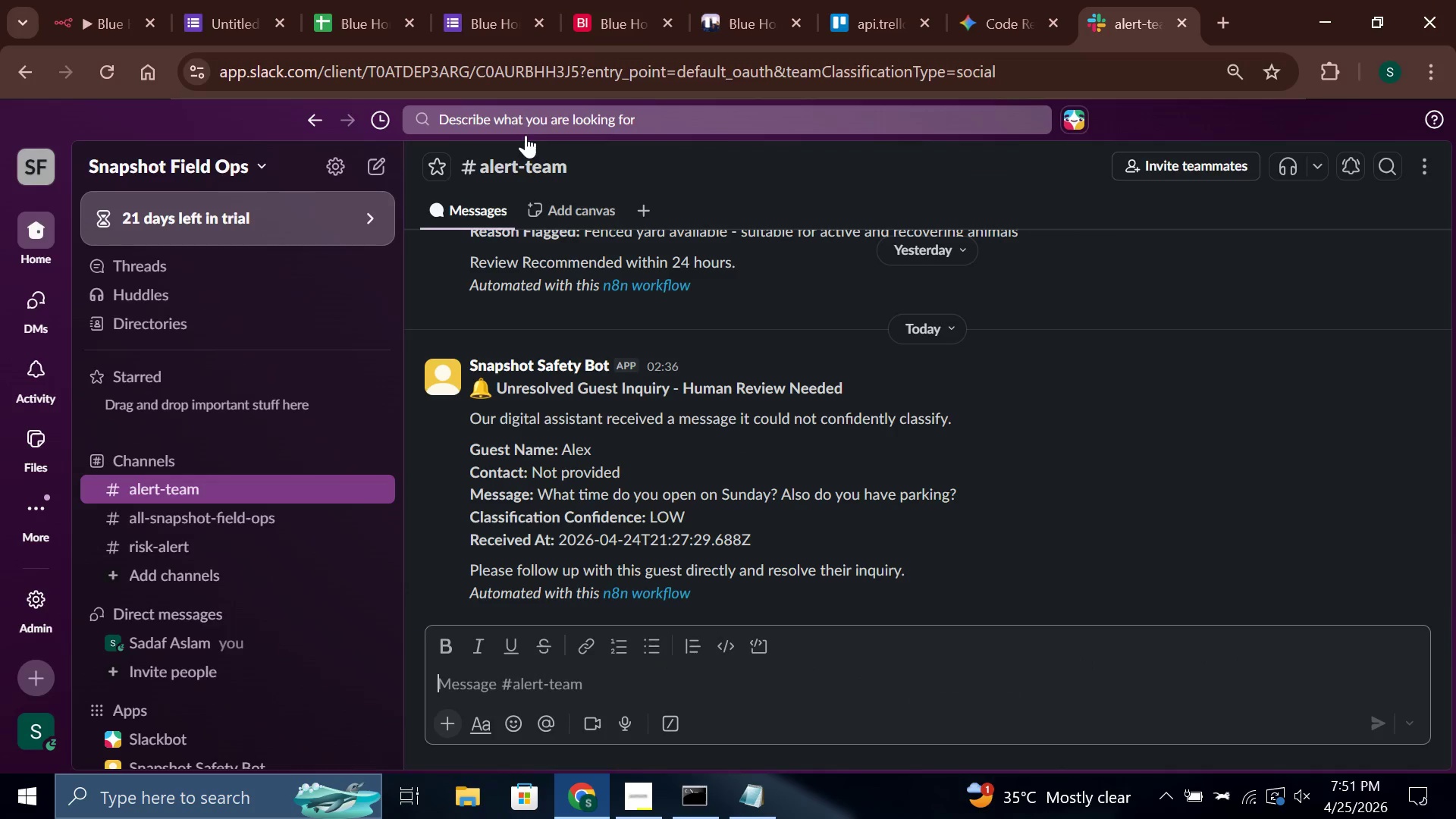 
left_click([501, 152])
 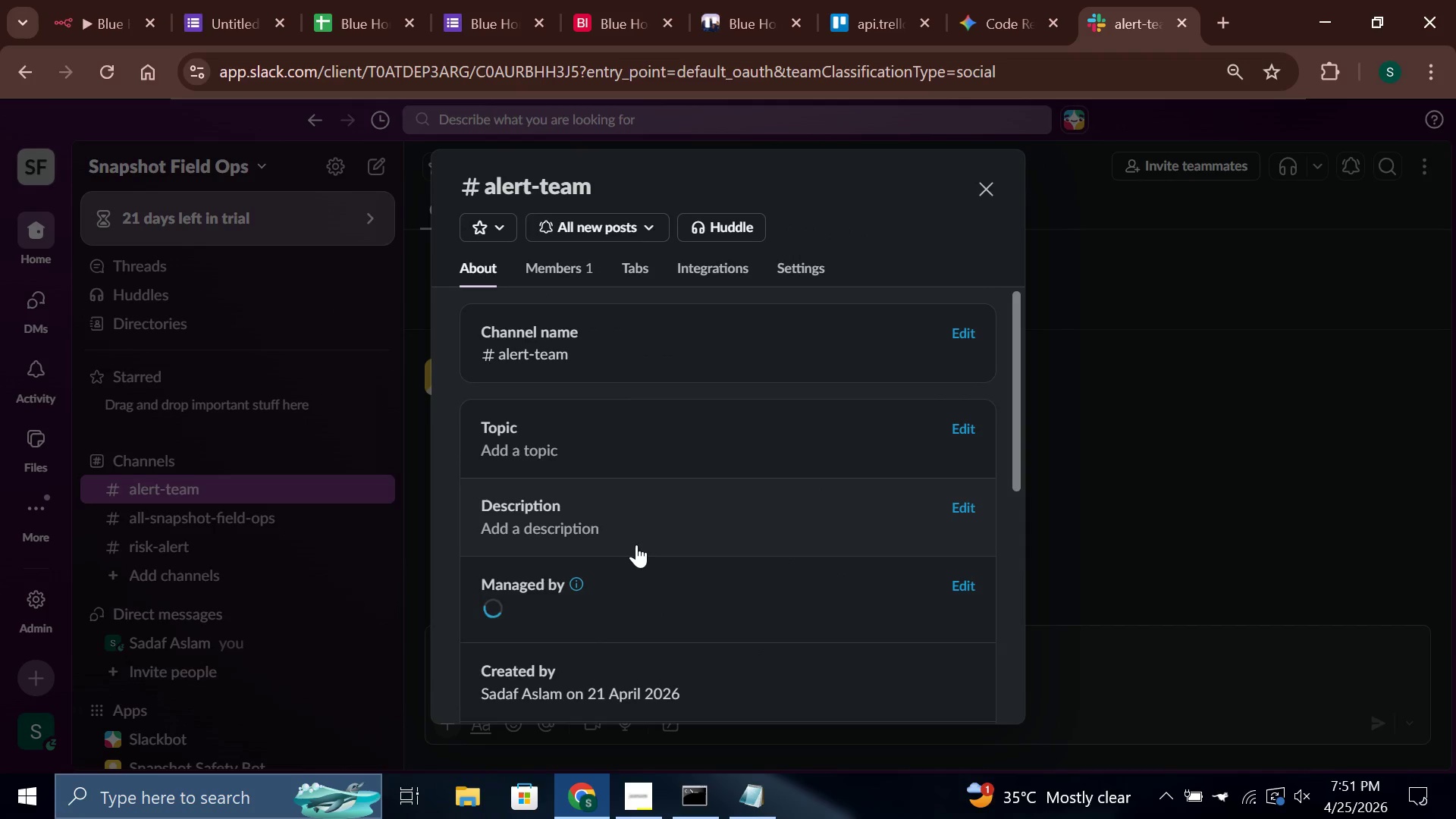 
scroll: coordinate [636, 544], scroll_direction: down, amount: 9.0
 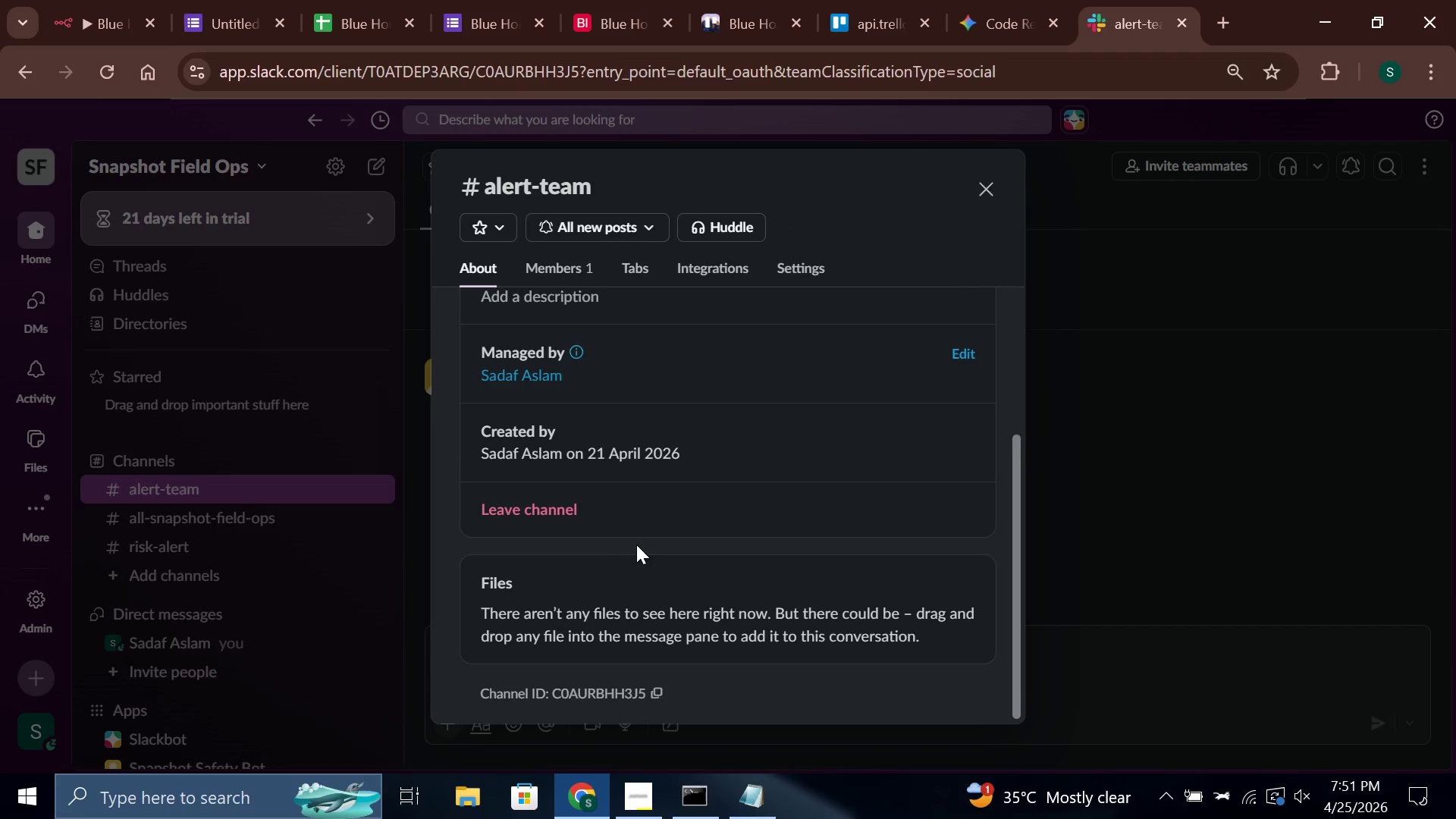 
wait(8.94)
 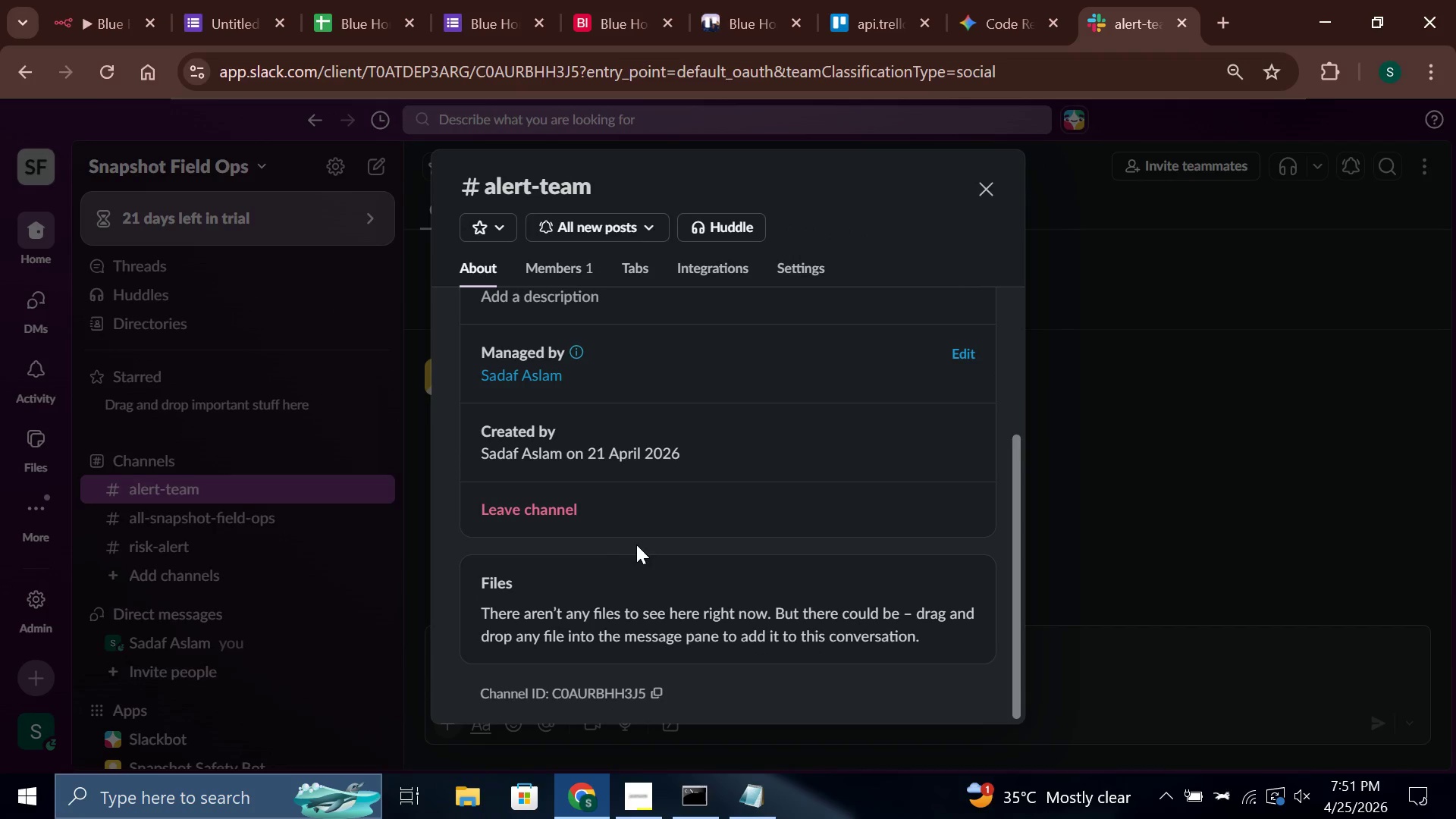 
scroll: coordinate [636, 544], scroll_direction: down, amount: 2.0
 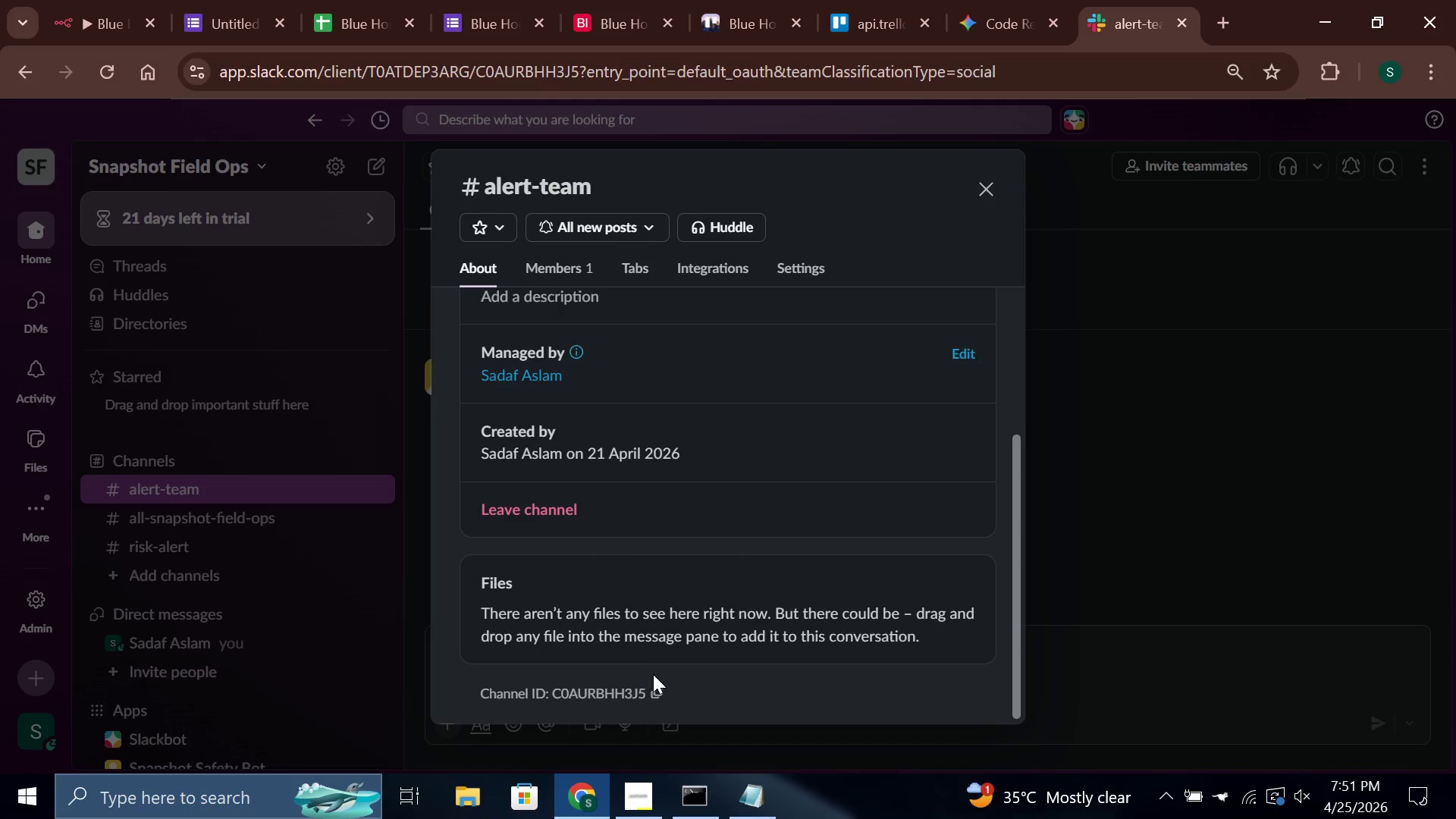 
left_click([651, 687])
 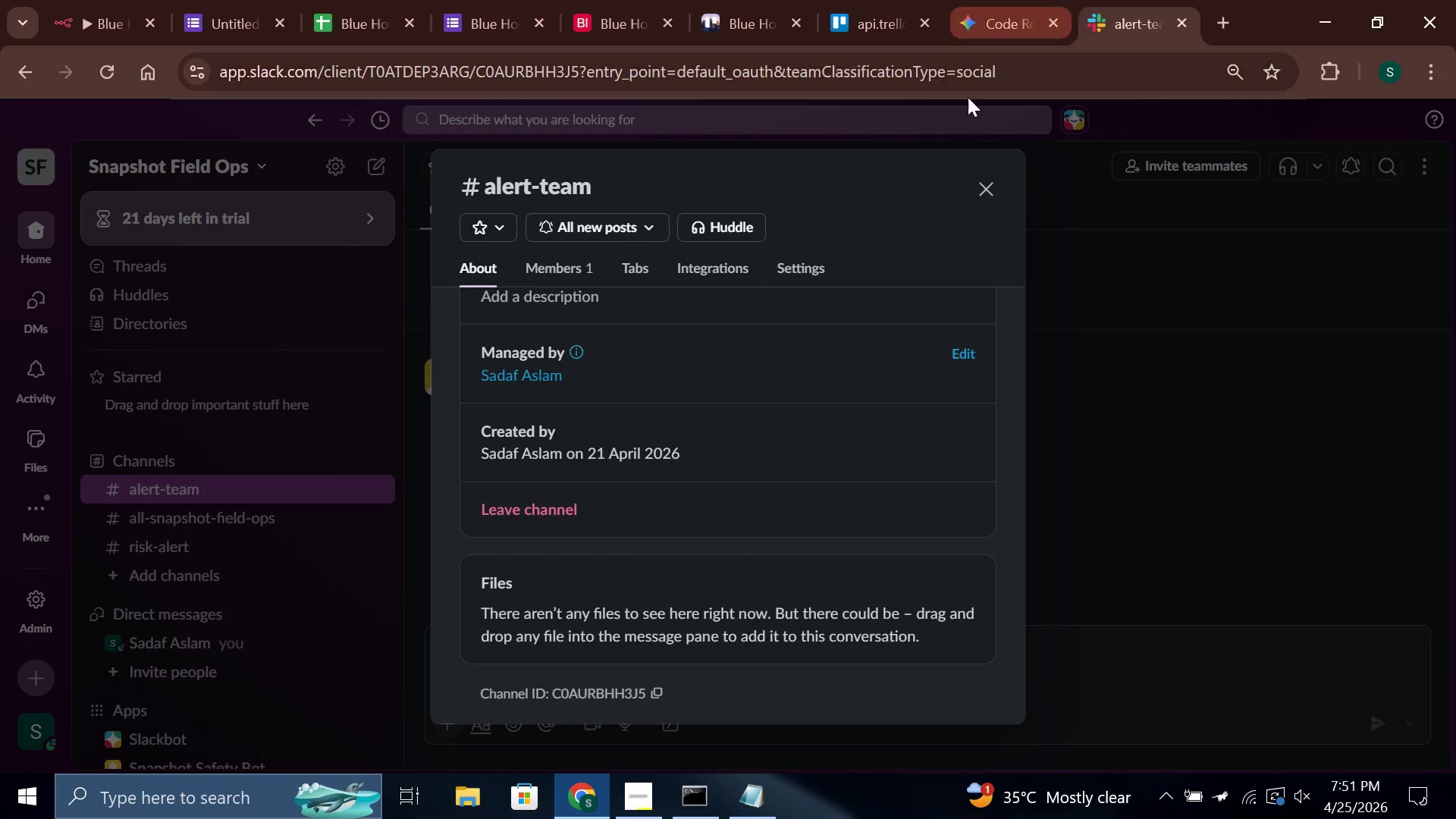 
left_click([990, 190])
 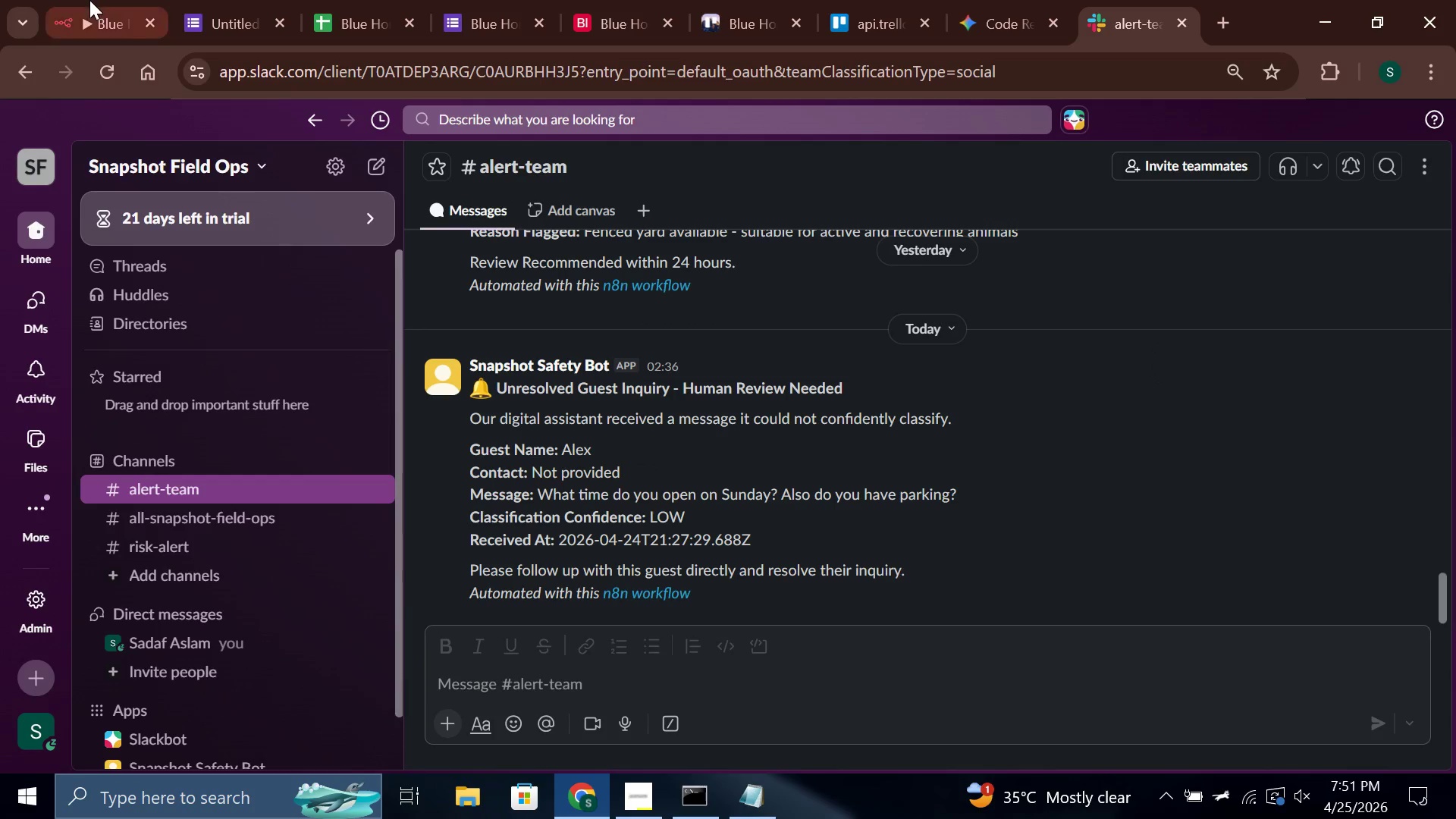 
left_click([89, 0])
 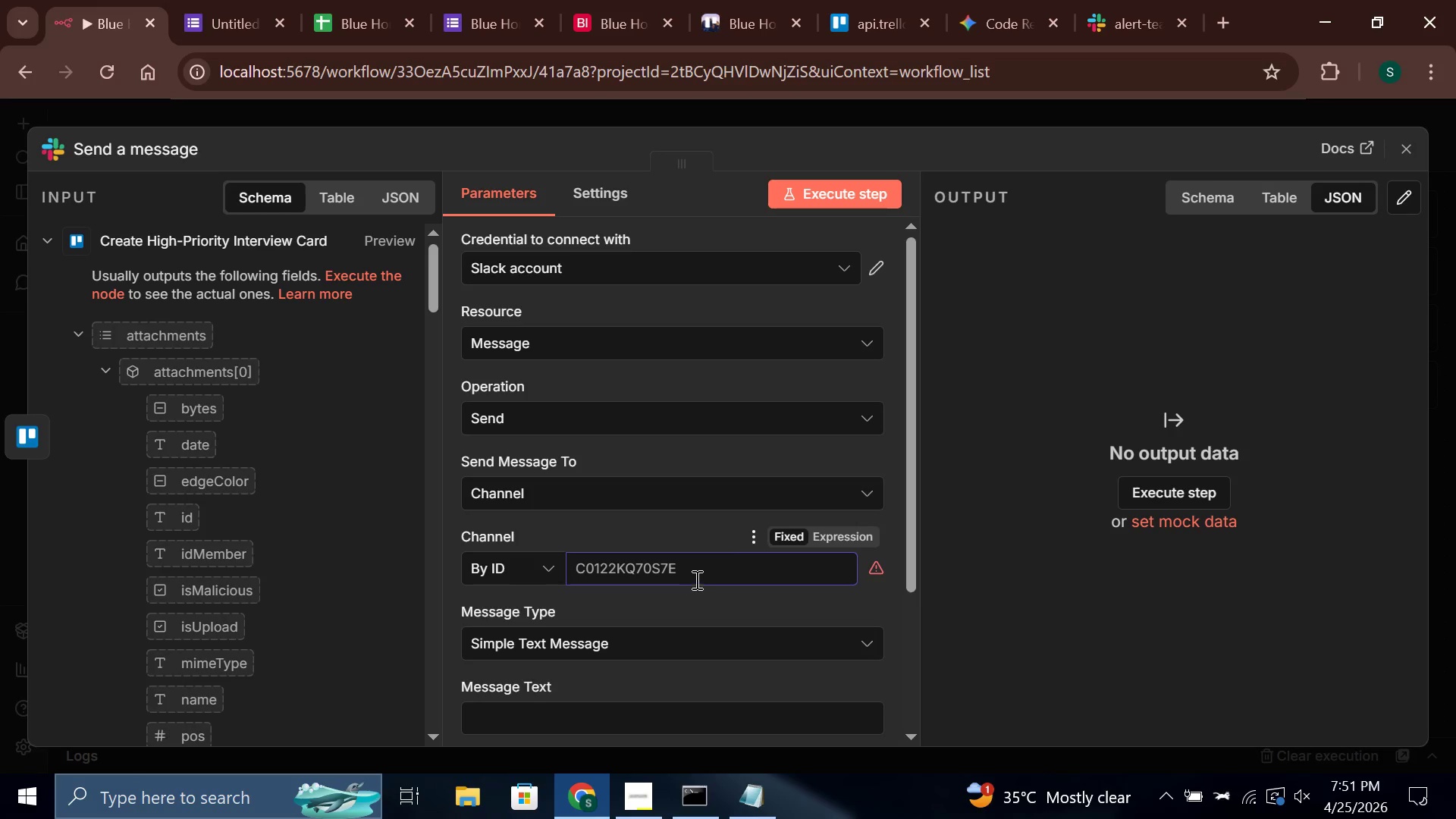 
key(Control+V)
 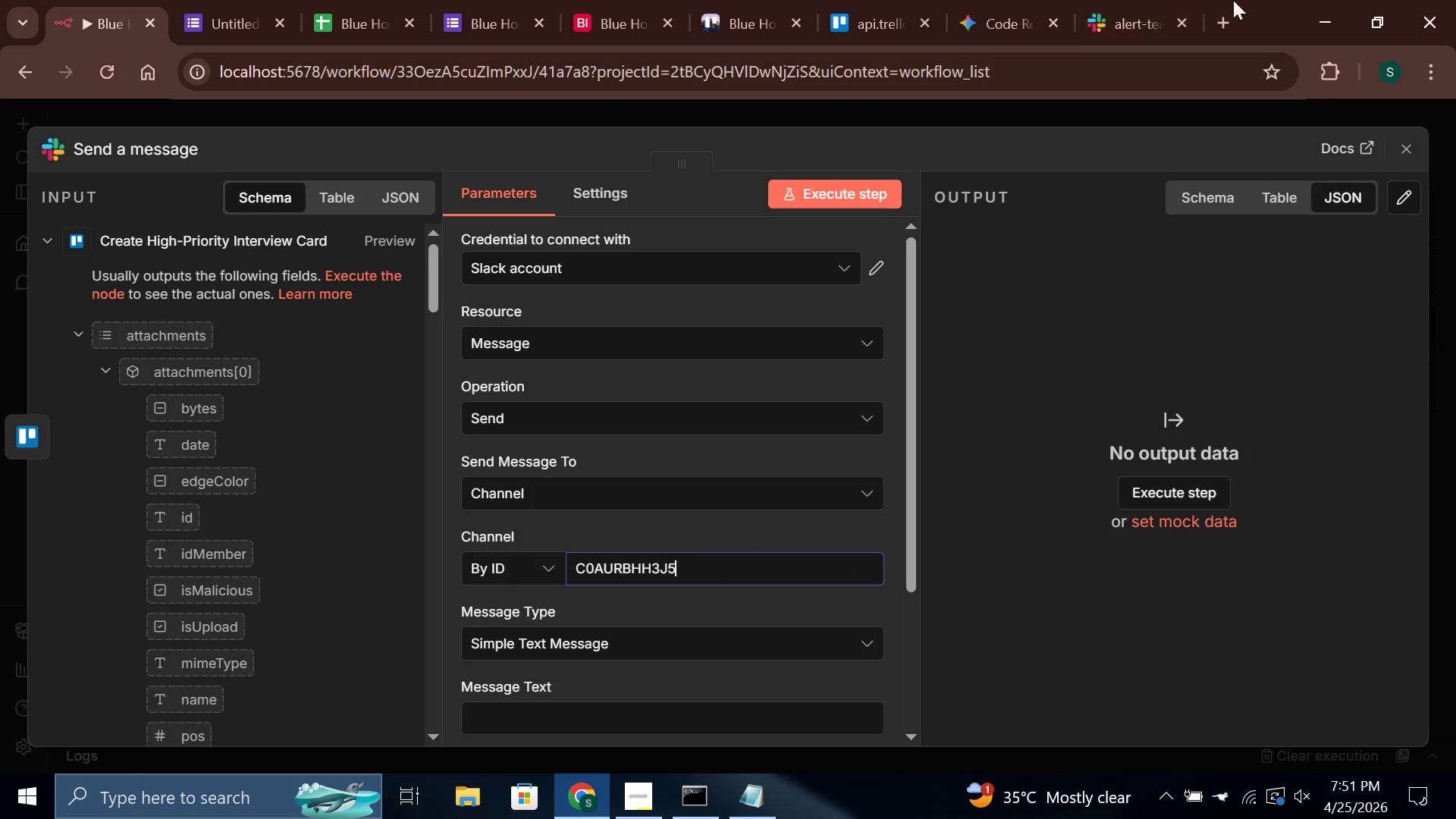 
left_click([1125, 0])
 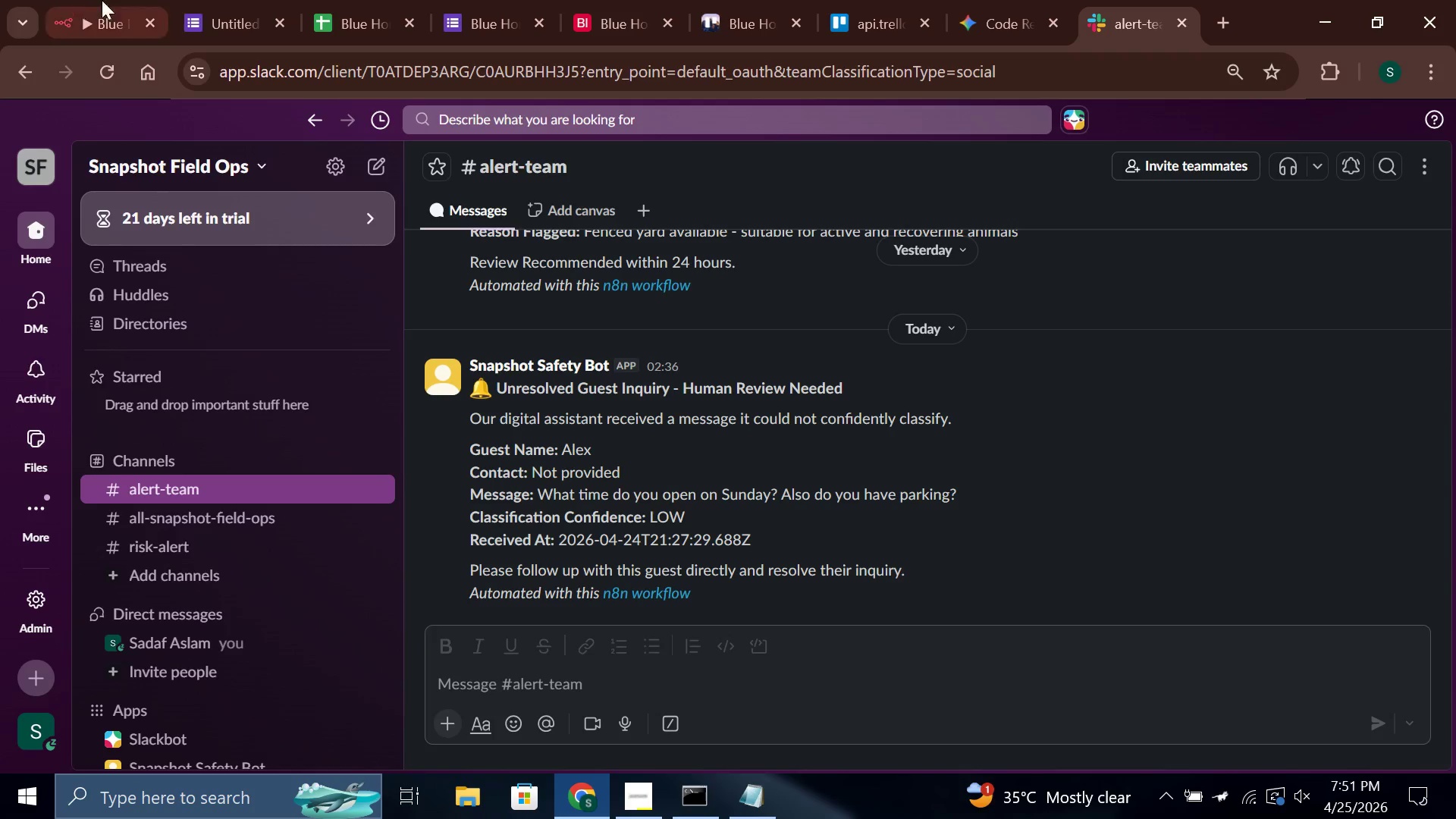 
left_click([69, 0])
 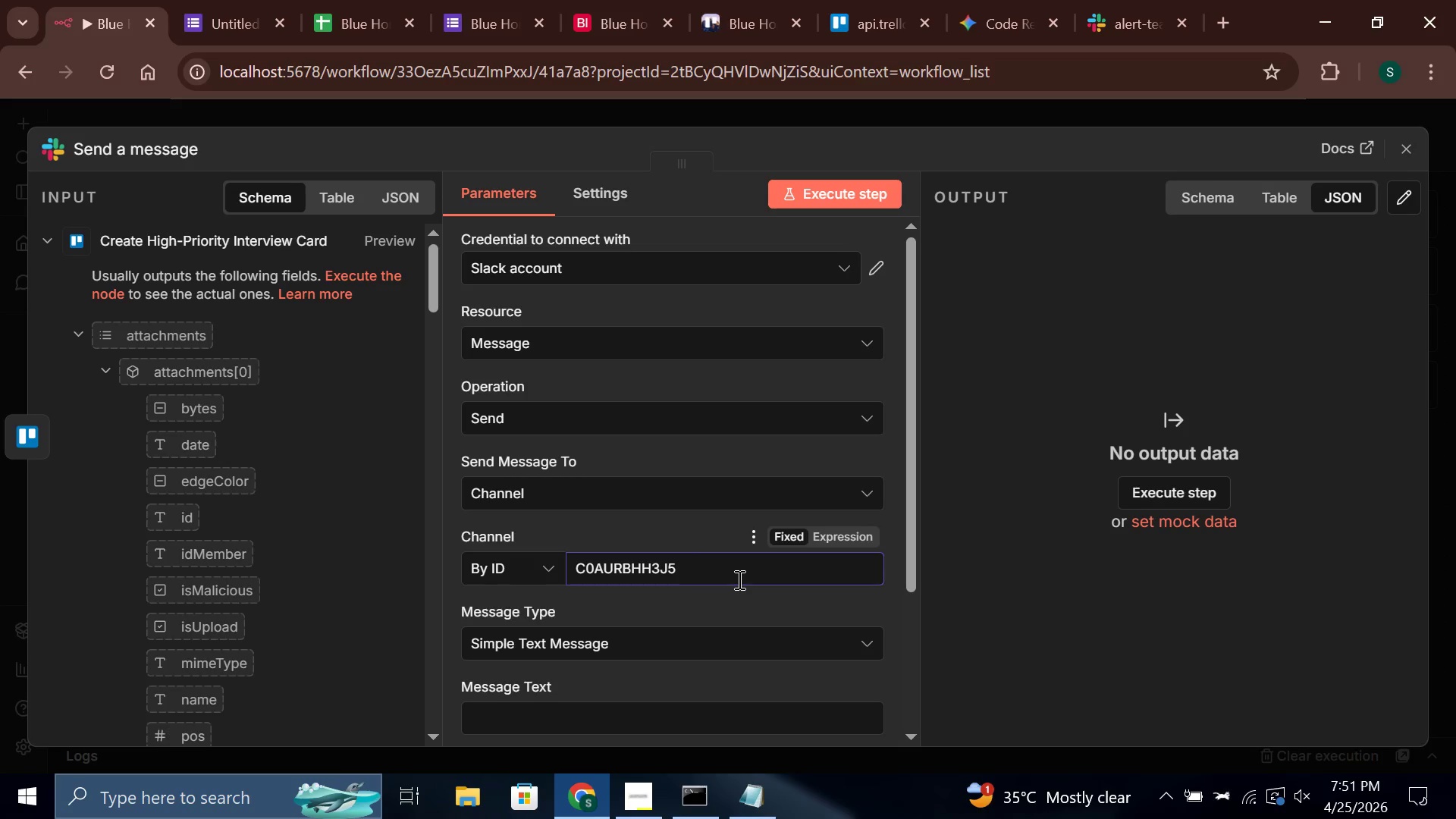 
scroll: coordinate [612, 519], scroll_direction: up, amount: 1.0
 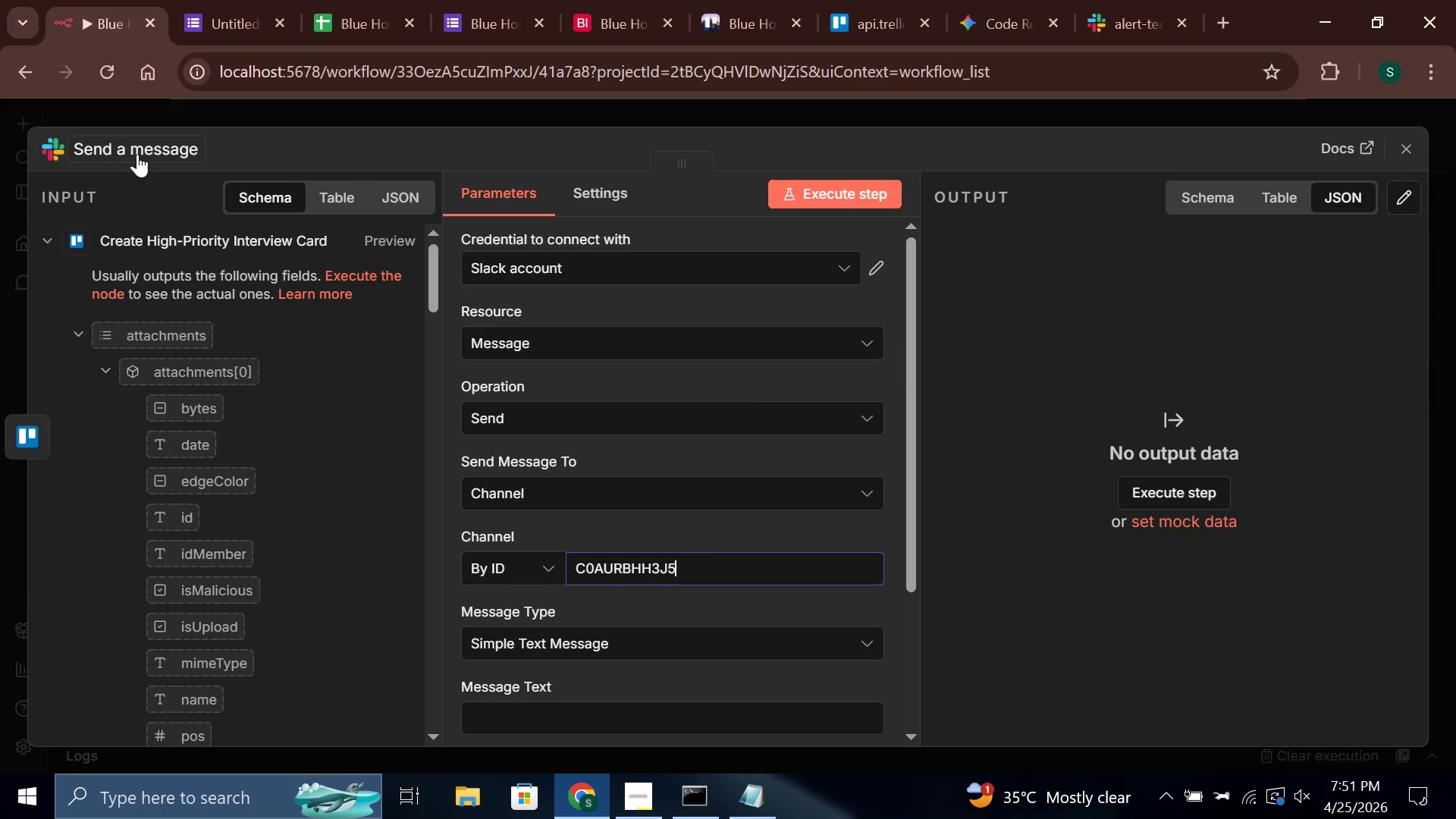 
left_click([137, 154])
 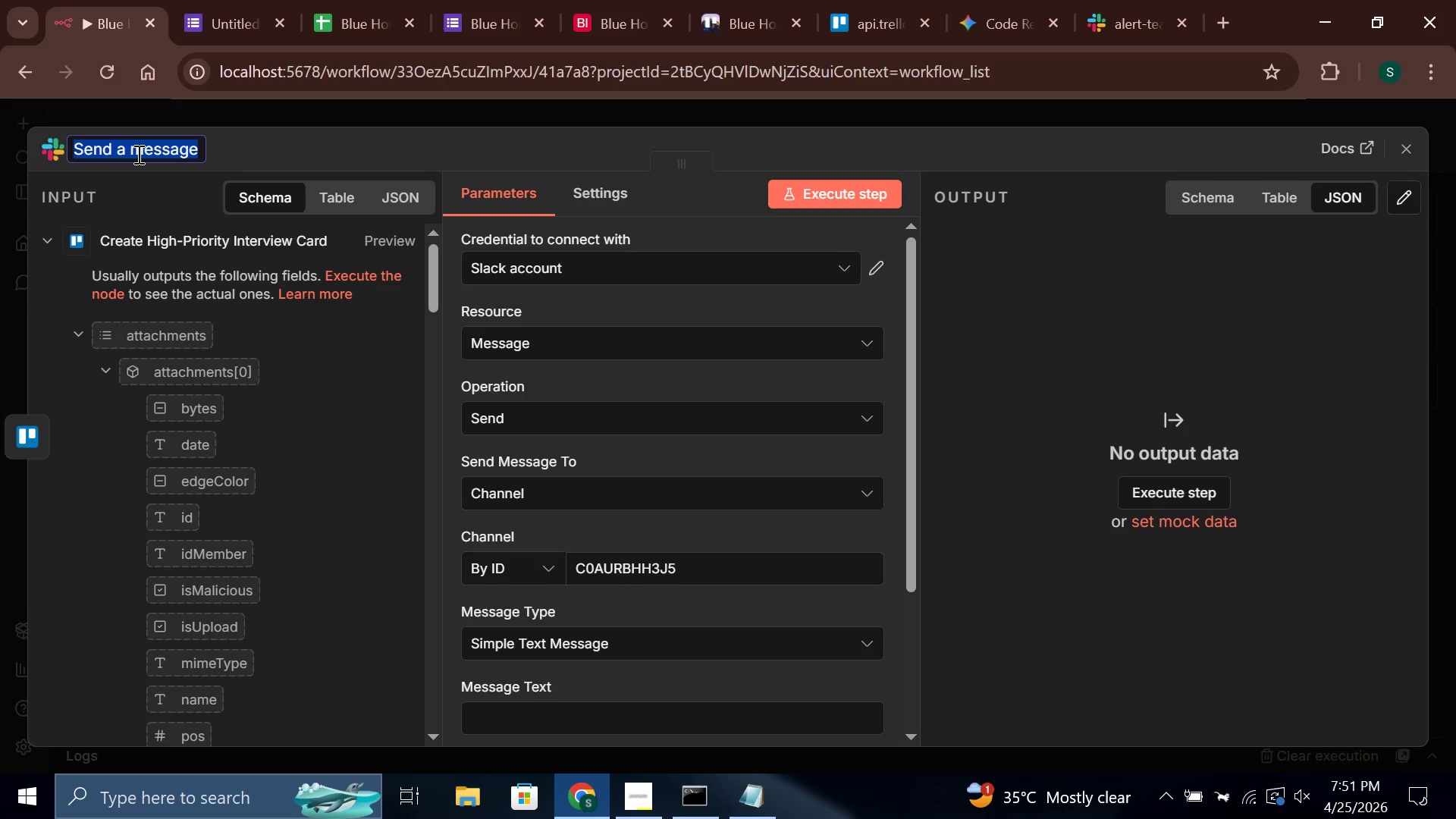 
wait(16.12)
 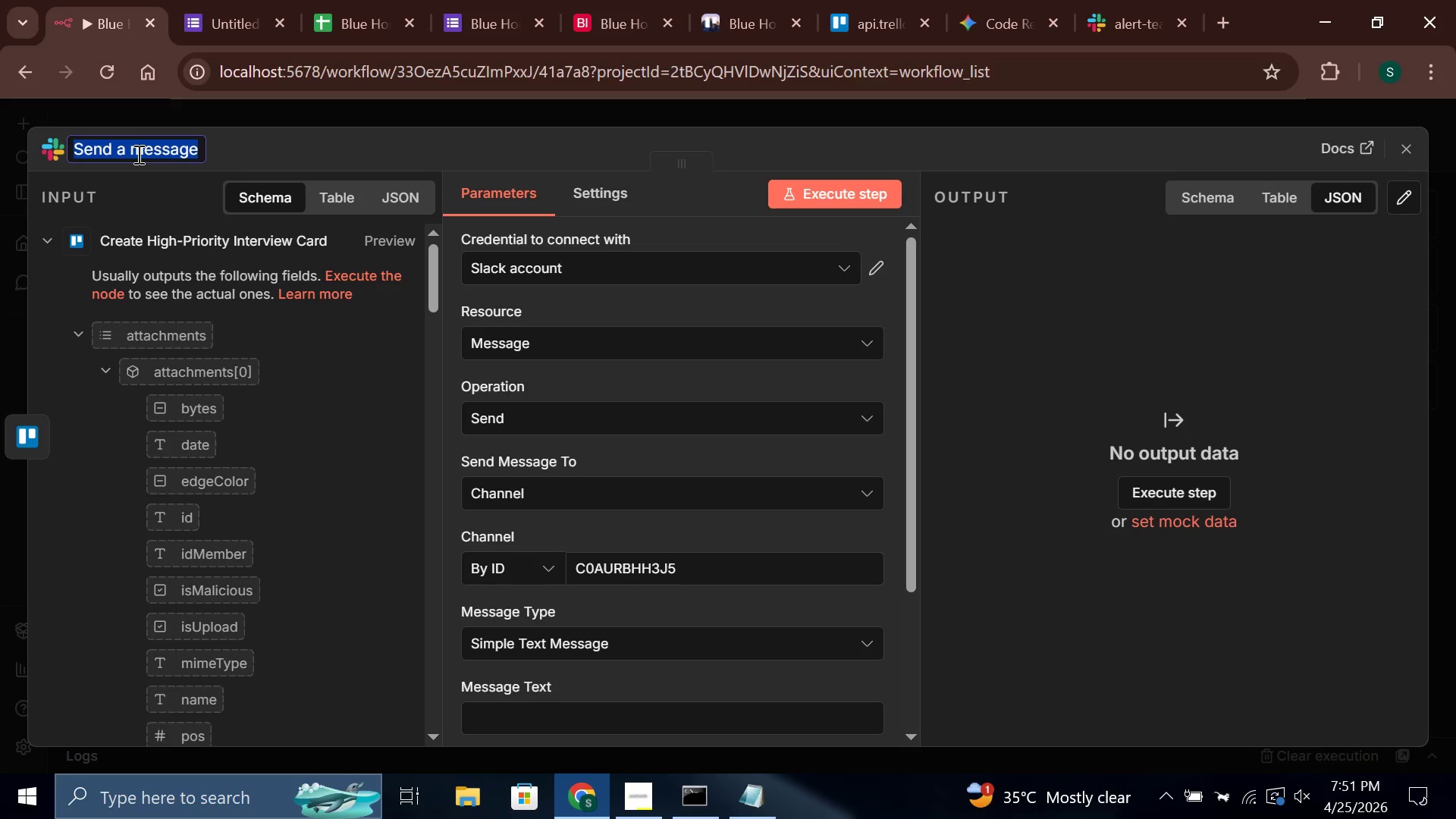 
key(Backspace)
type(Alert HR - Senior Prospect)
 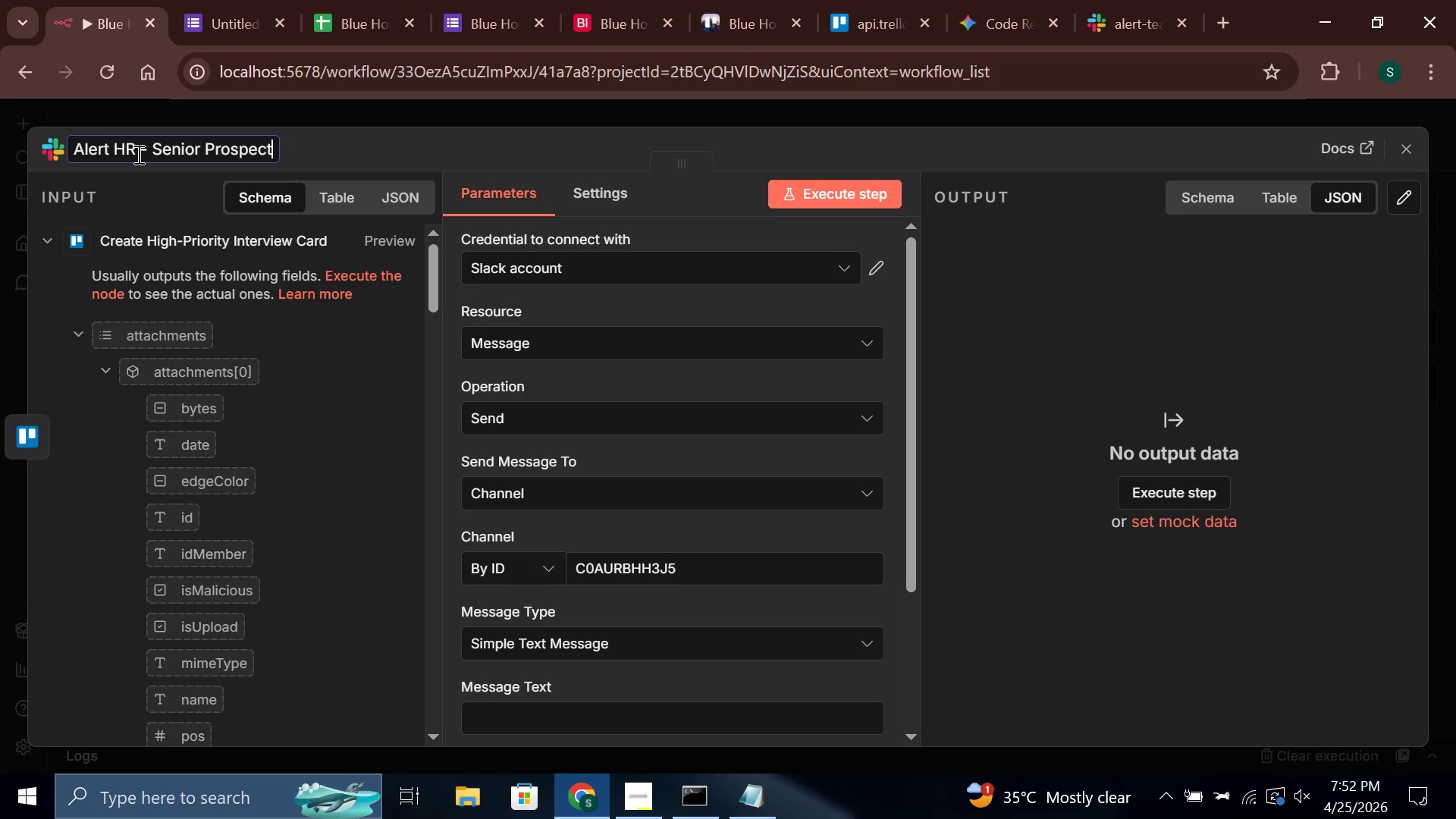 
scroll: coordinate [637, 572], scroll_direction: down, amount: 2.0
 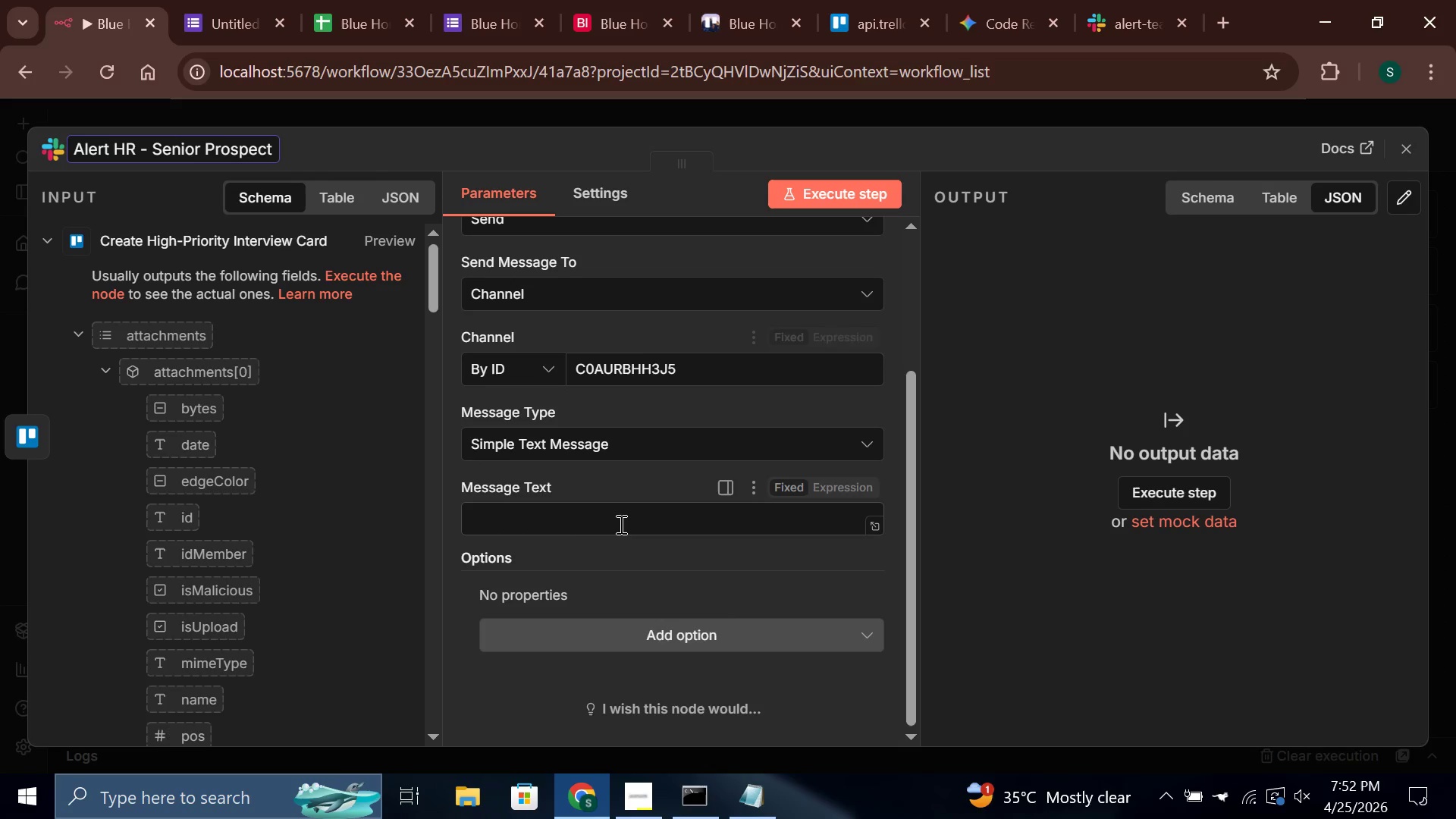 
left_click([620, 524])
 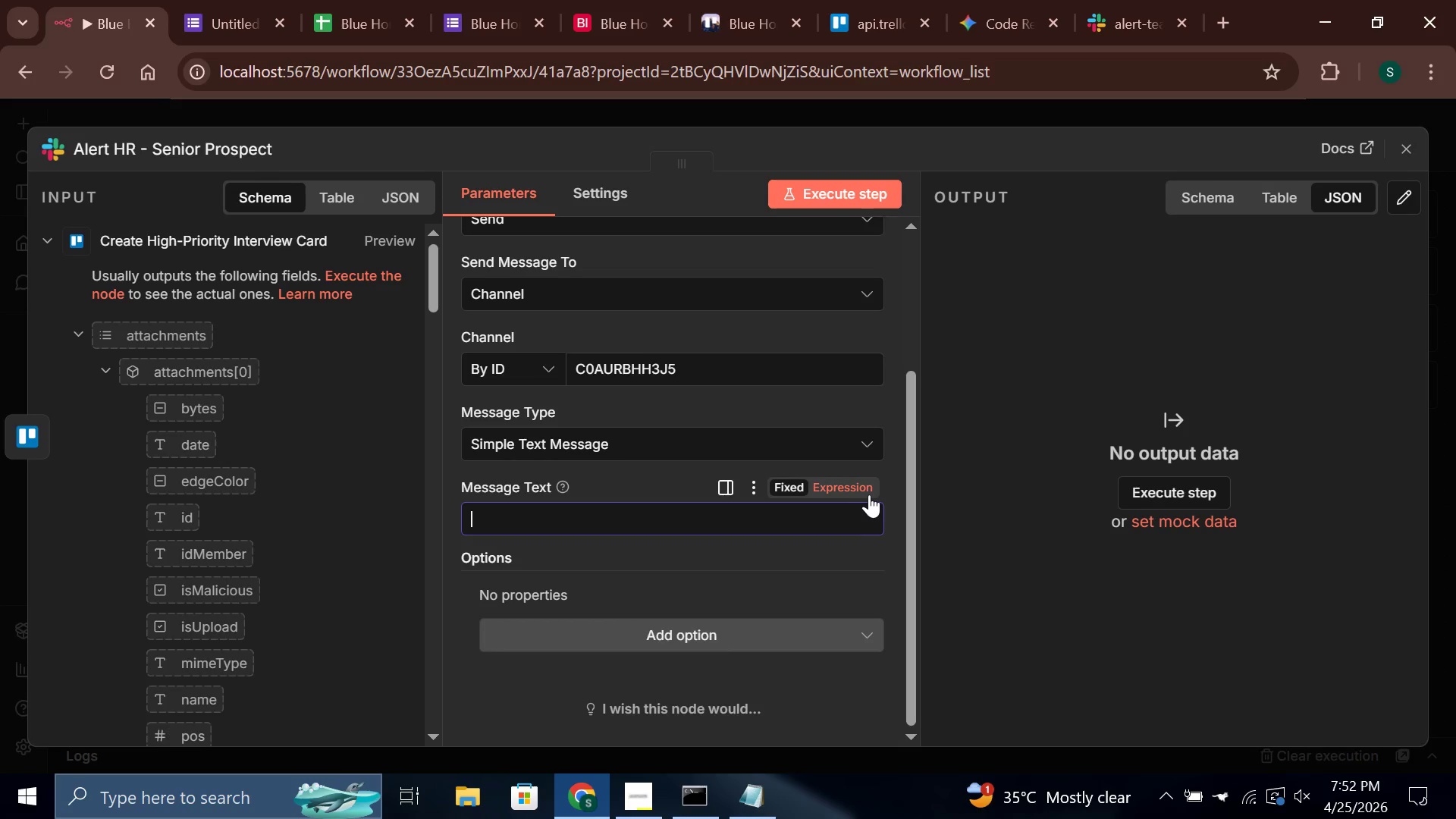 
left_click([858, 484])
 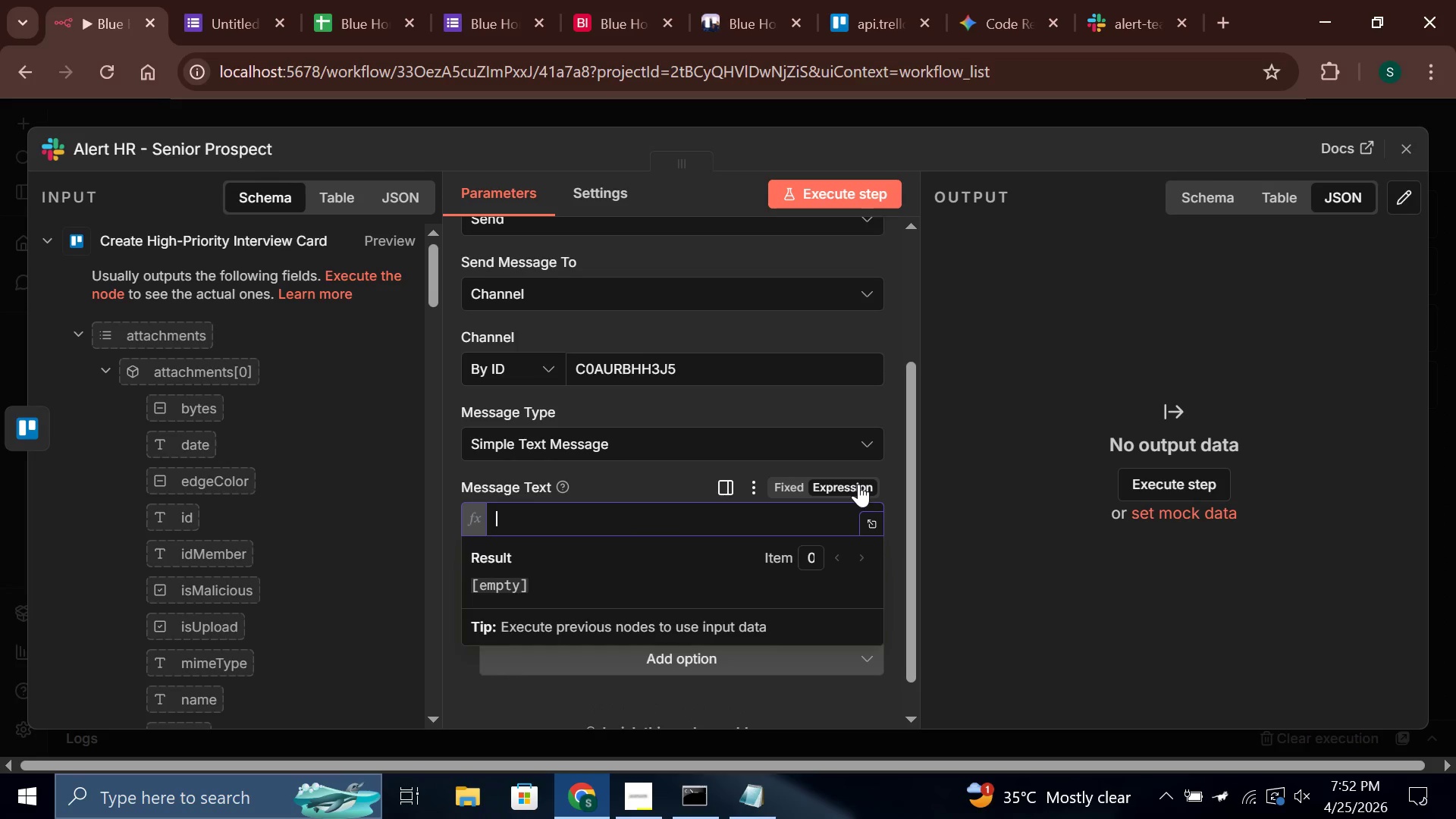 
wait(10.06)
 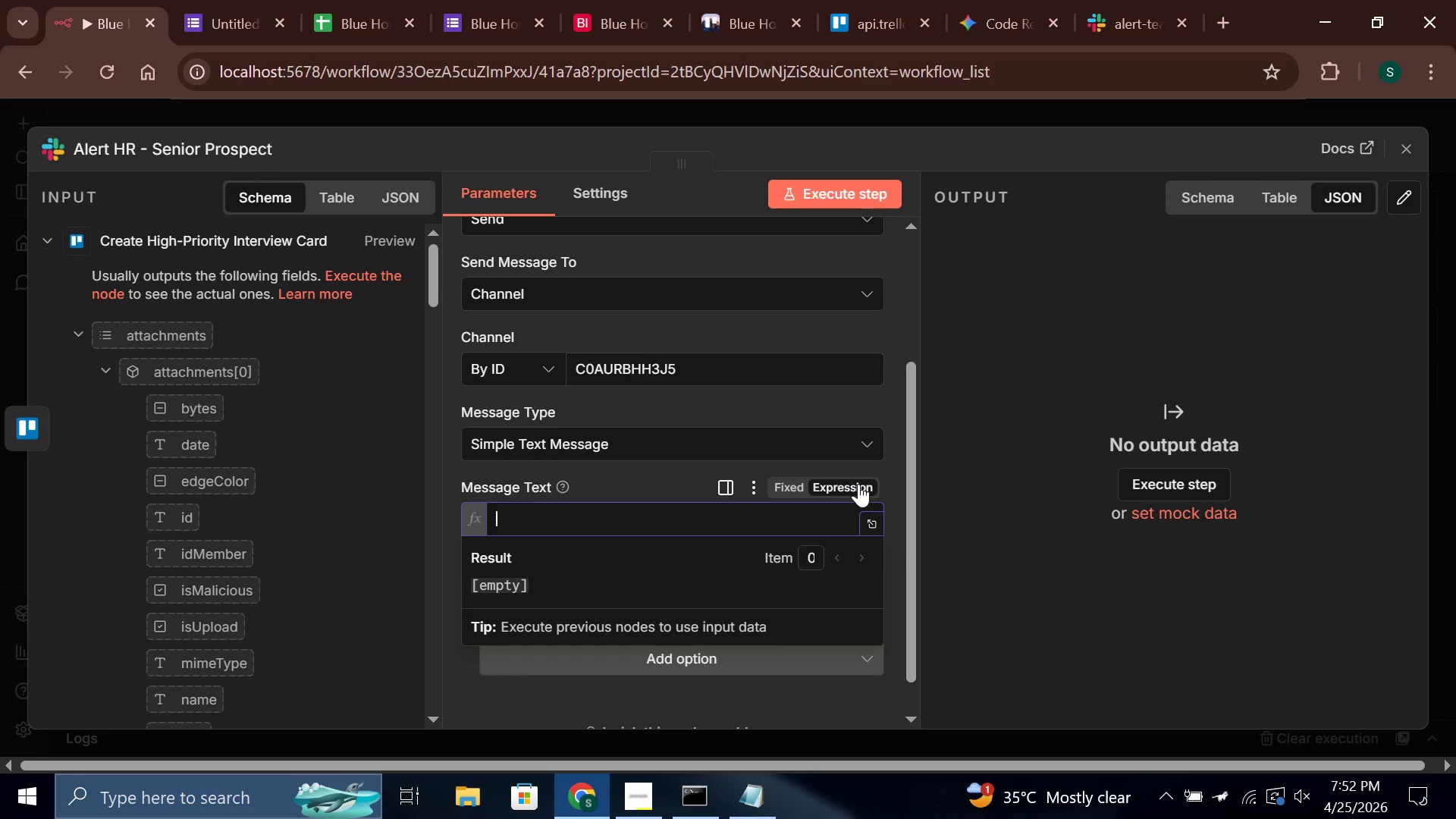 
left_click([594, 252])
 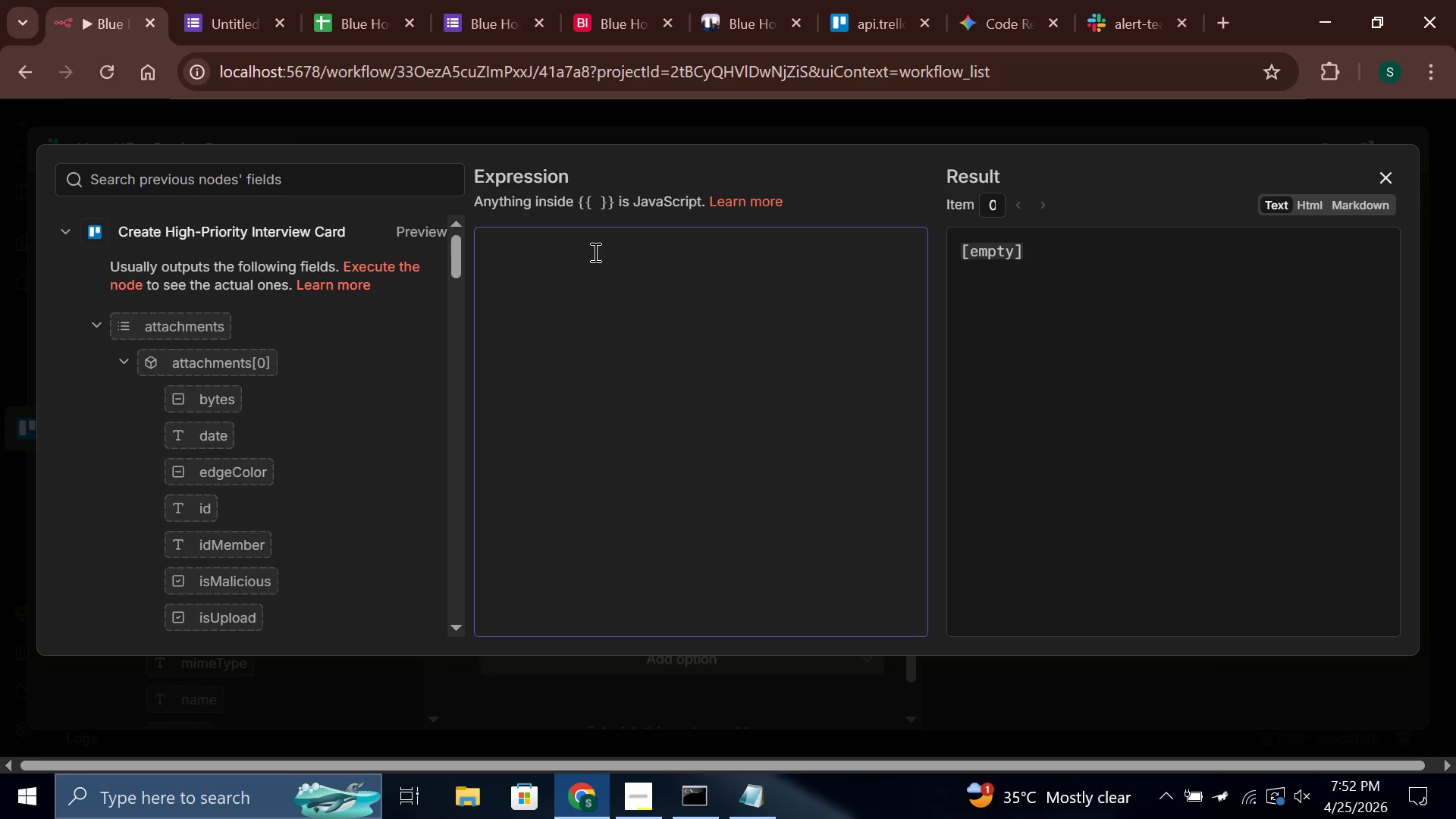 
key(Shift+BracketLeft)
 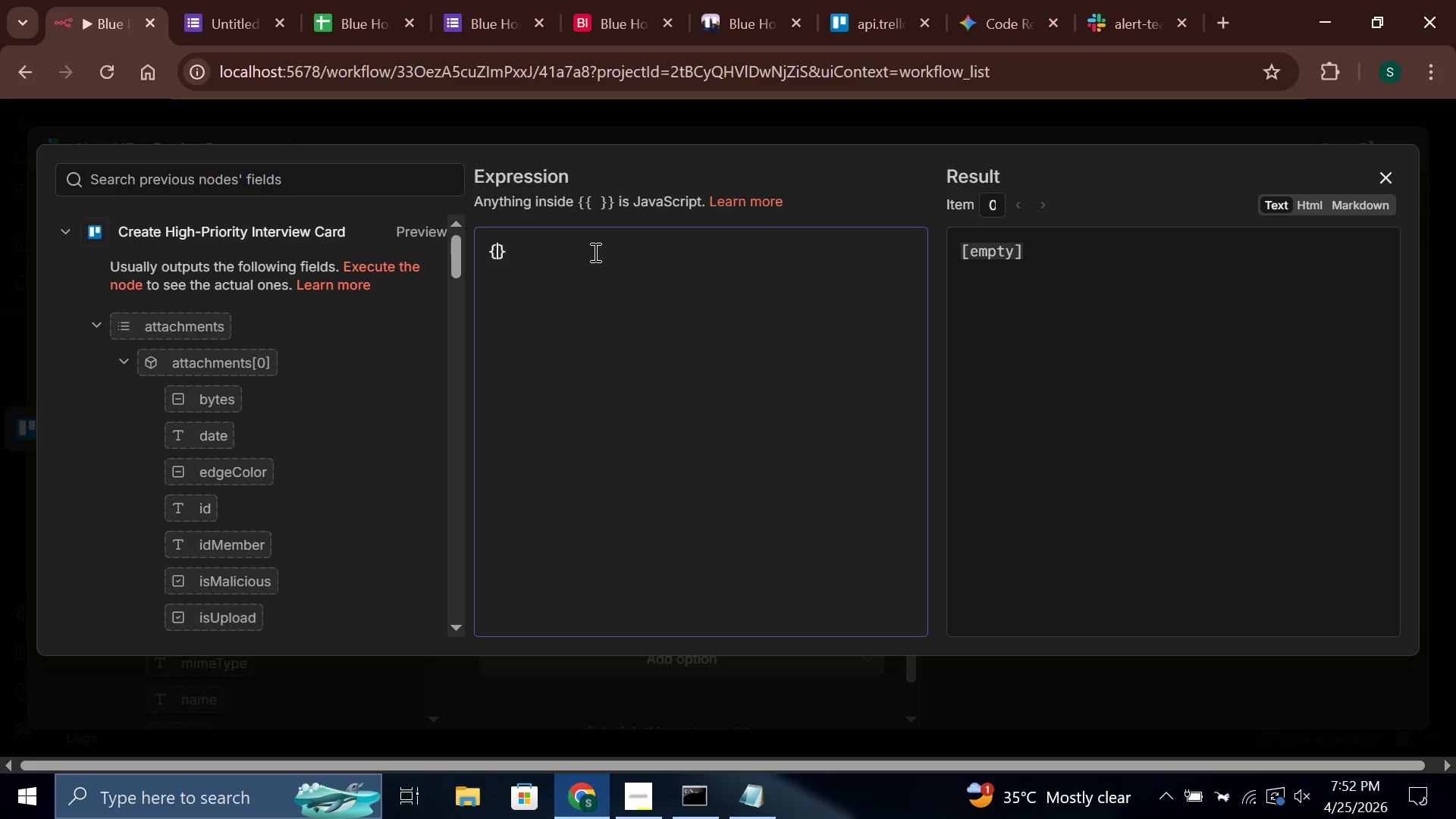 
key(Shift+BracketLeft)
 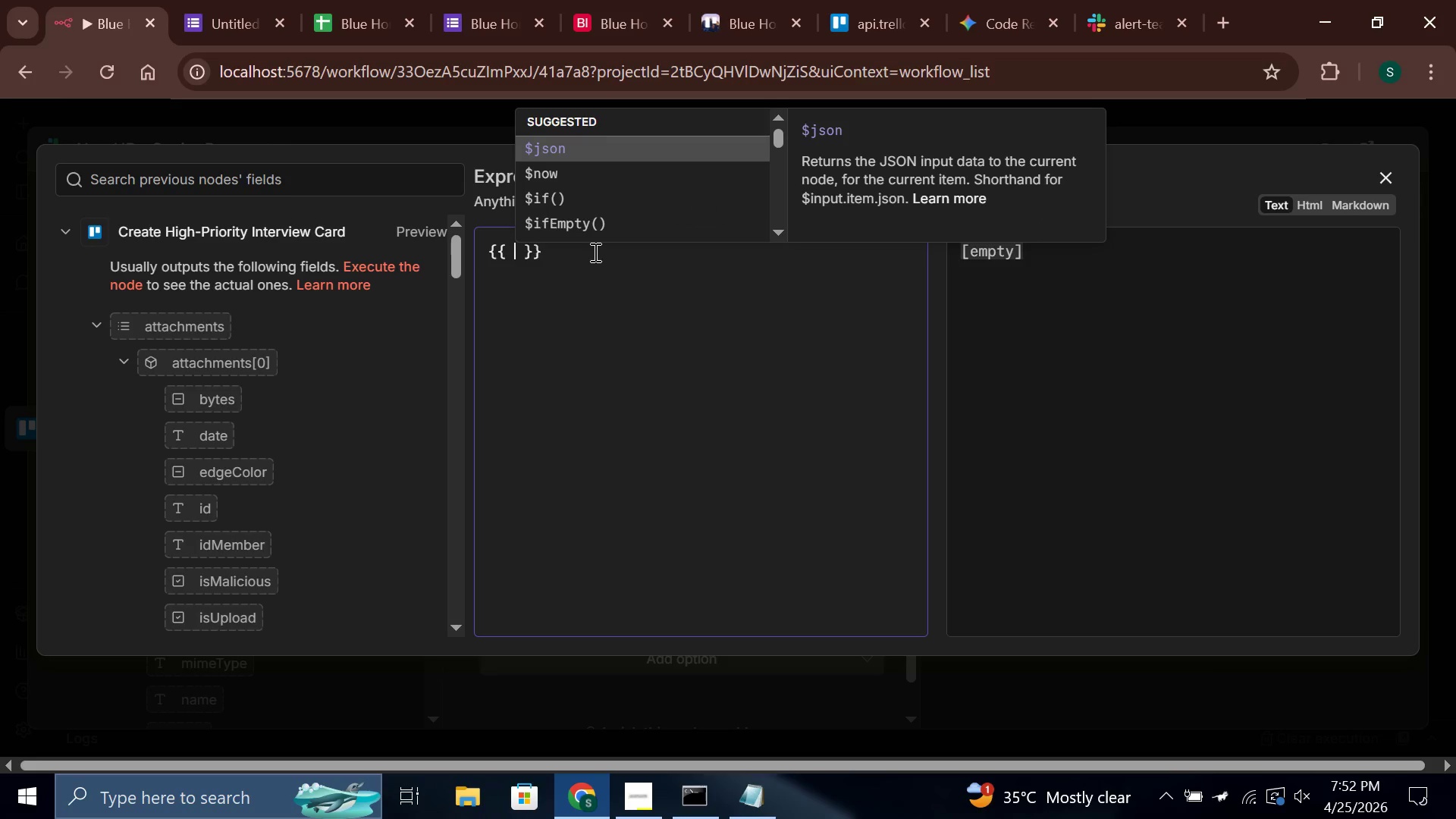 
key(Space)
 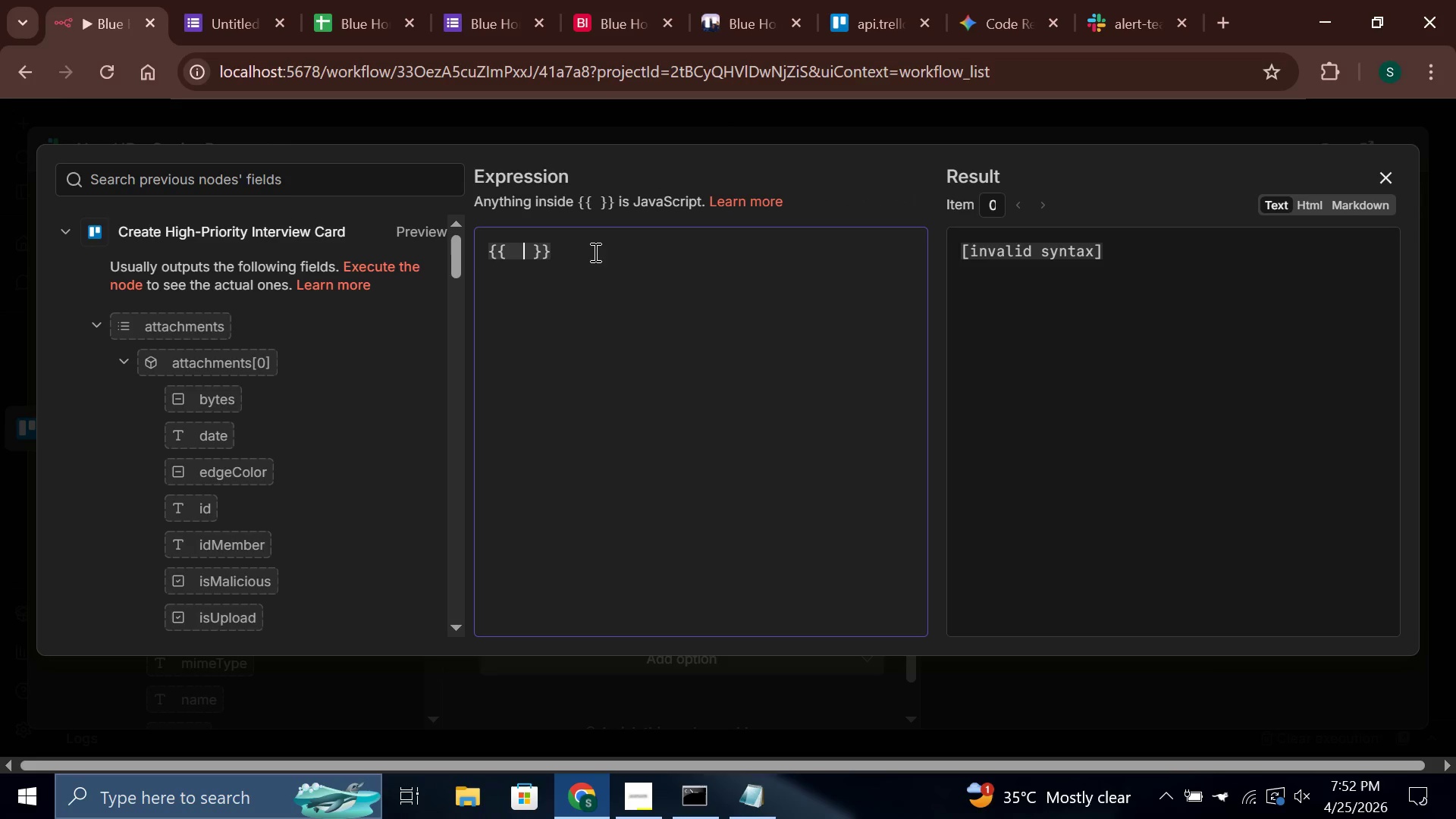 
key(Backspace)
 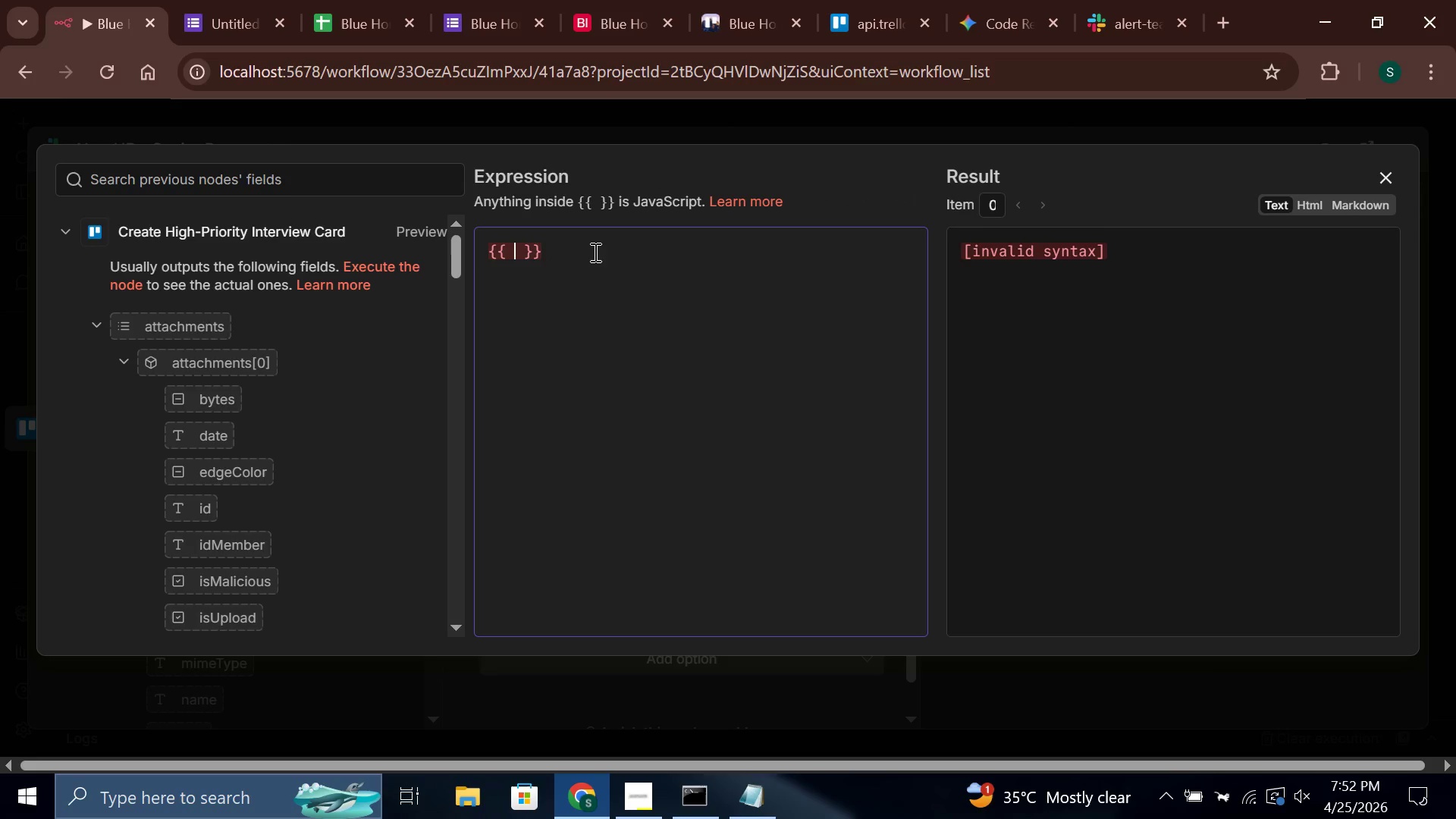 
key(Quote)
 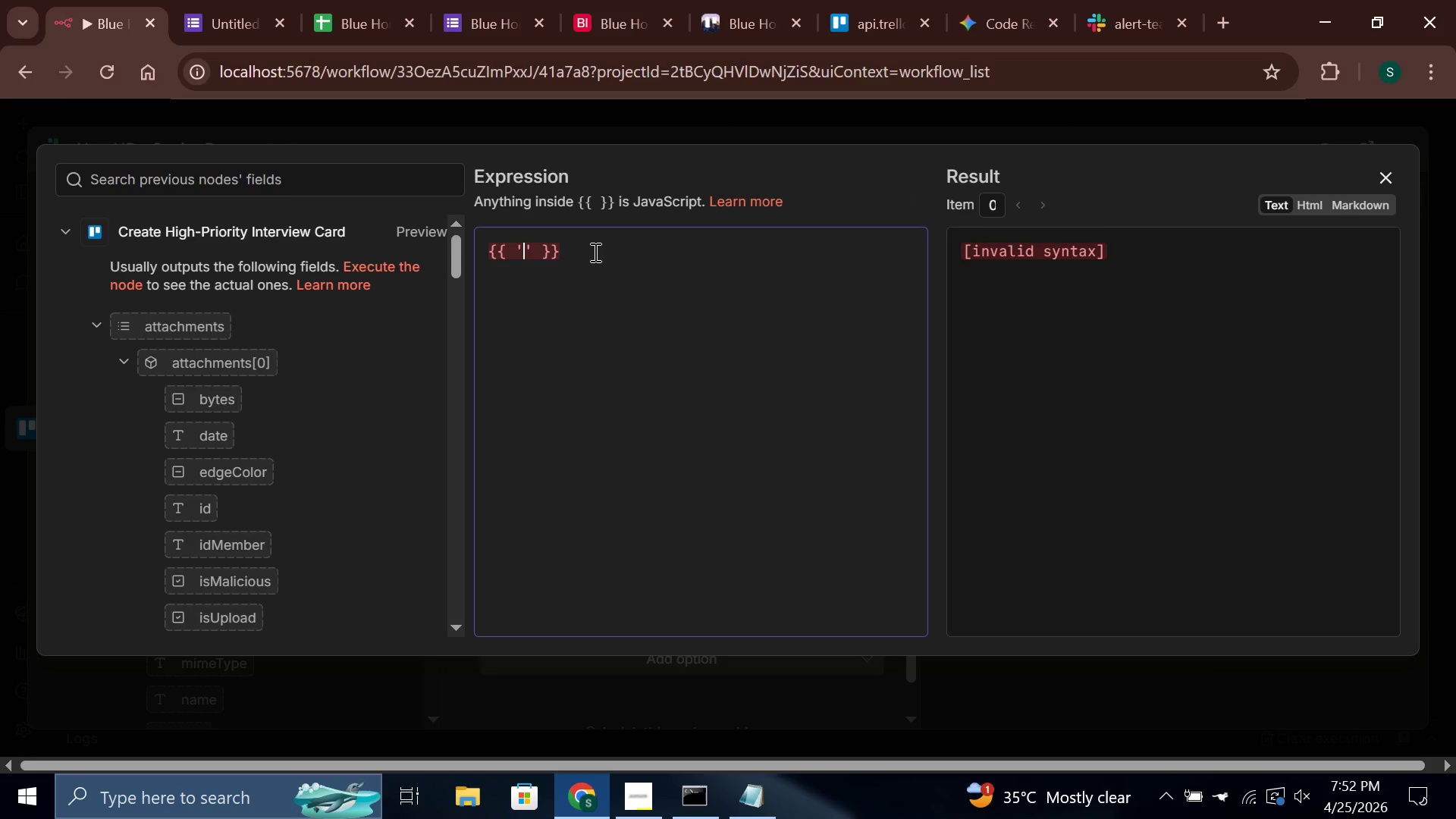 
key(Meta+Period)
 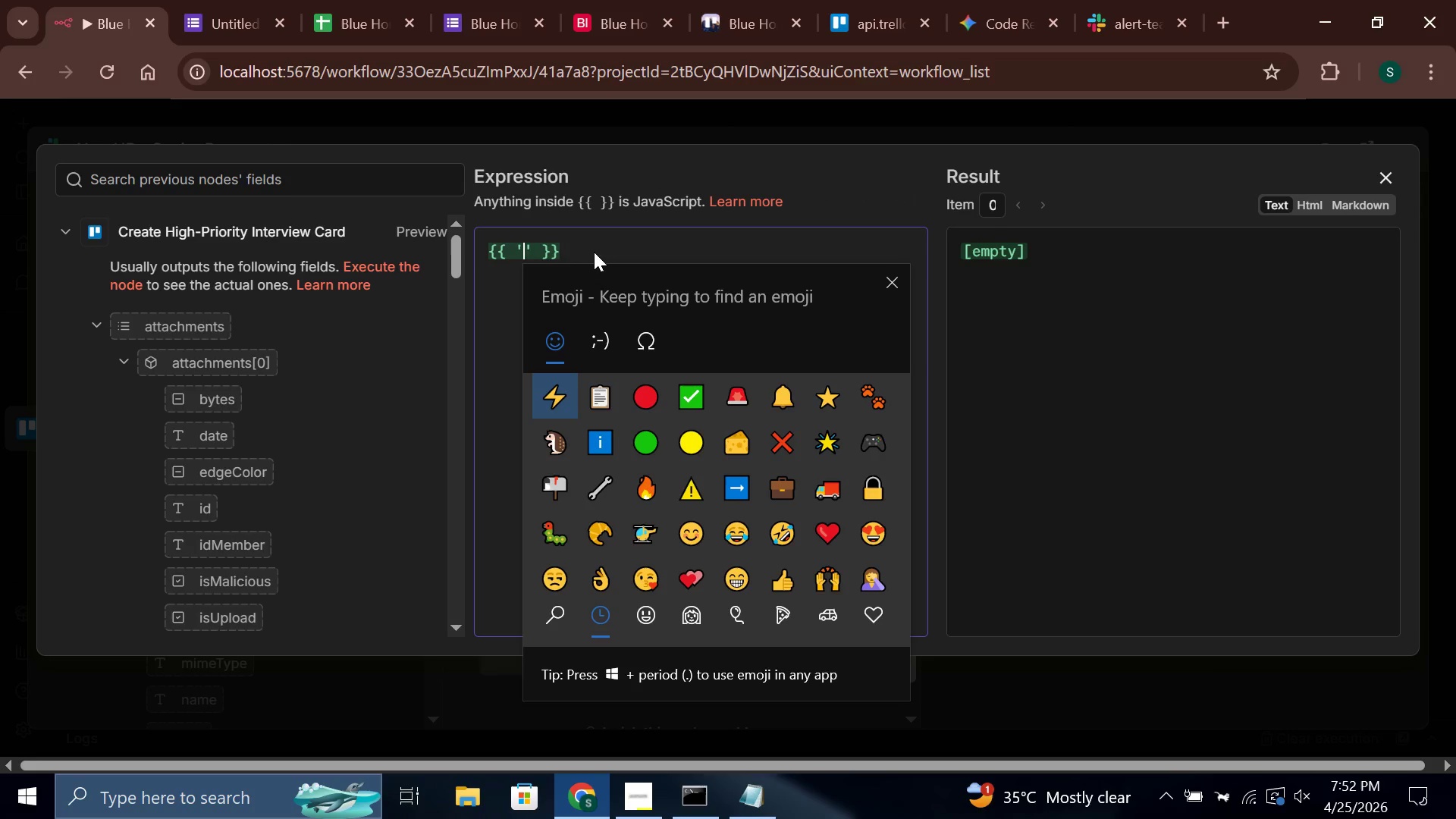 
type(cup)
key(Backspace)
key(Backspace)
key(Backspace)
type(win)
 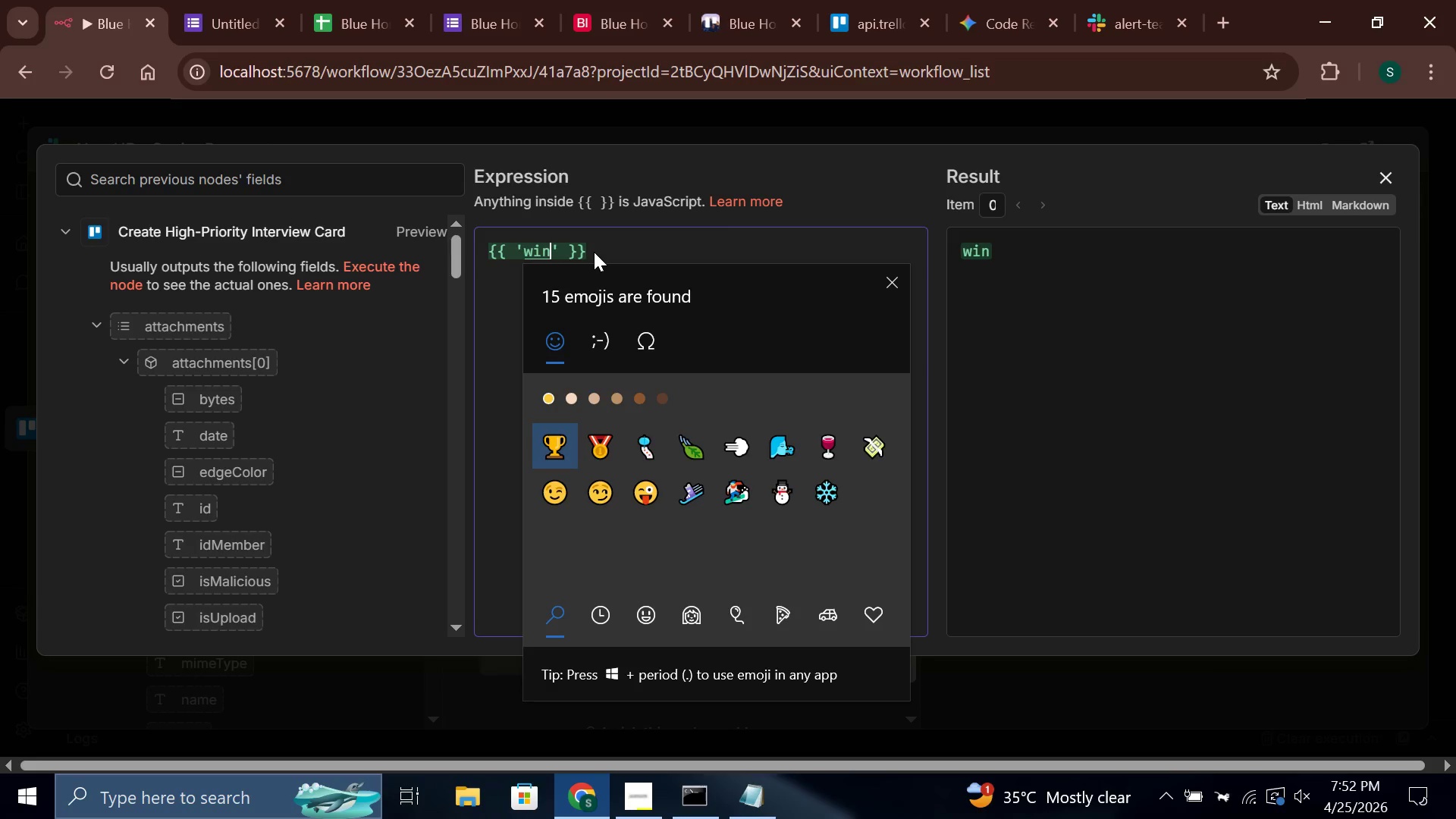 
key(Enter)
 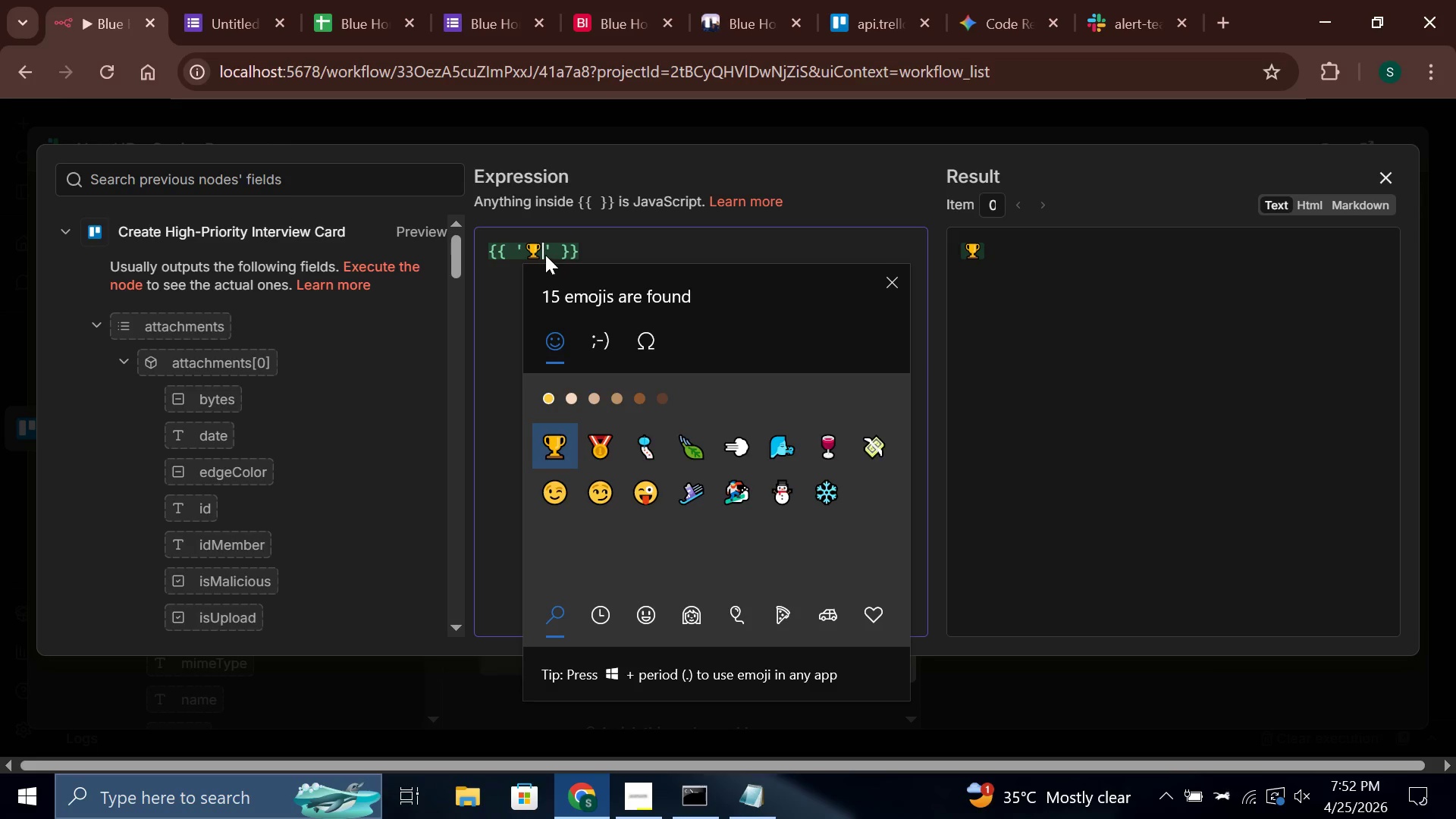 
left_click([544, 252])
 